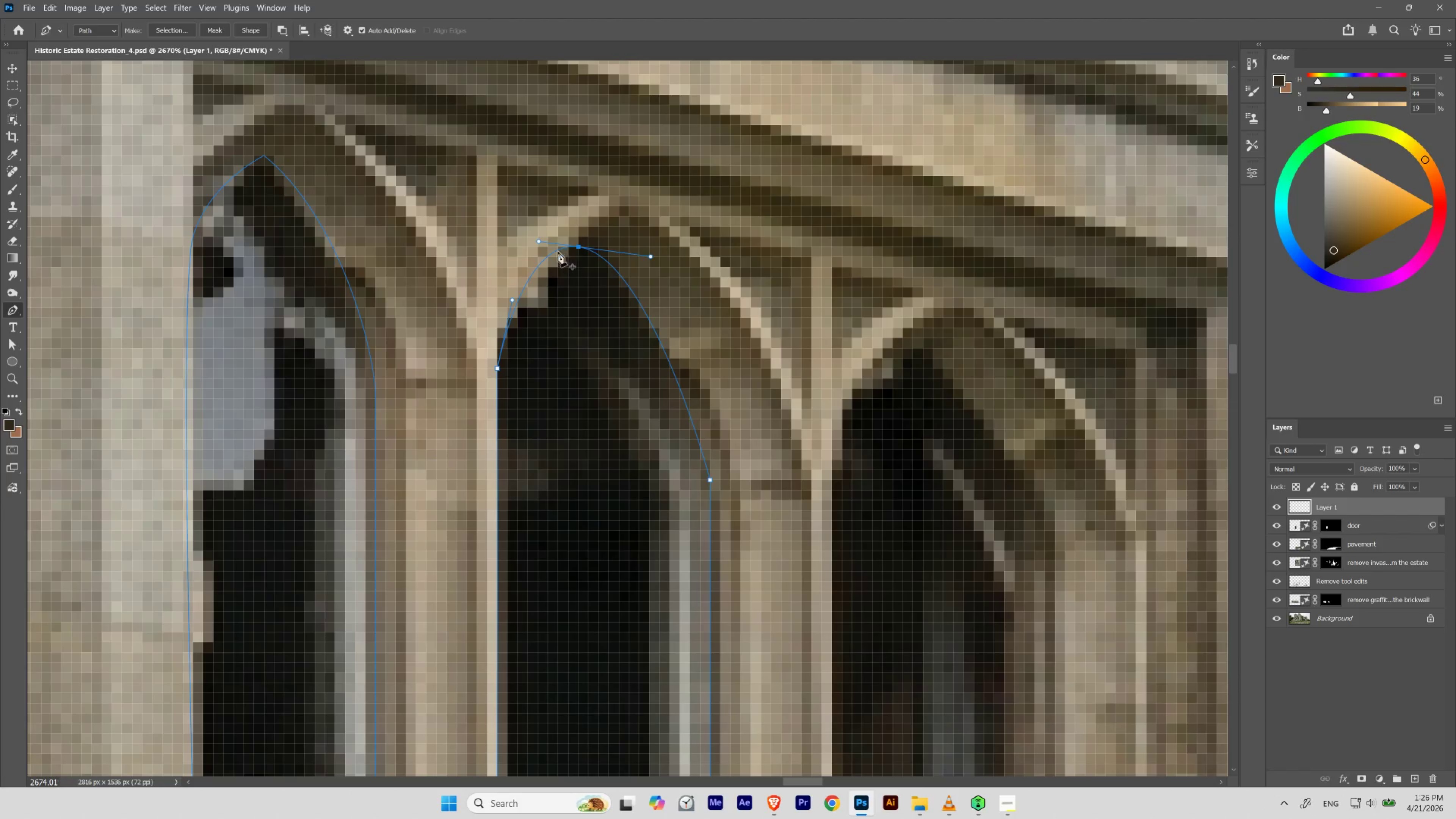 
hold_key(key=AltLeft, duration=6.58)
left_click_drag(start_coordinate=[539, 242], to_coordinate=[536, 272])
 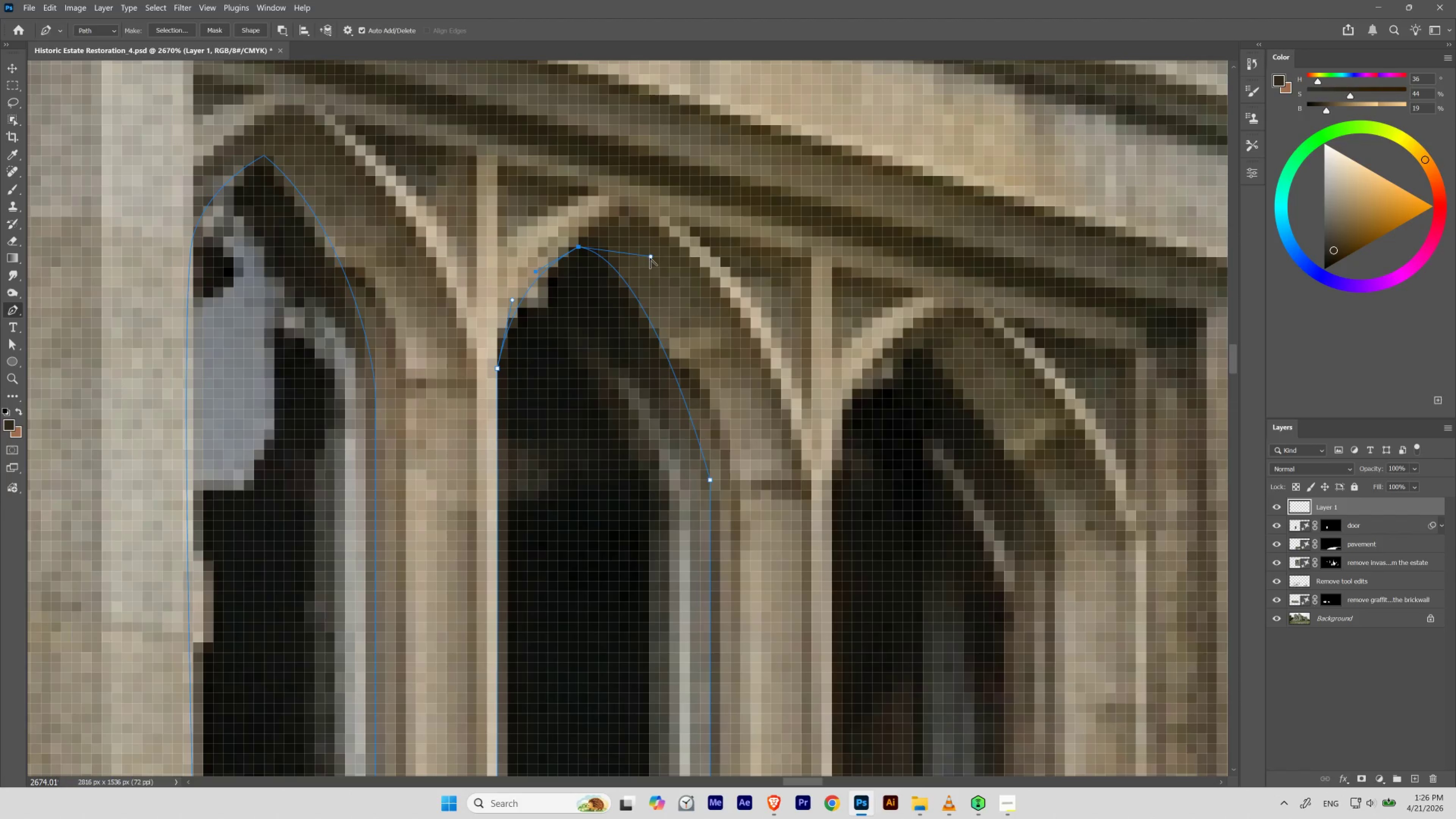 
left_click_drag(start_coordinate=[650, 258], to_coordinate=[702, 360])
 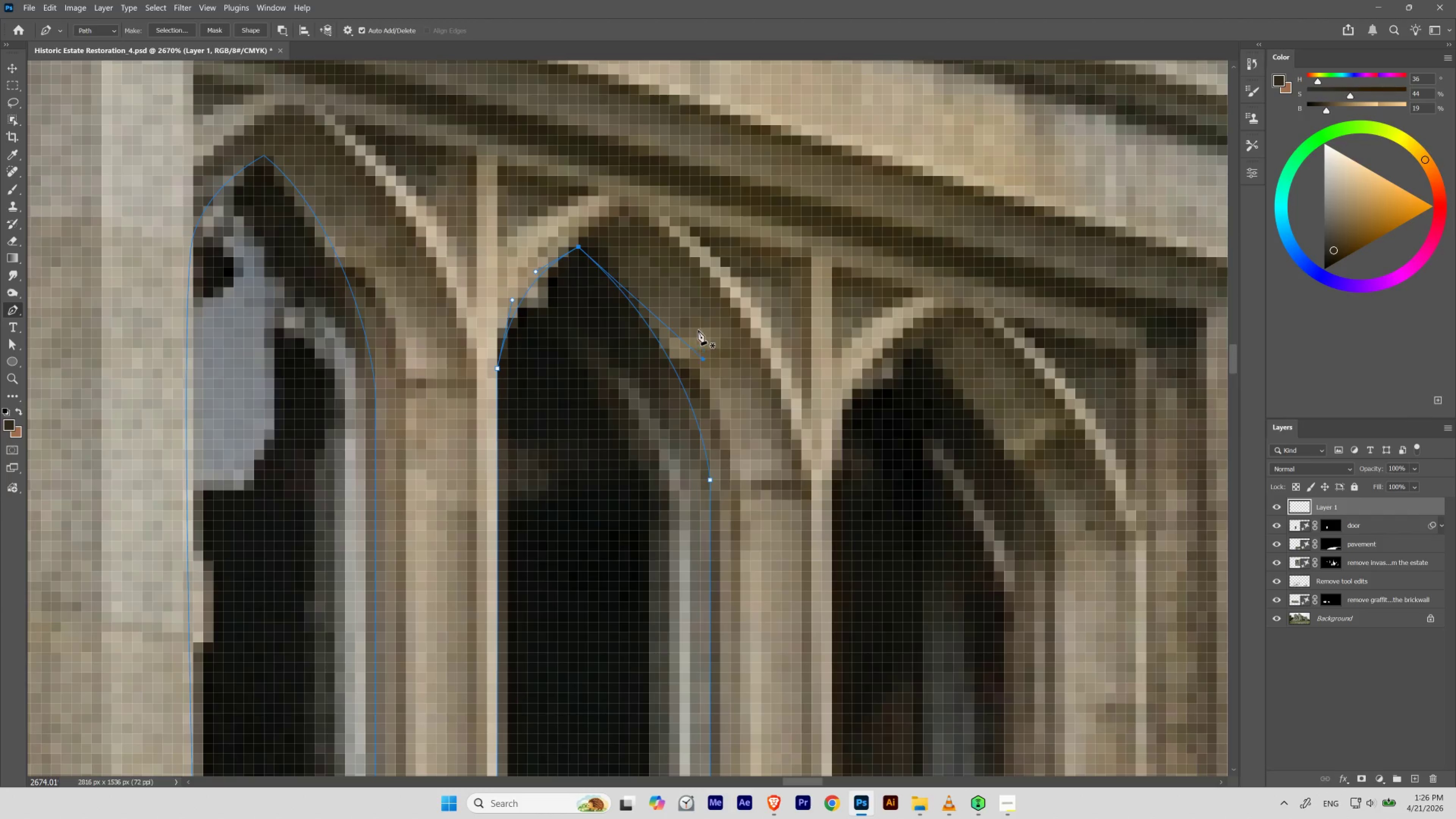 
hold_key(key=ControlLeft, duration=0.6)
 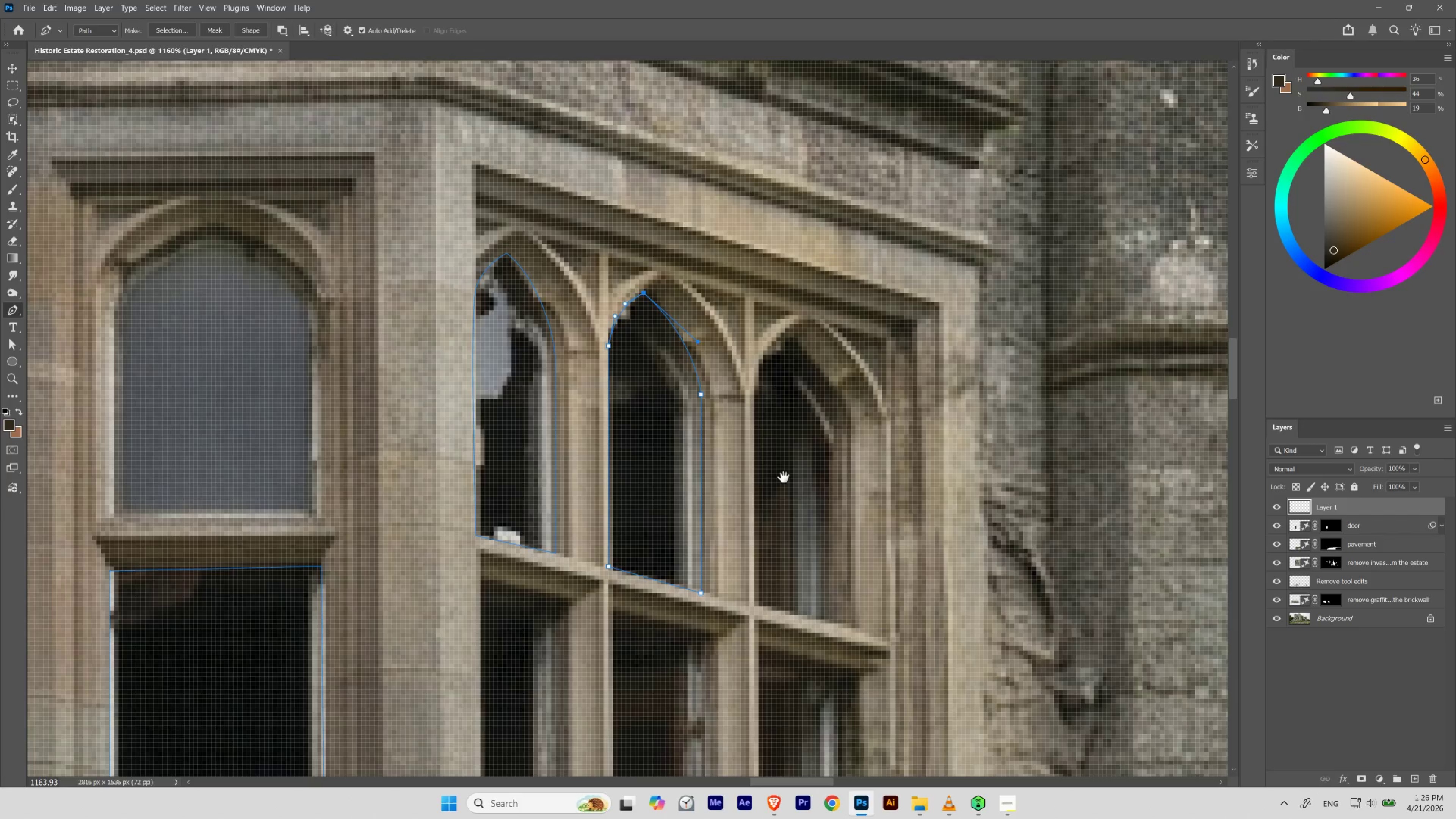 
hold_key(key=Space, duration=1.51)
 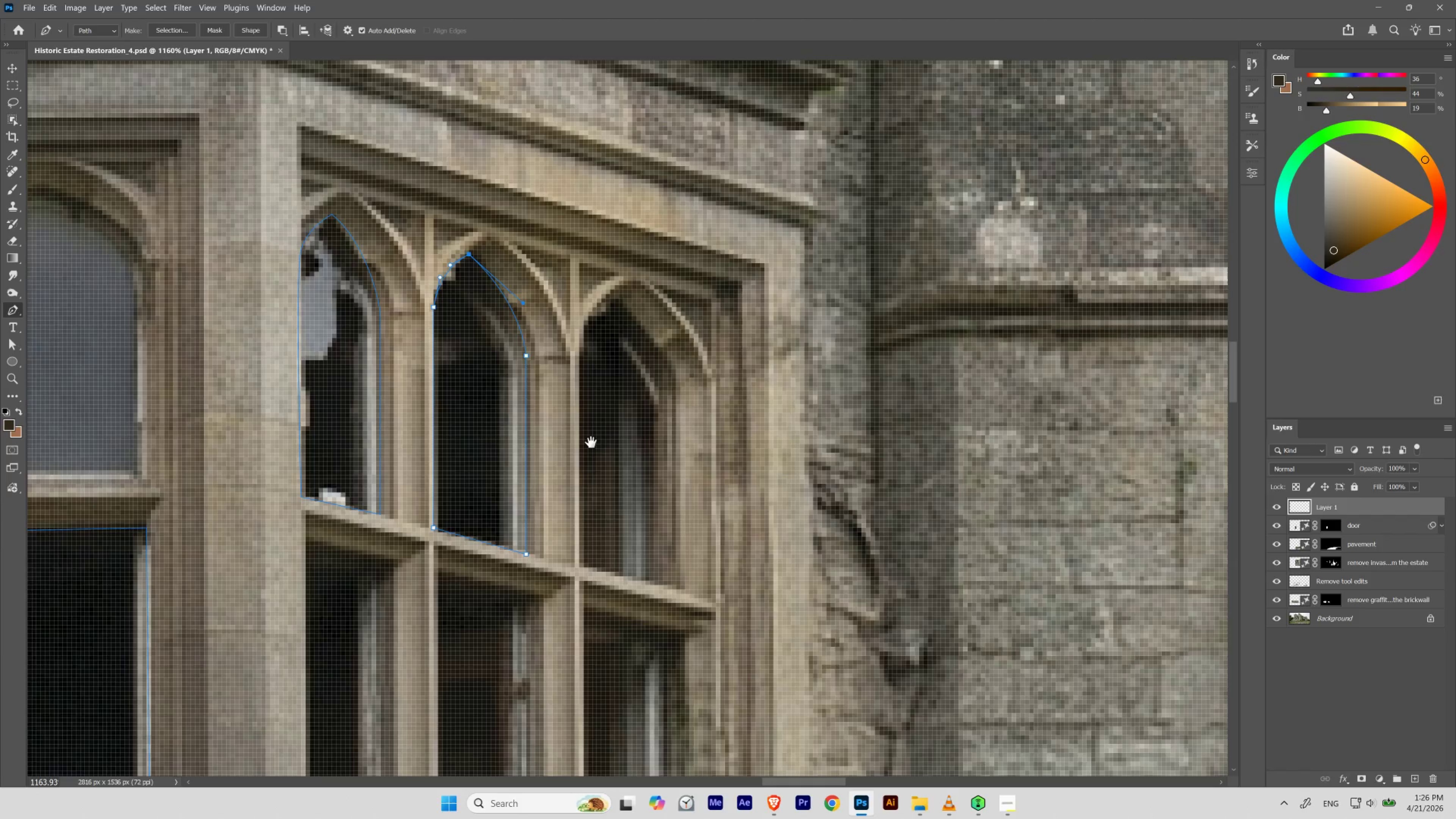 
left_click_drag(start_coordinate=[695, 329], to_coordinate=[667, 346])
 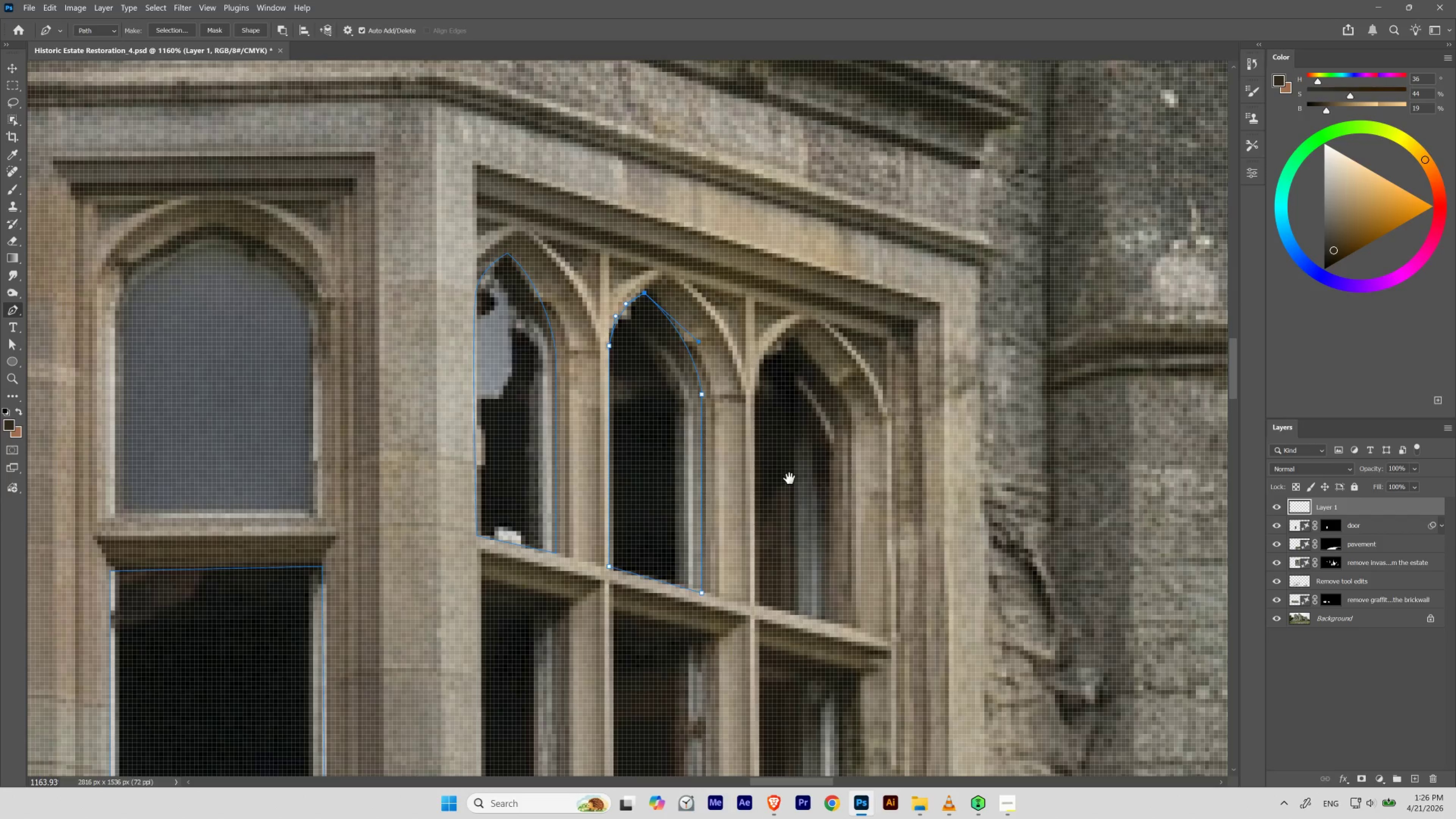 
left_click_drag(start_coordinate=[789, 478], to_coordinate=[614, 440])
 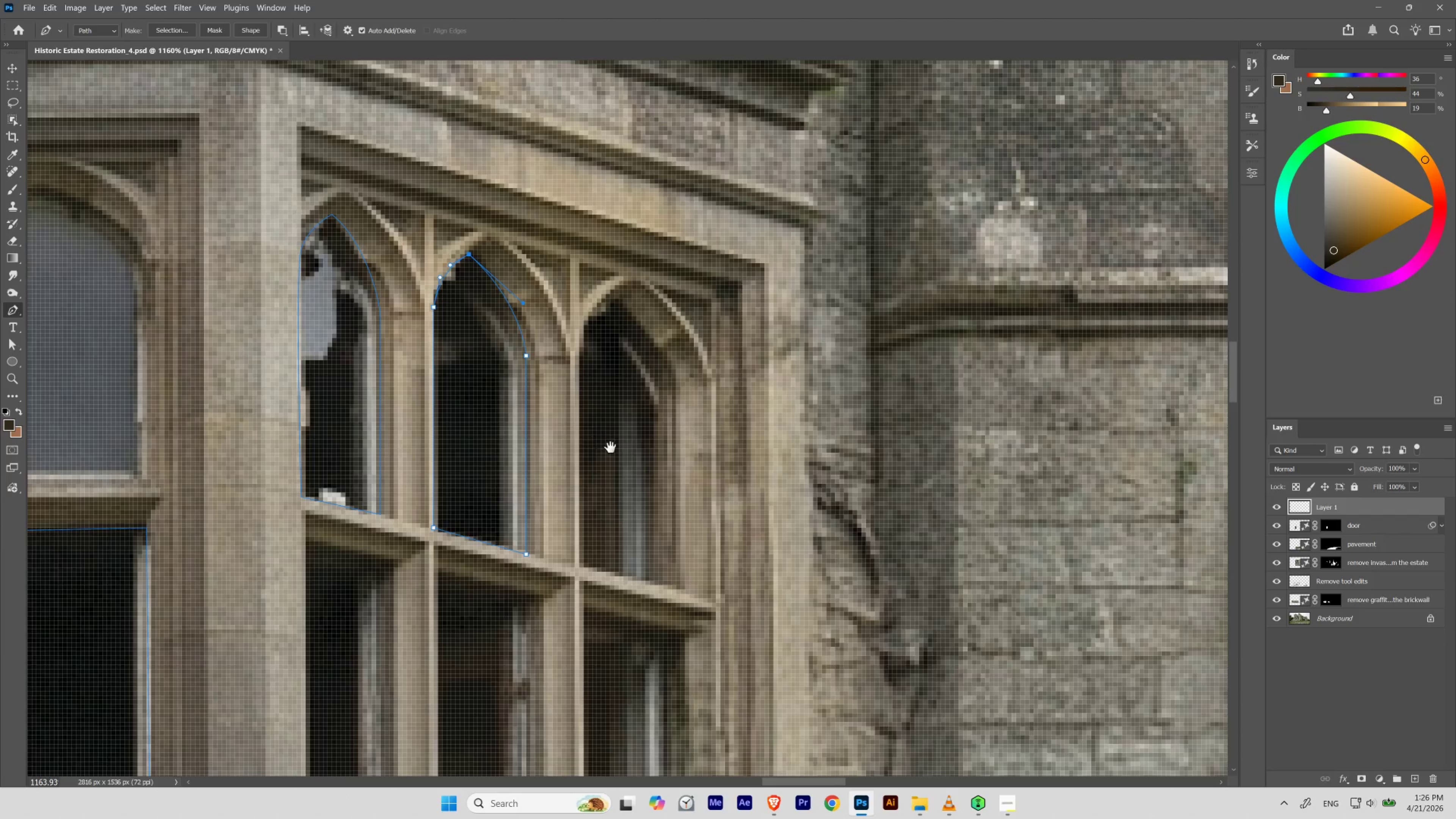 
hold_key(key=Space, duration=1.52)
 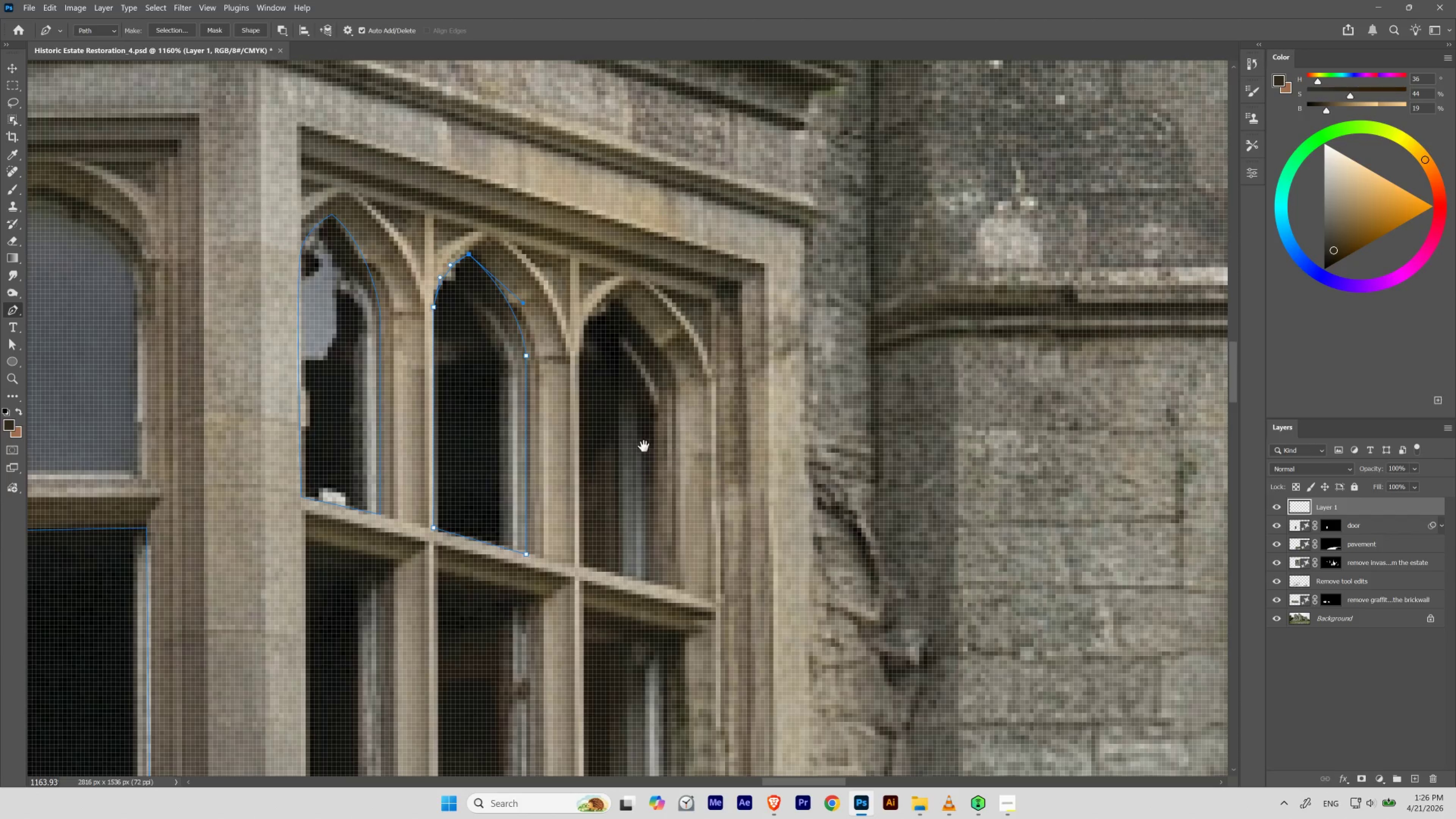 
hold_key(key=Space, duration=9.12)
 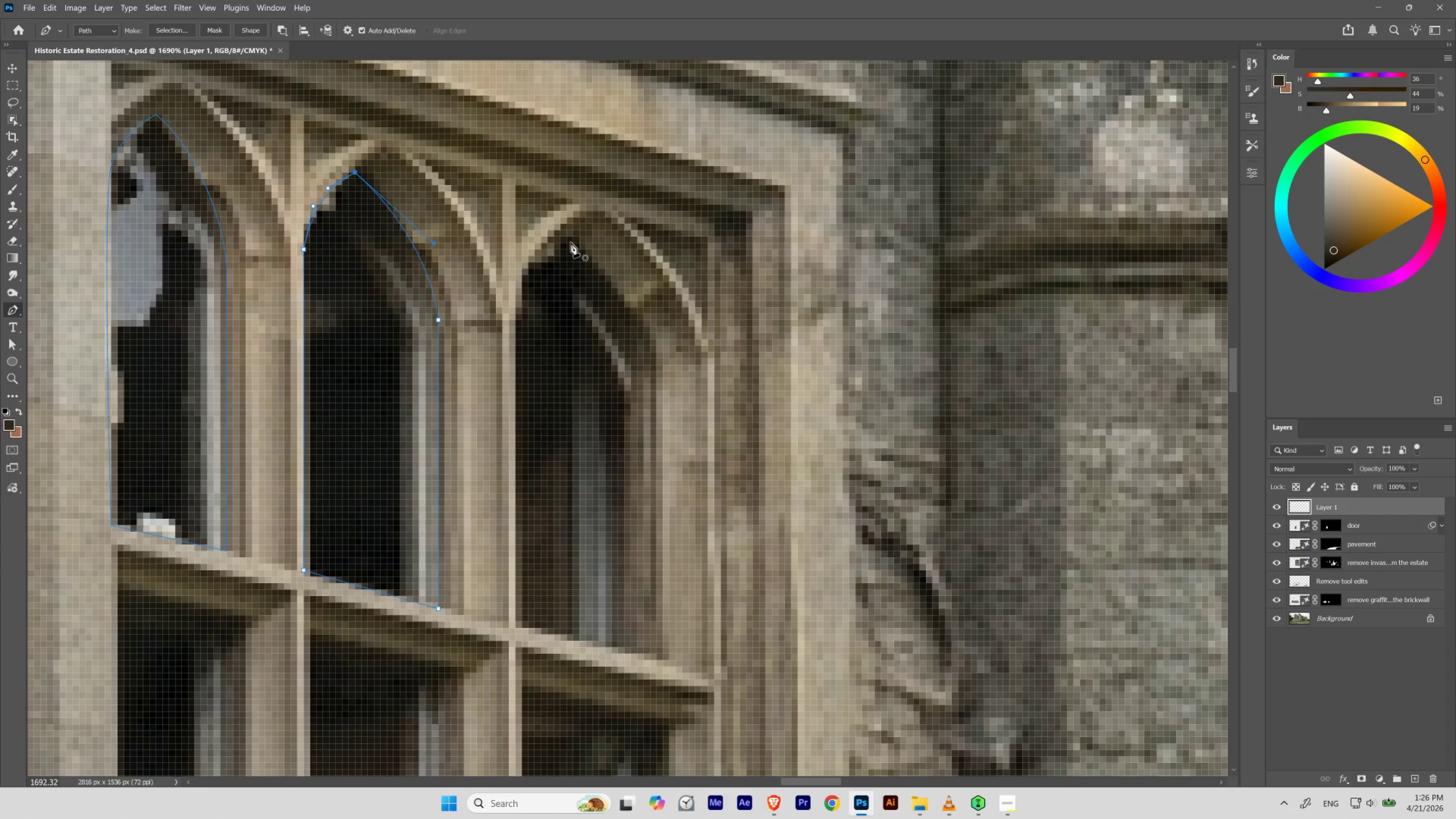 
left_click_drag(start_coordinate=[605, 421], to_coordinate=[487, 394])
 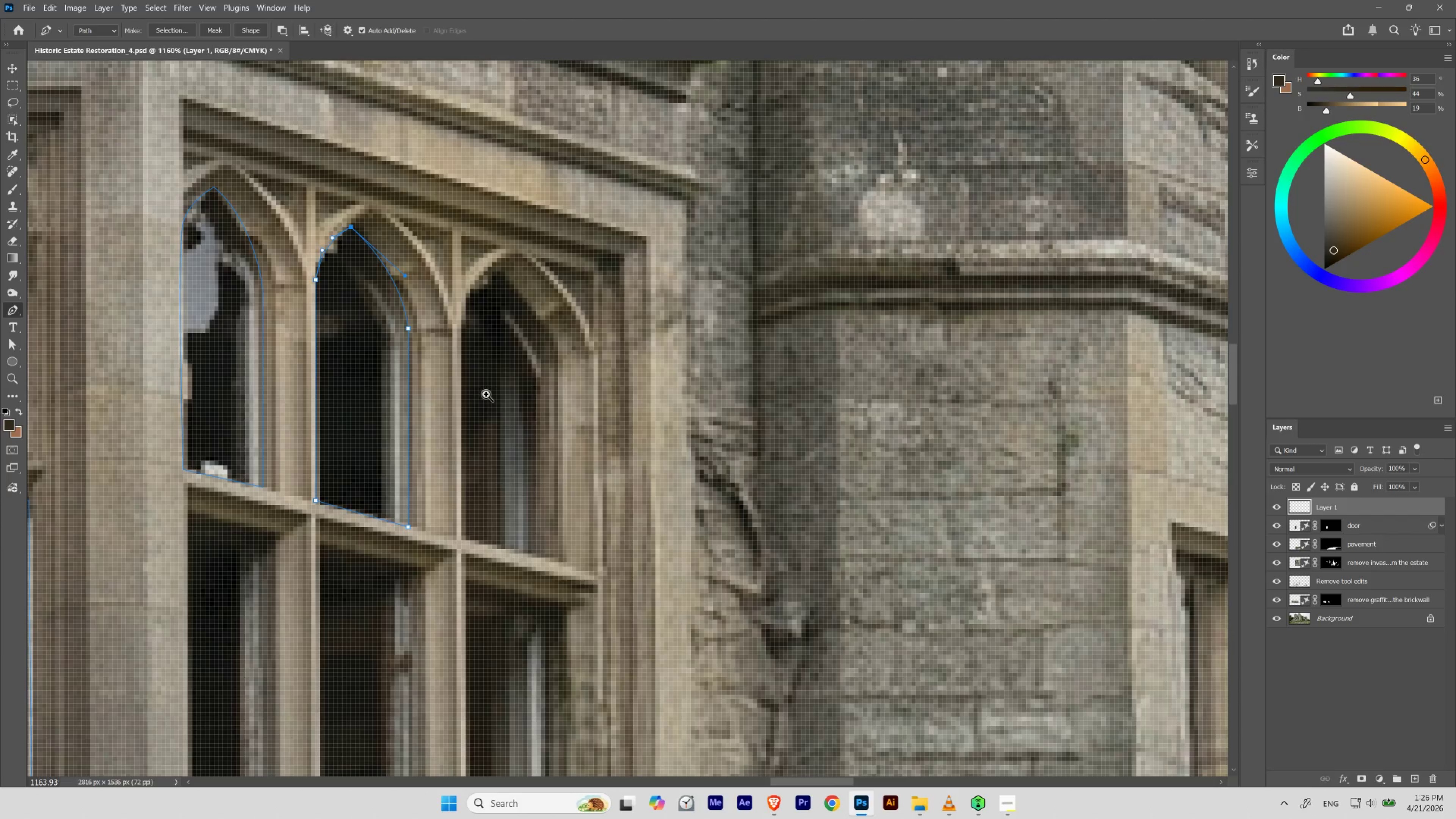 
hold_key(key=ControlLeft, duration=3.78)
left_click_drag(start_coordinate=[486, 394], to_coordinate=[464, 406])
 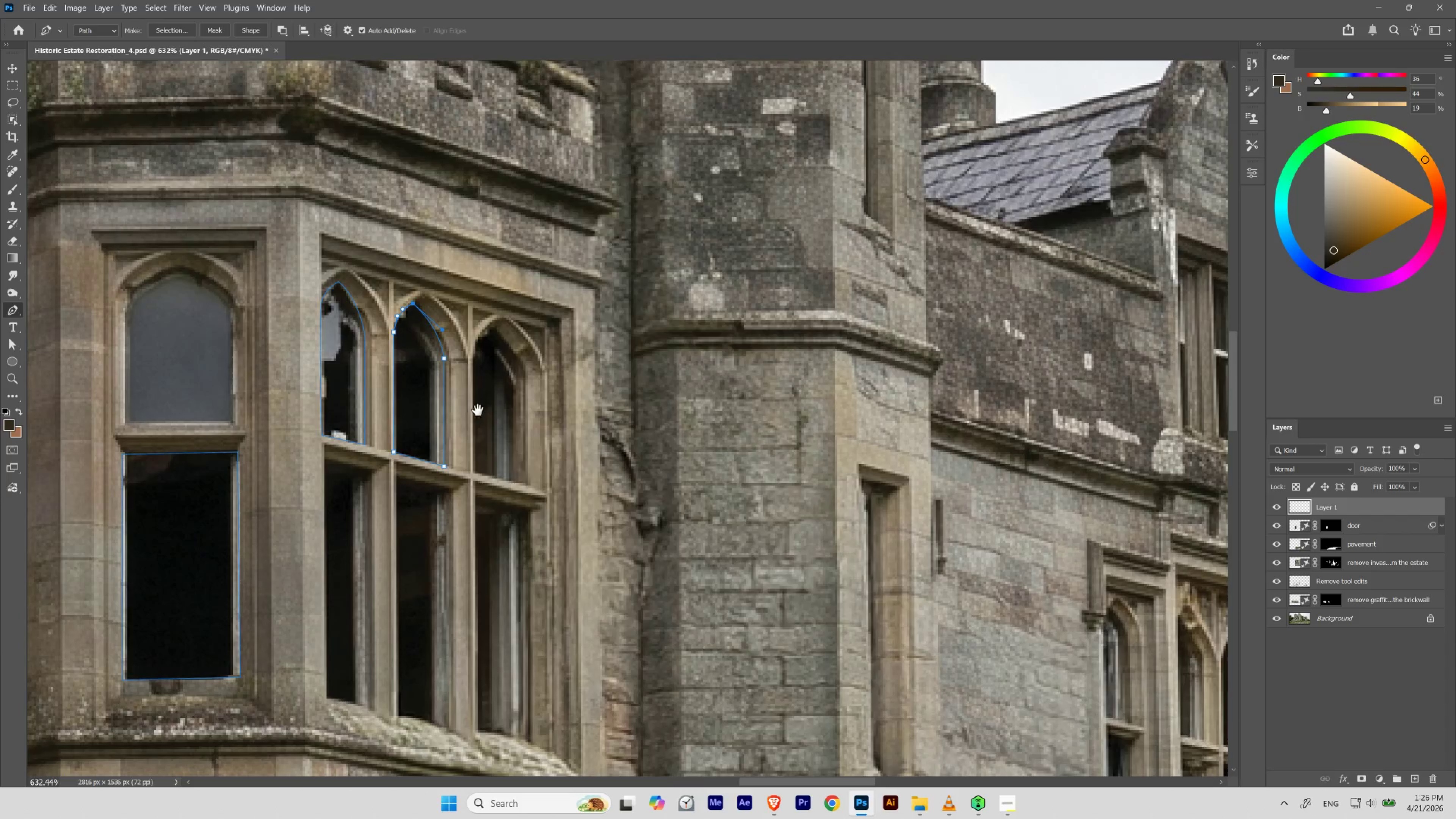 
left_click_drag(start_coordinate=[478, 410], to_coordinate=[518, 376])
 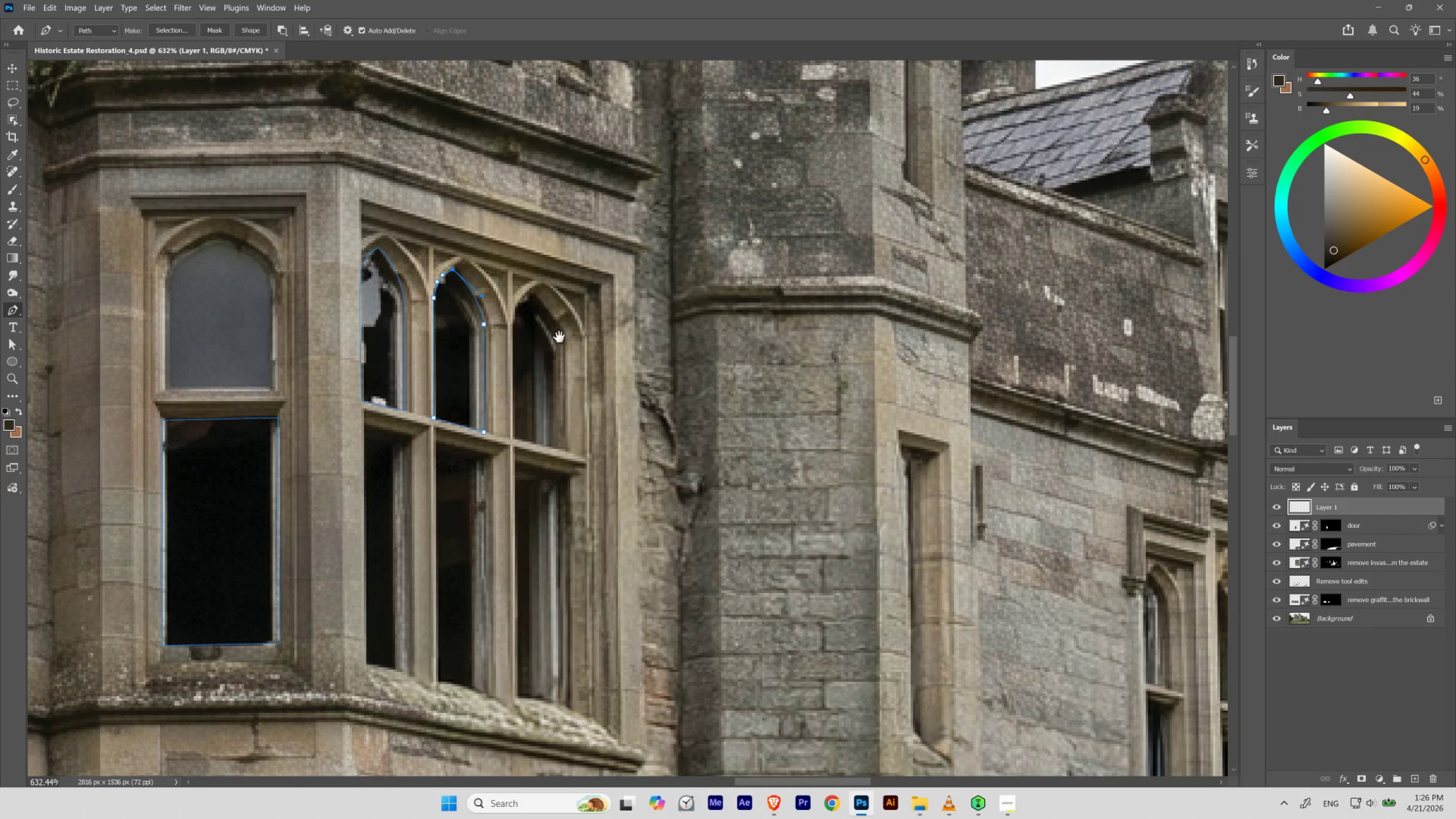 
hold_key(key=ControlLeft, duration=0.8)
left_click_drag(start_coordinate=[563, 326], to_coordinate=[585, 377])
 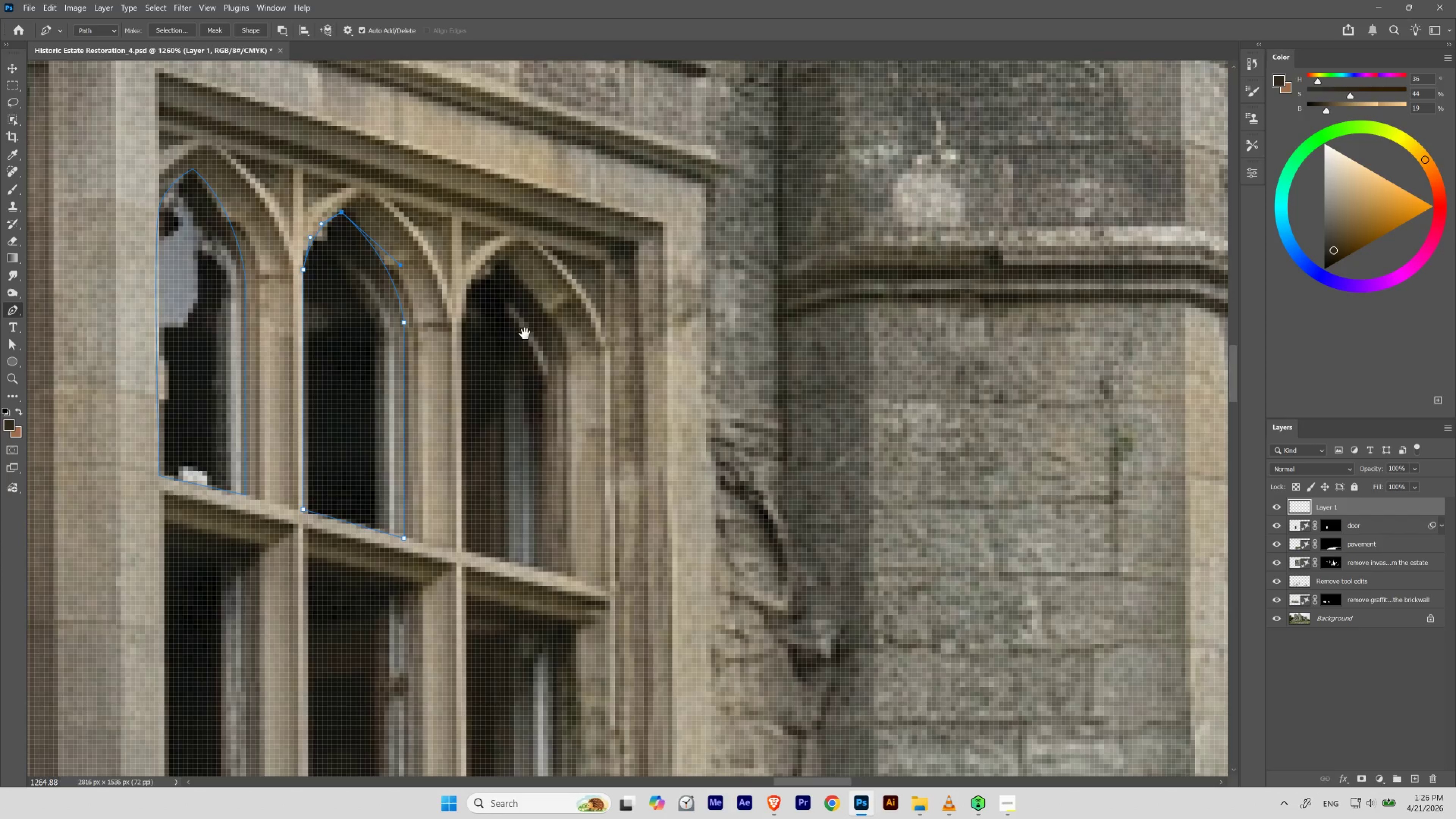 
left_click_drag(start_coordinate=[526, 333], to_coordinate=[605, 320])
 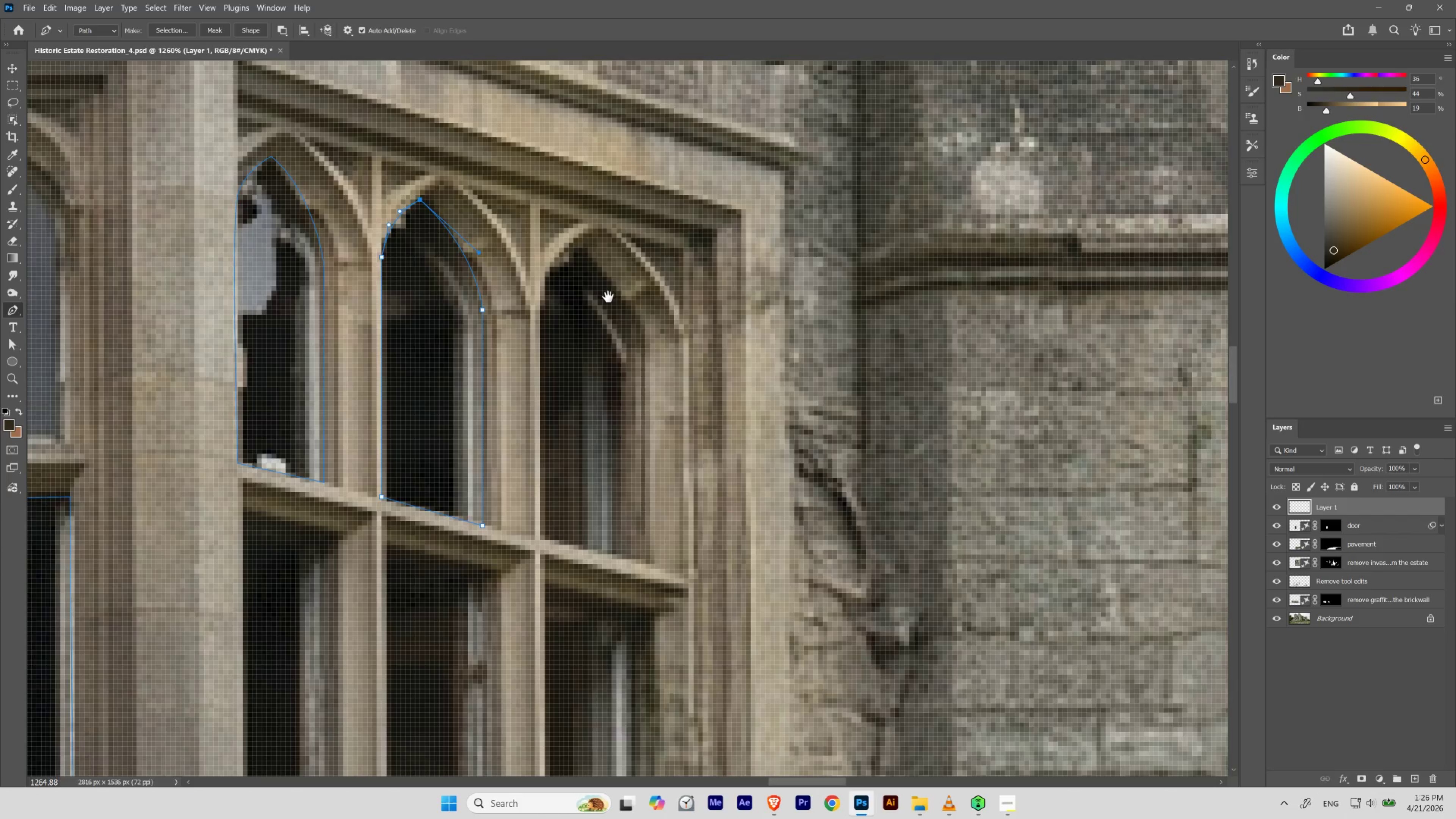 
hold_key(key=ControlLeft, duration=0.75)
left_click_drag(start_coordinate=[613, 280], to_coordinate=[626, 302])
 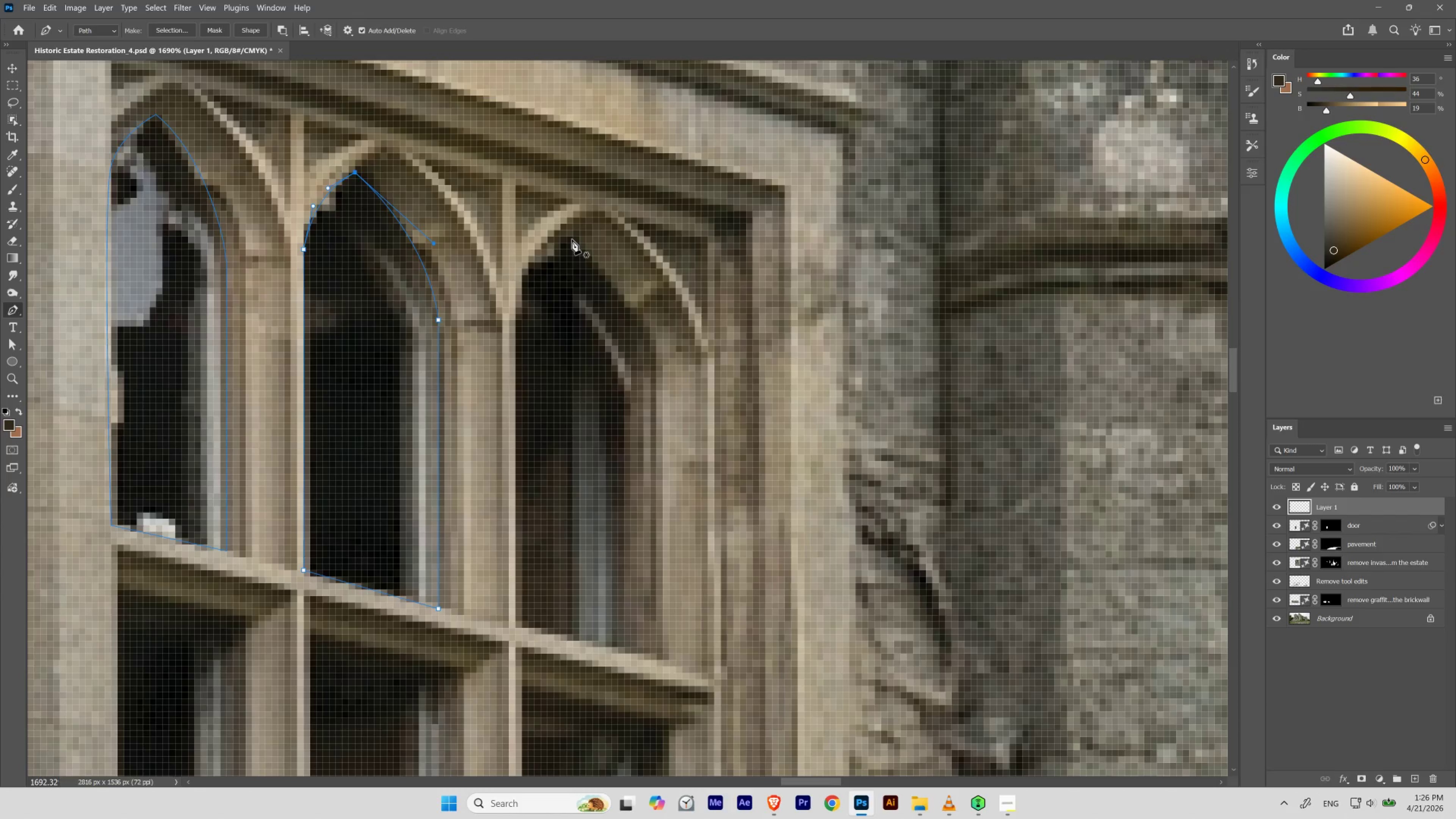 
left_click([572, 239])
 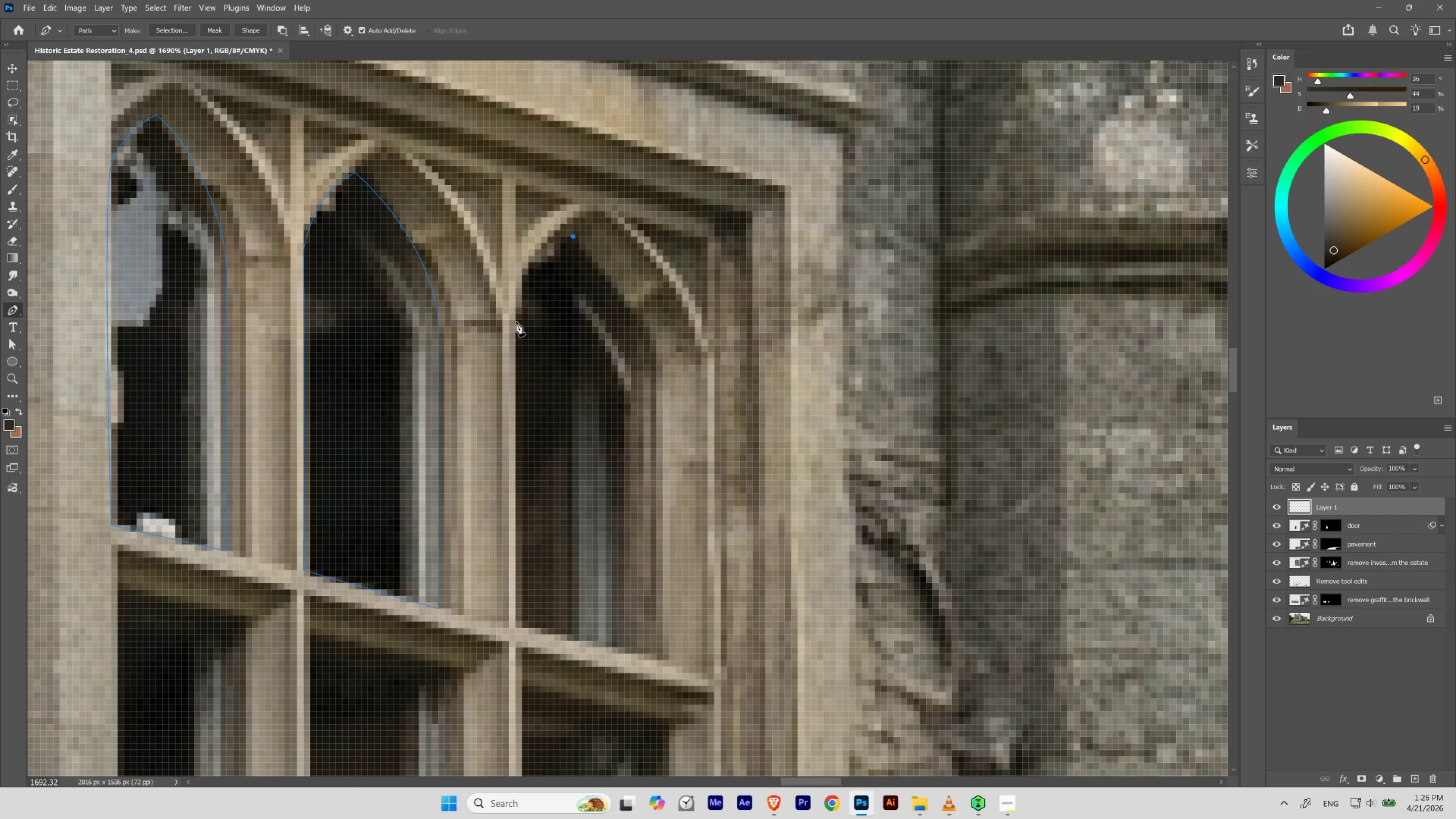 
left_click_drag(start_coordinate=[516, 321], to_coordinate=[500, 401])
 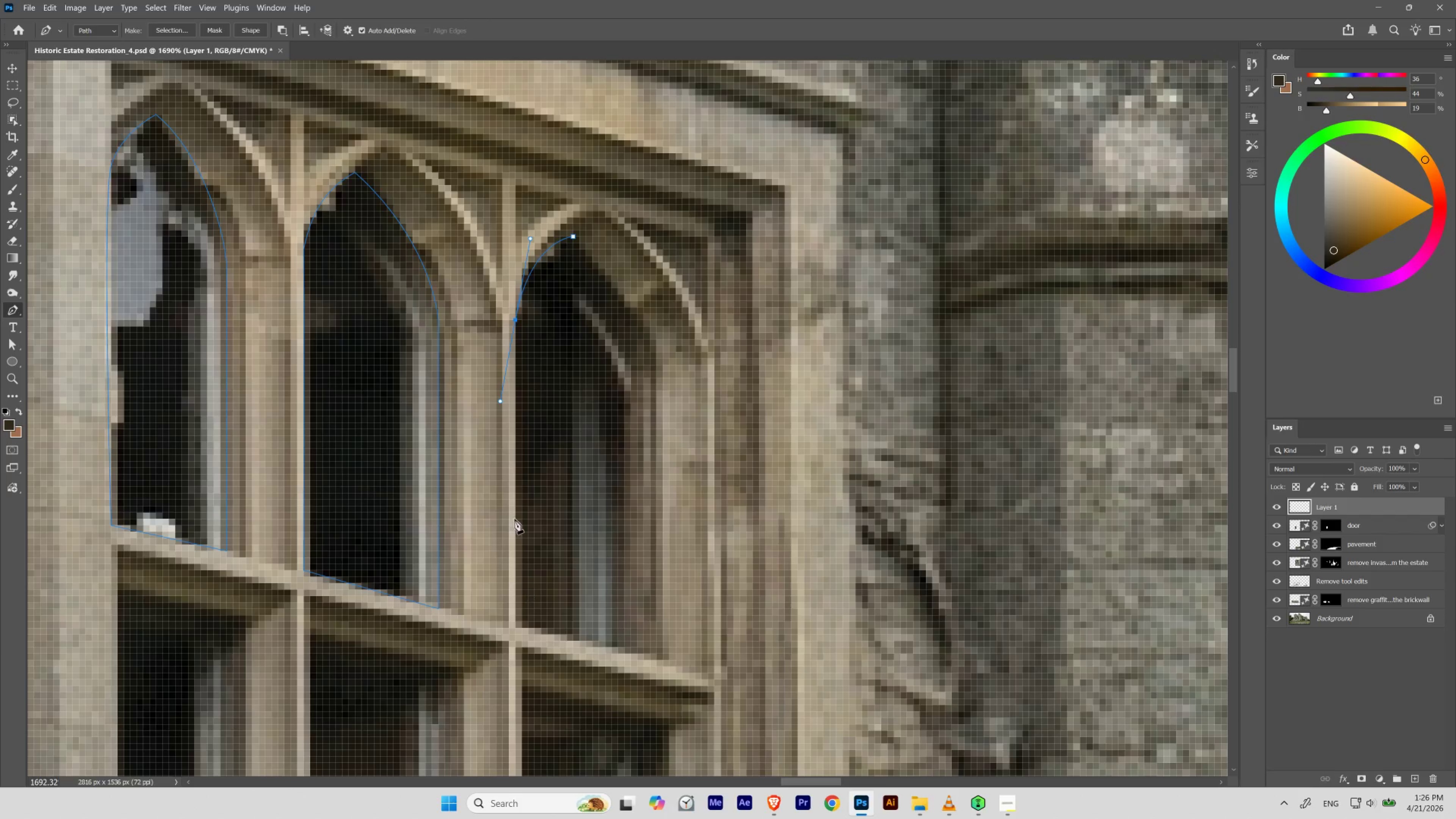 
hold_key(key=AltLeft, duration=1.61)
left_click_drag(start_coordinate=[500, 401], to_coordinate=[519, 406])
 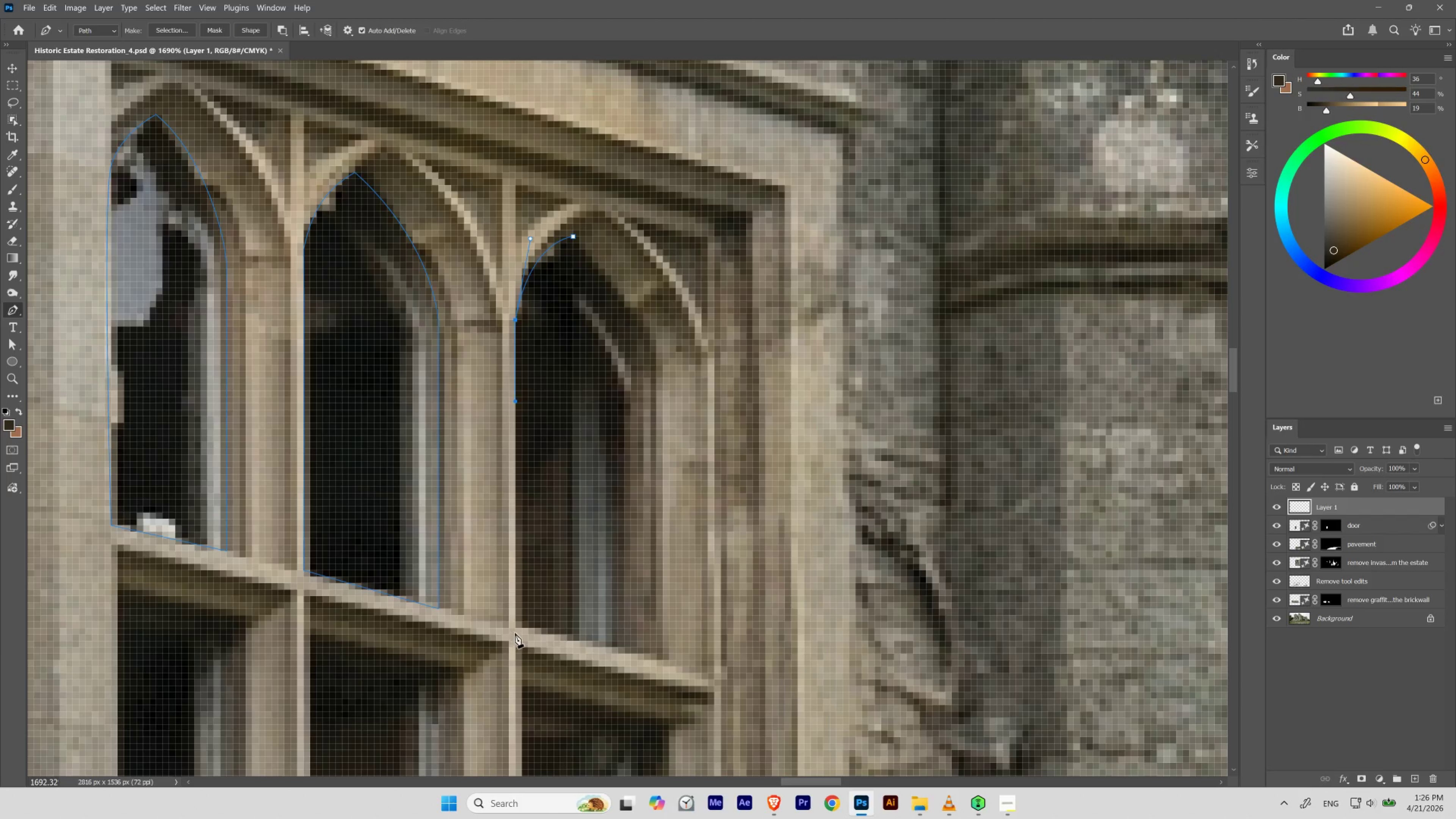 
hold_key(key=ShiftLeft, duration=0.61)
 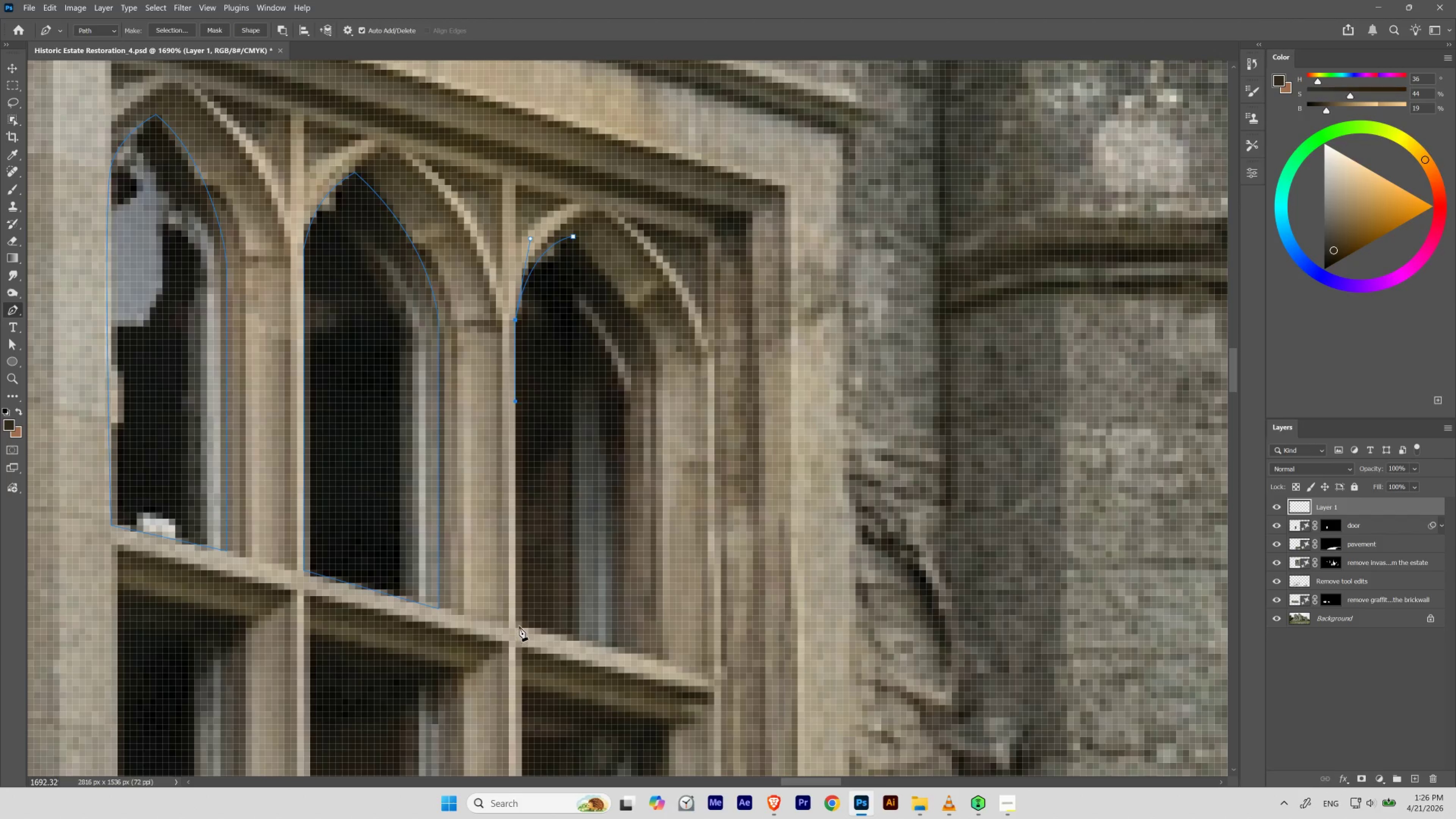 
left_click([519, 625])
 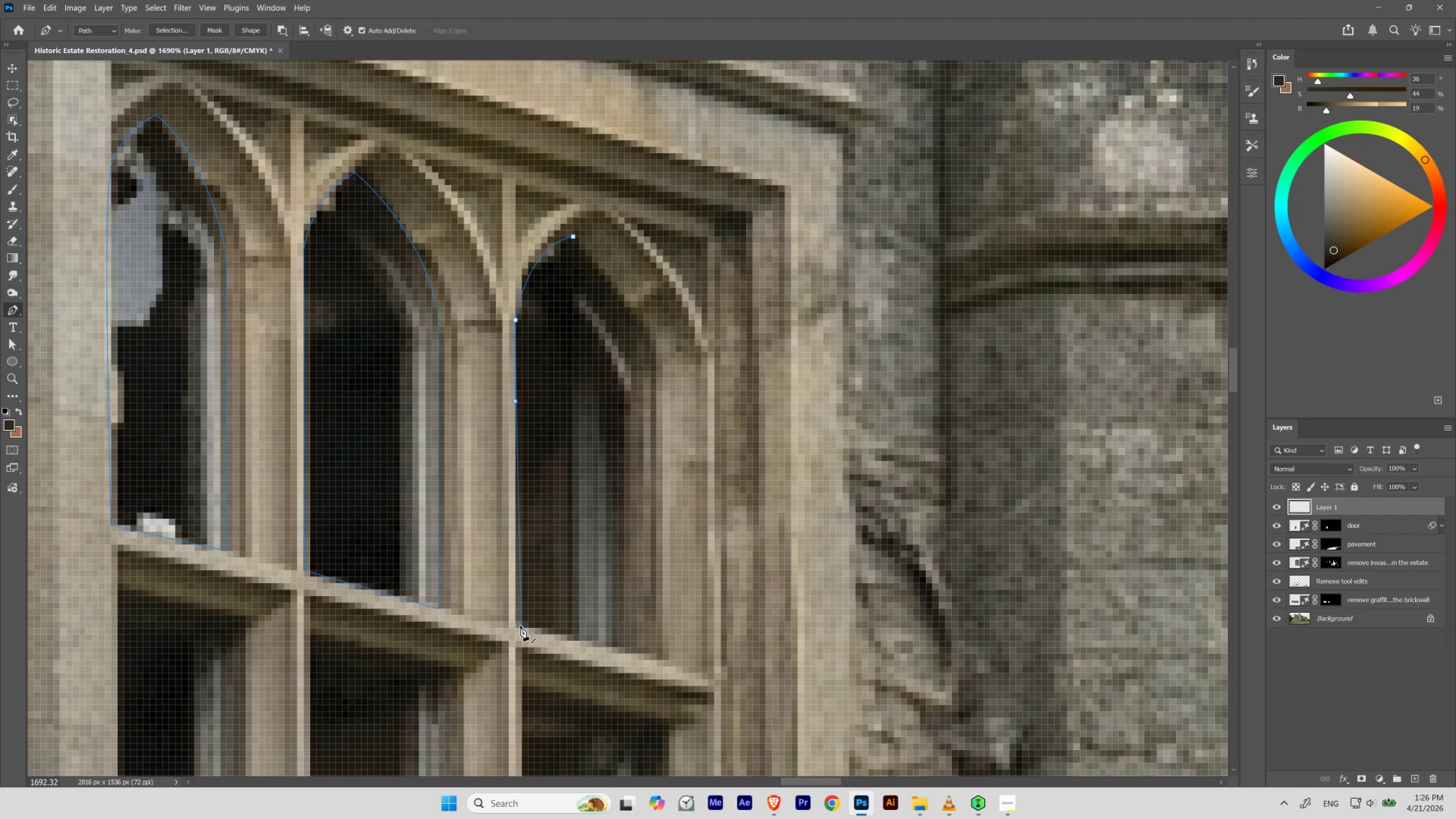 
key(Control+ControlLeft)
 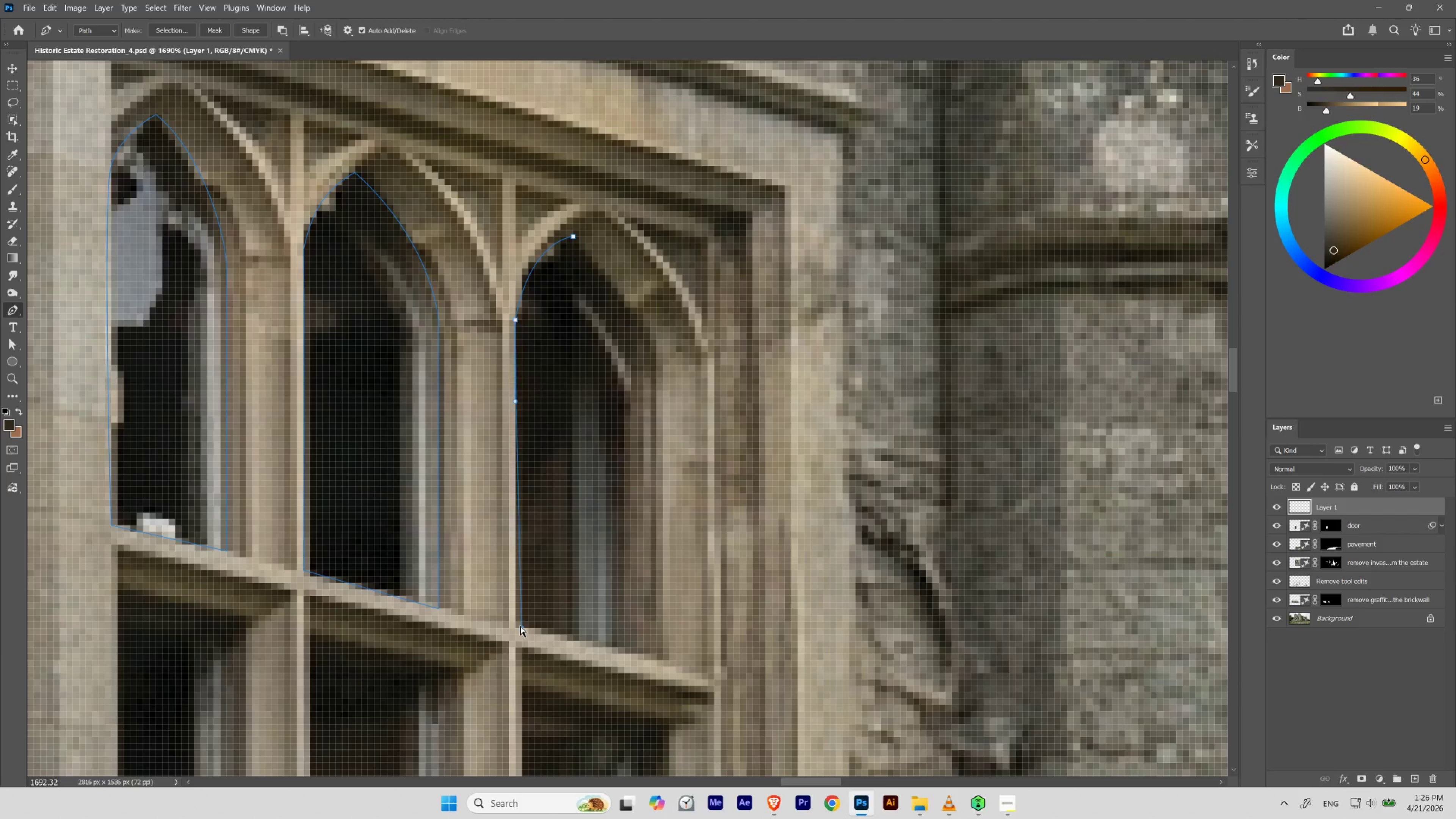 
key(Control+Z)
 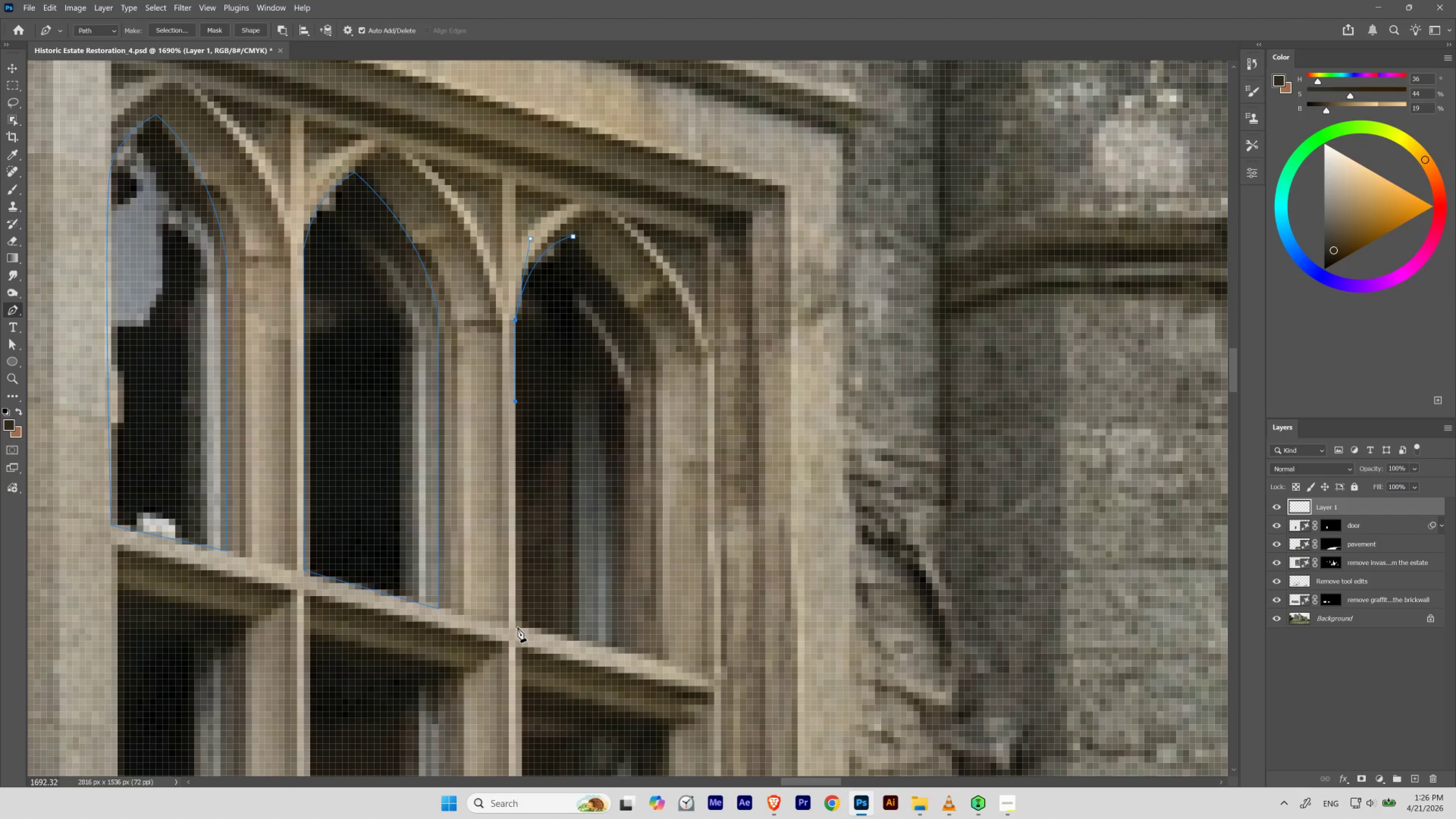 
left_click([517, 627])
 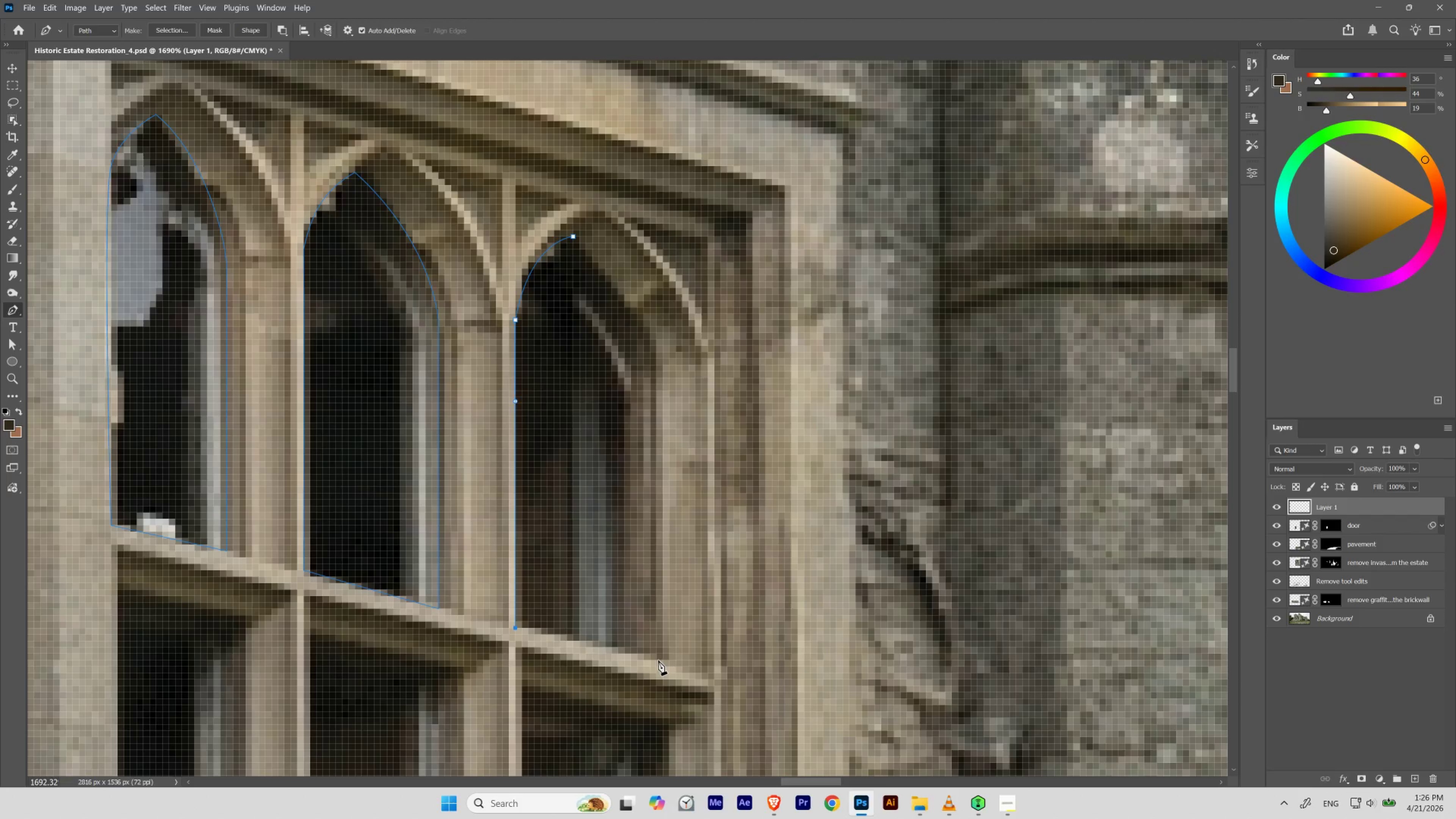 
left_click([661, 659])
 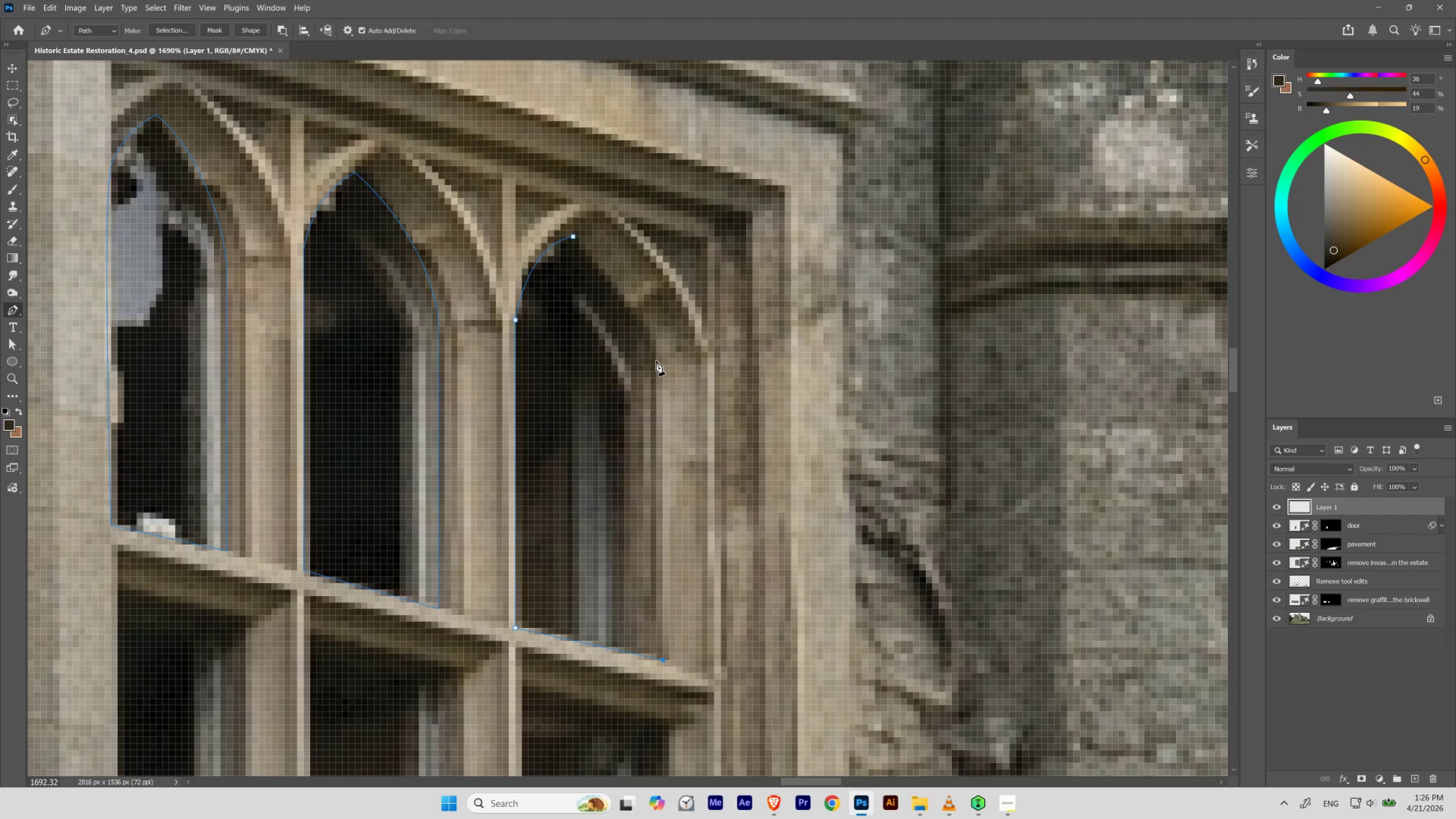 
left_click([656, 372])
 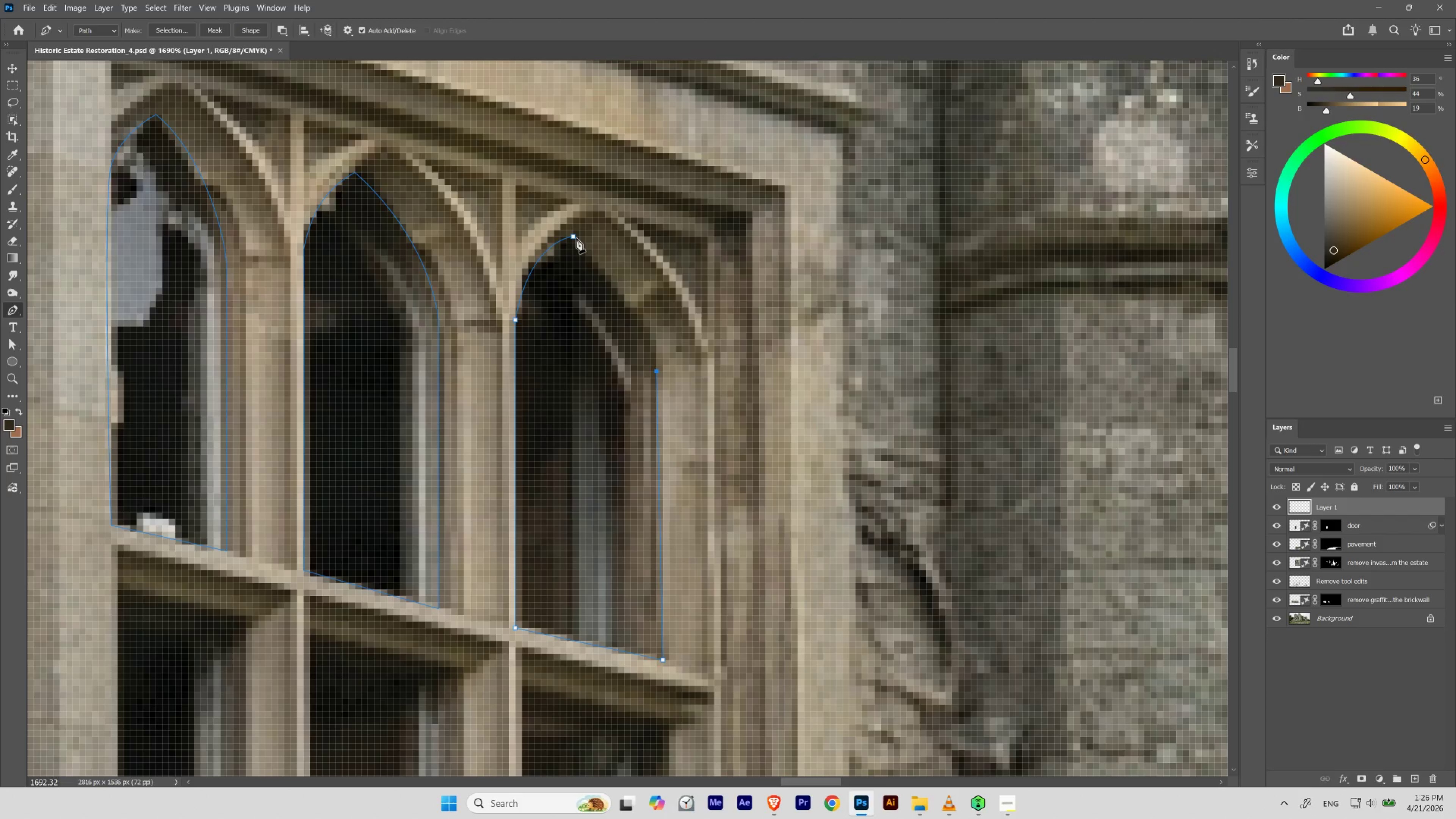 
left_click_drag(start_coordinate=[576, 238], to_coordinate=[570, 234])
 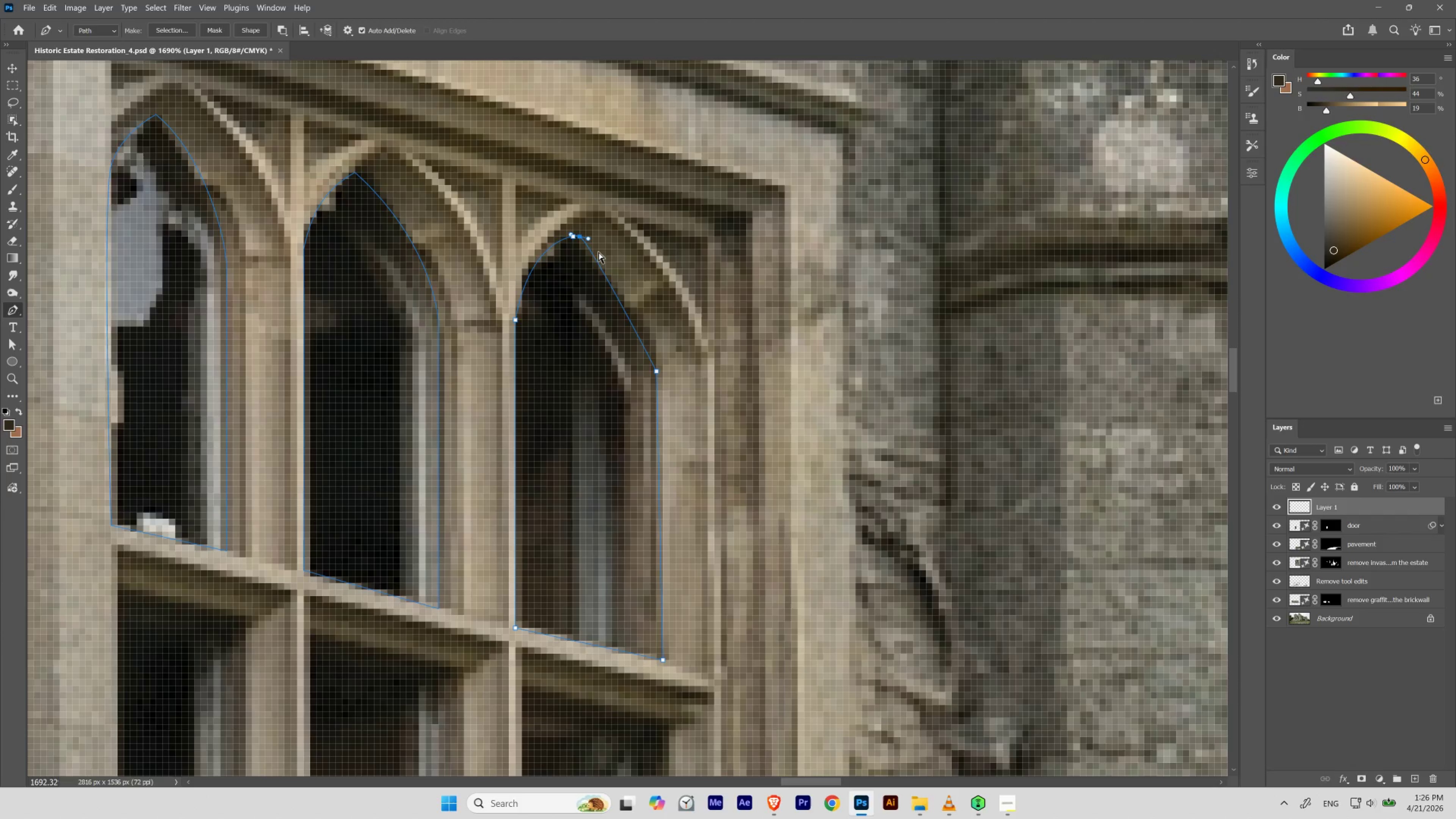 
key(Control+Z)
 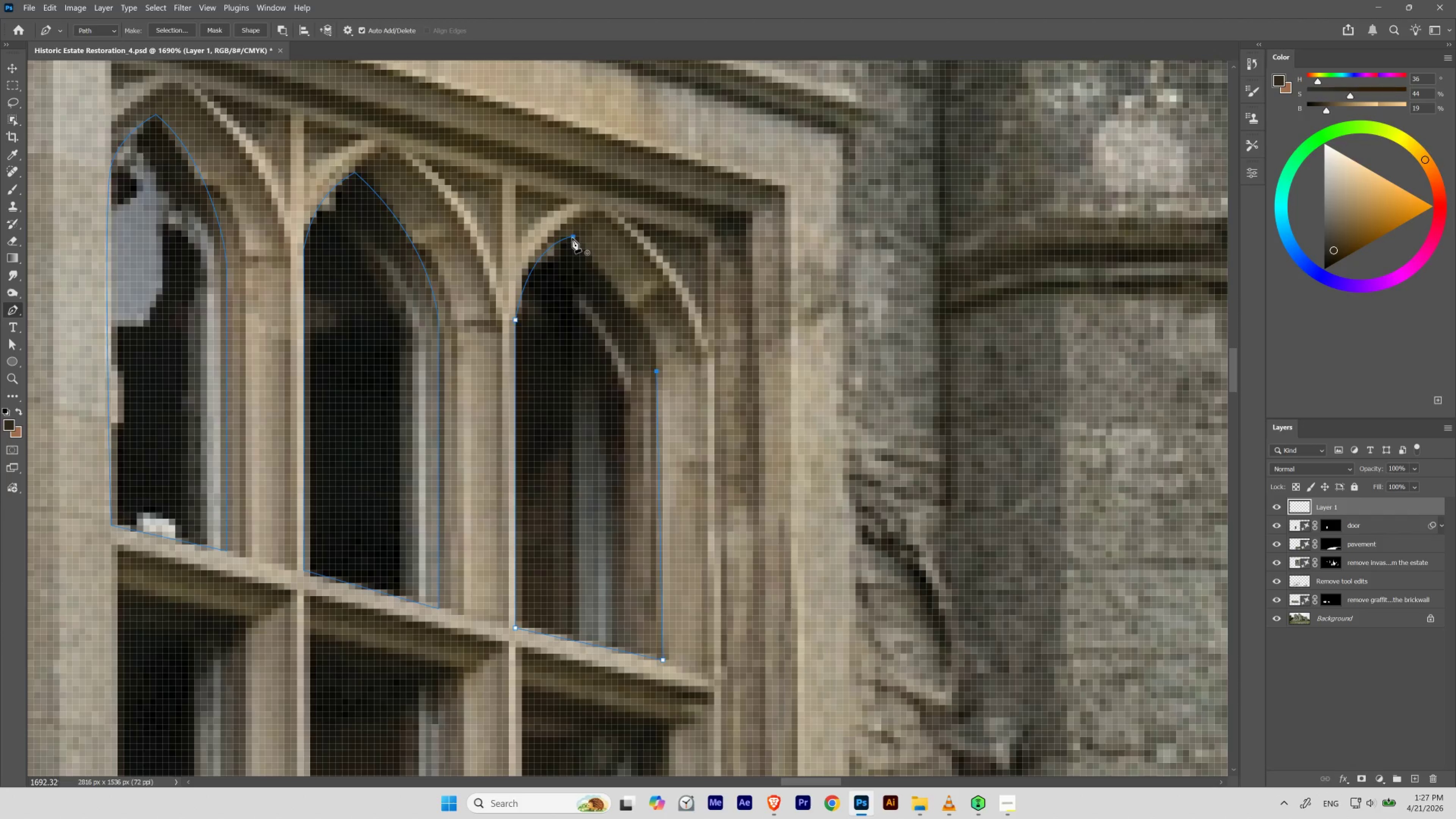 
left_click_drag(start_coordinate=[572, 238], to_coordinate=[502, 192])
 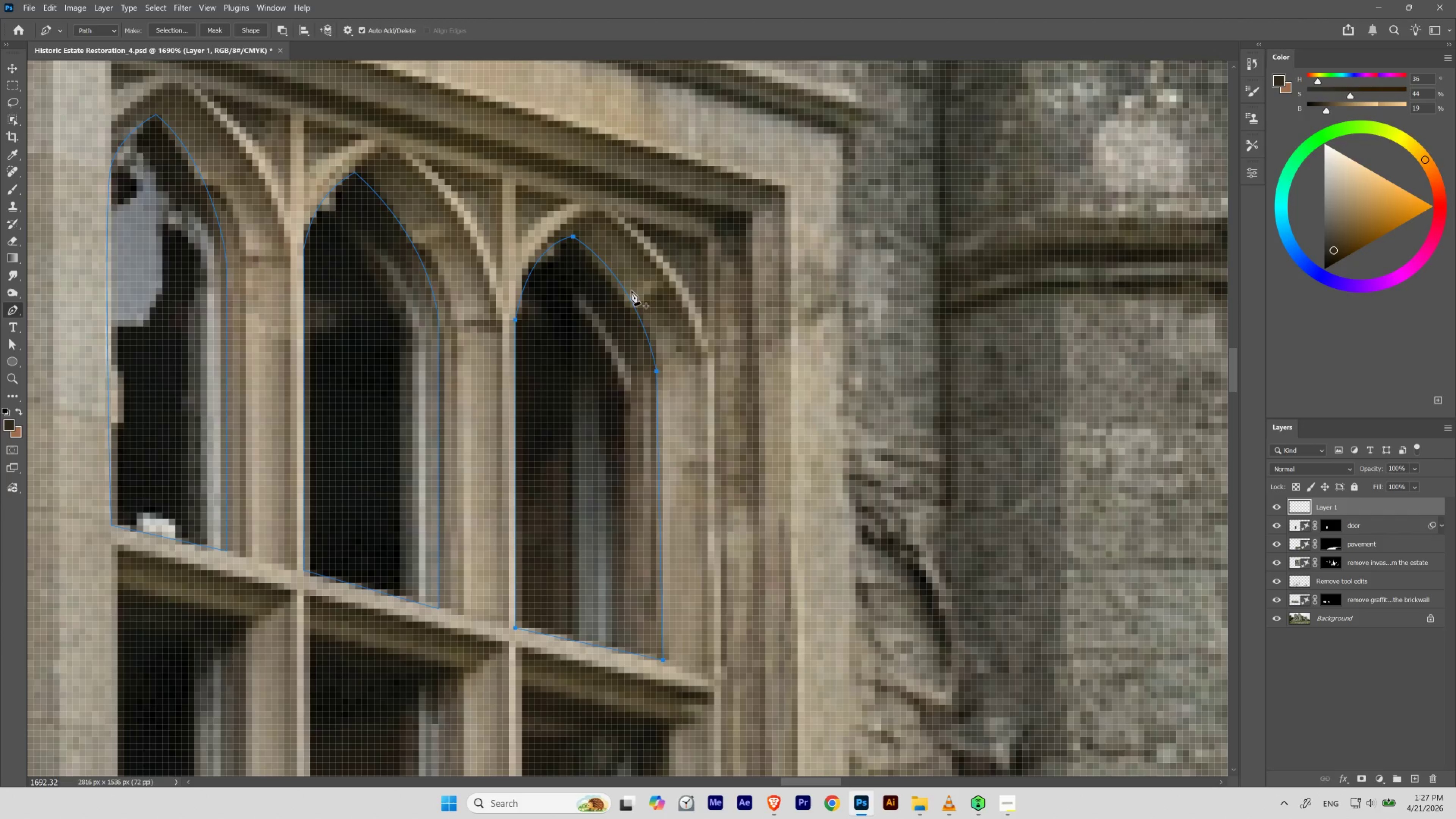 
hold_key(key=ControlLeft, duration=0.87)
 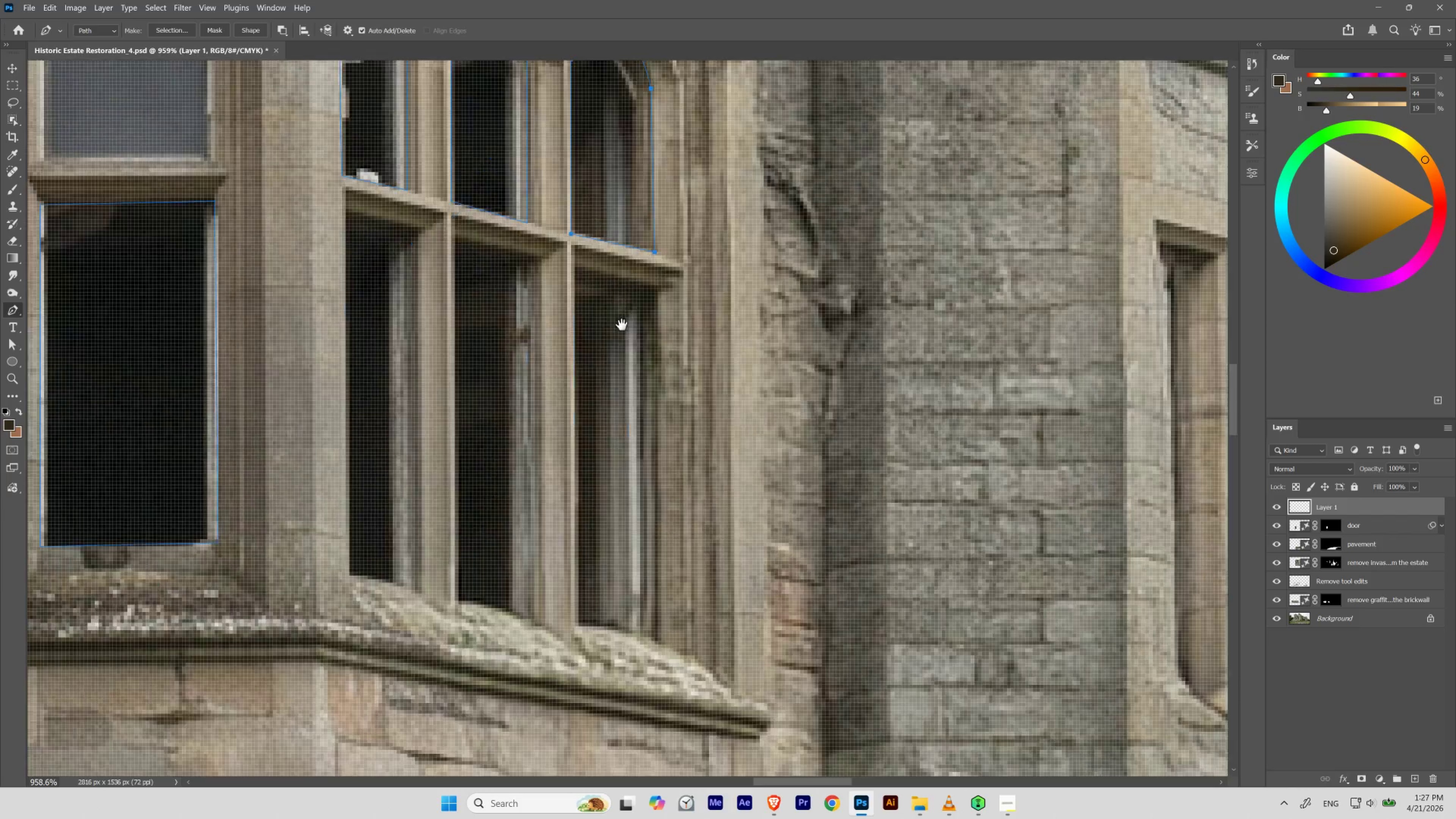 
hold_key(key=Space, duration=1.5)
 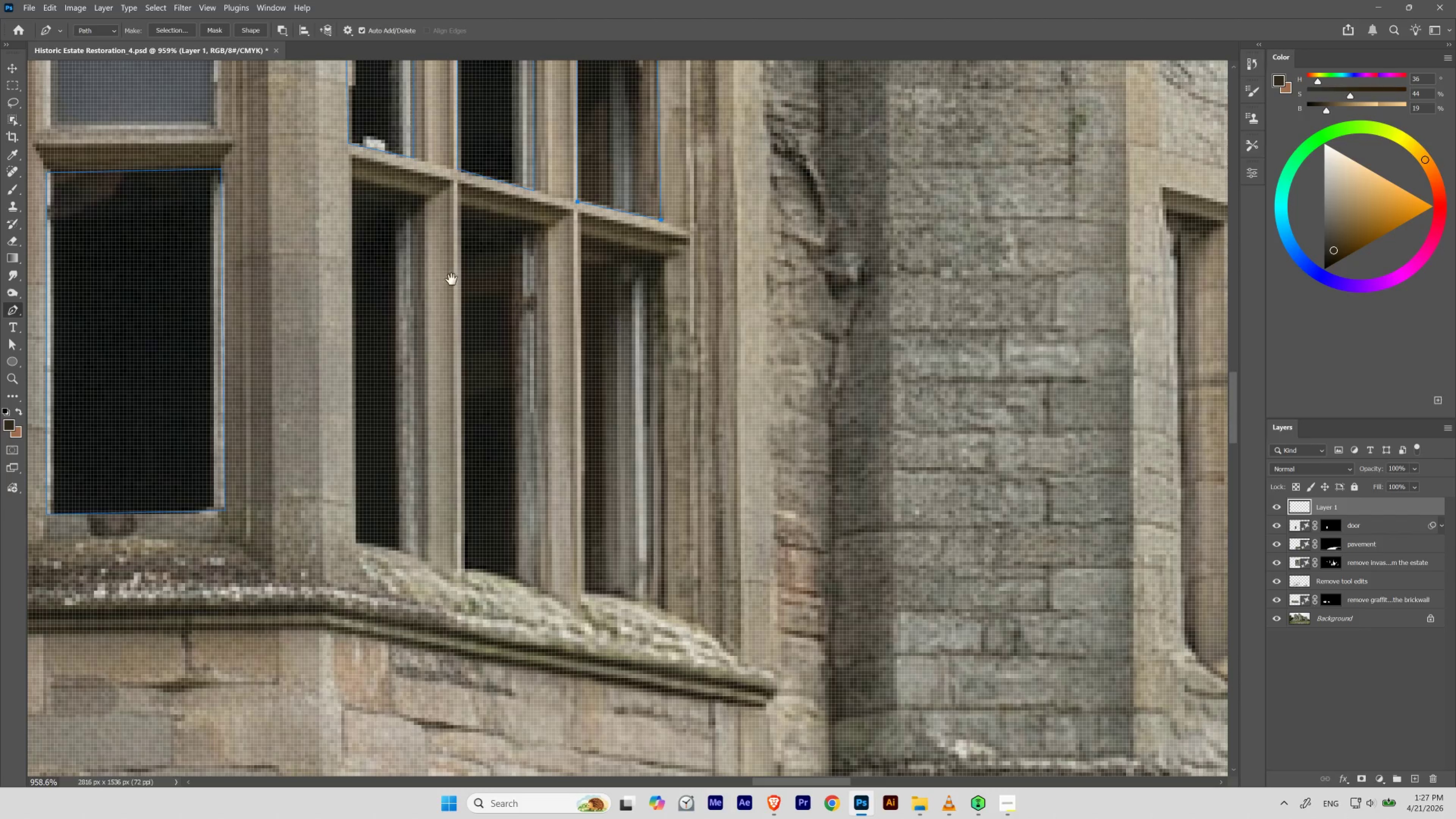 
left_click_drag(start_coordinate=[596, 321], to_coordinate=[575, 330])
 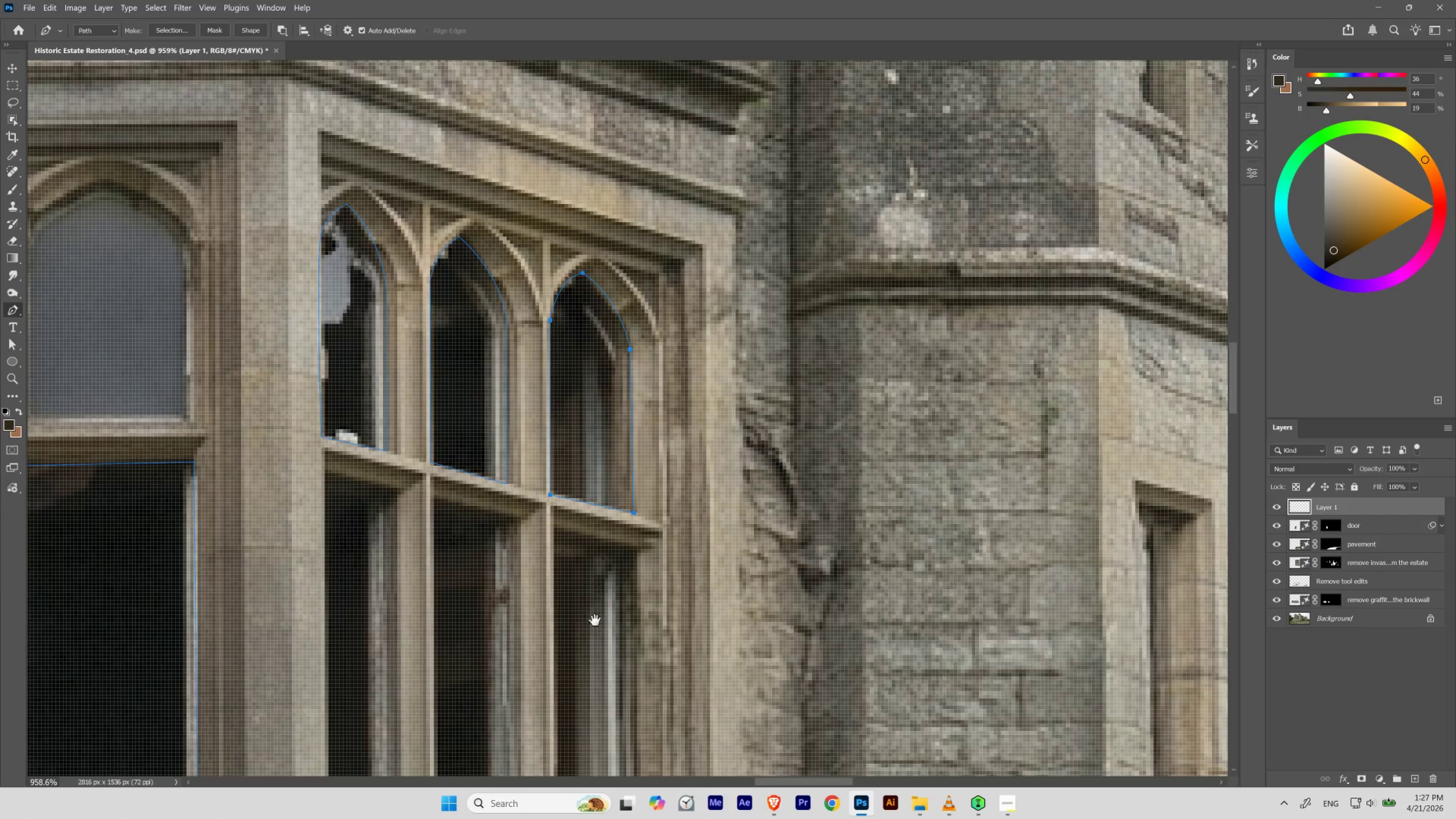 
left_click_drag(start_coordinate=[594, 617], to_coordinate=[622, 324])
 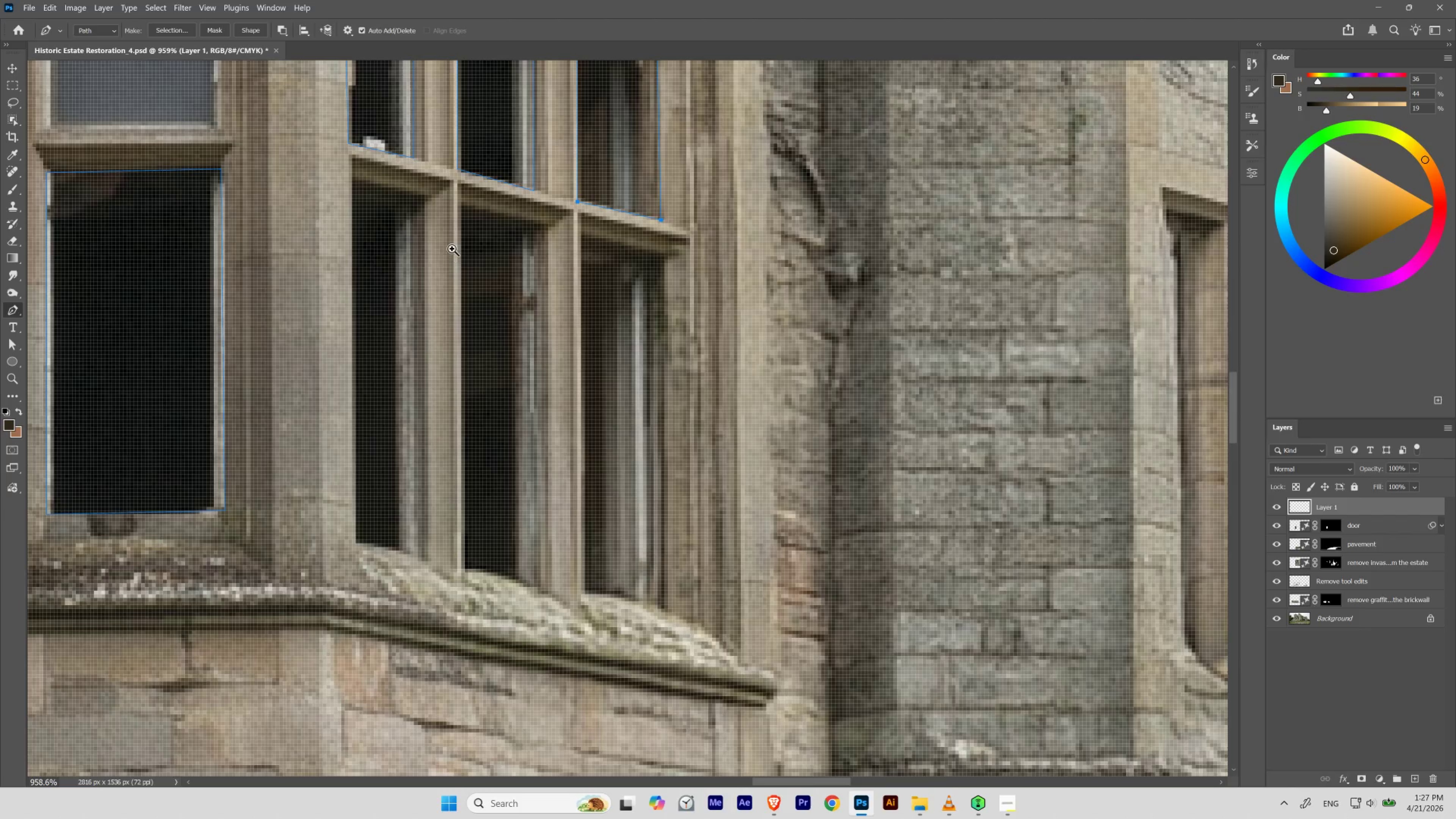 
hold_key(key=Space, duration=5.8)
 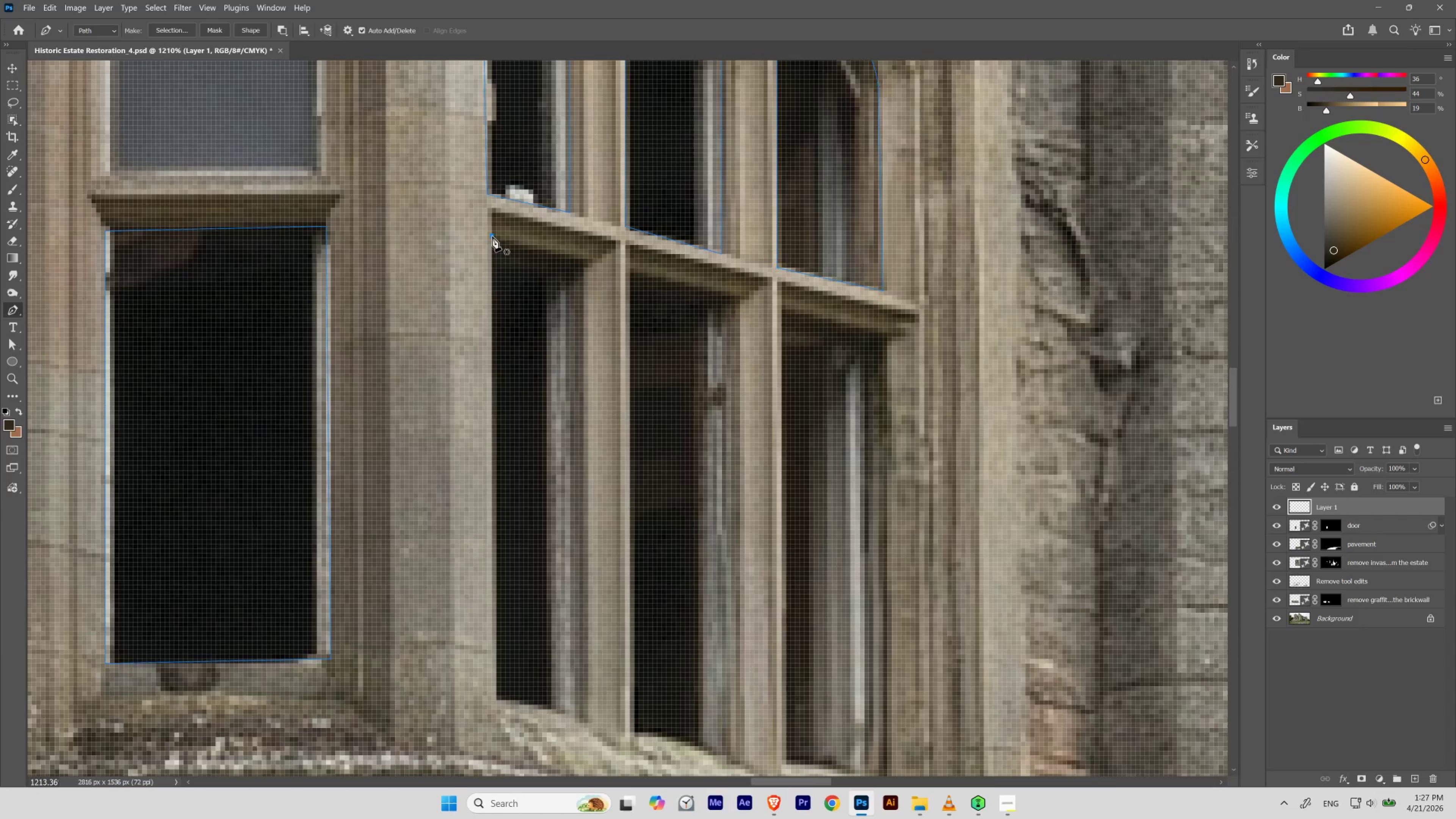 
hold_key(key=ControlLeft, duration=0.43)
left_click_drag(start_coordinate=[449, 251], to_coordinate=[440, 255])
 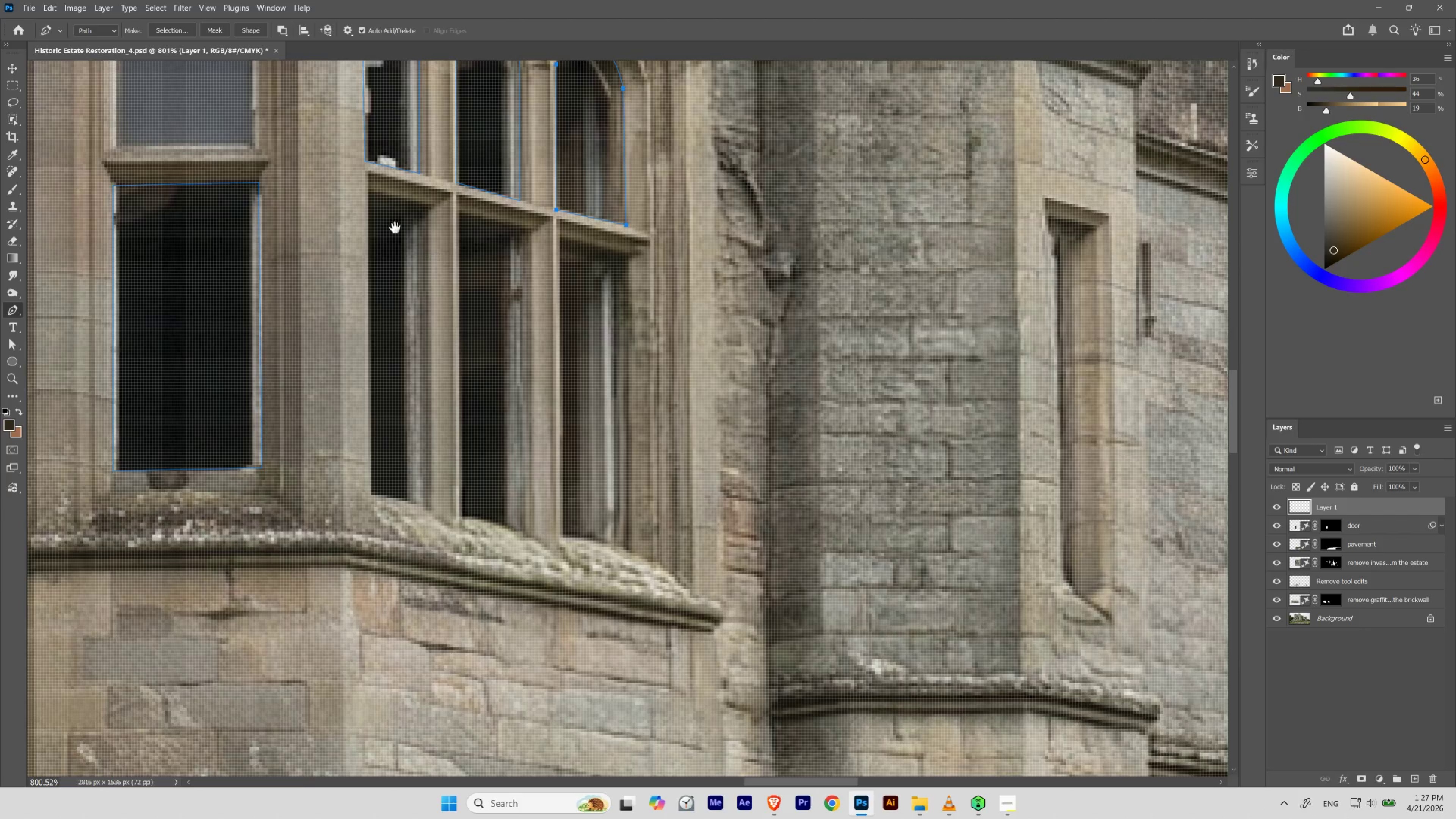 
left_click_drag(start_coordinate=[387, 218], to_coordinate=[644, 247])
 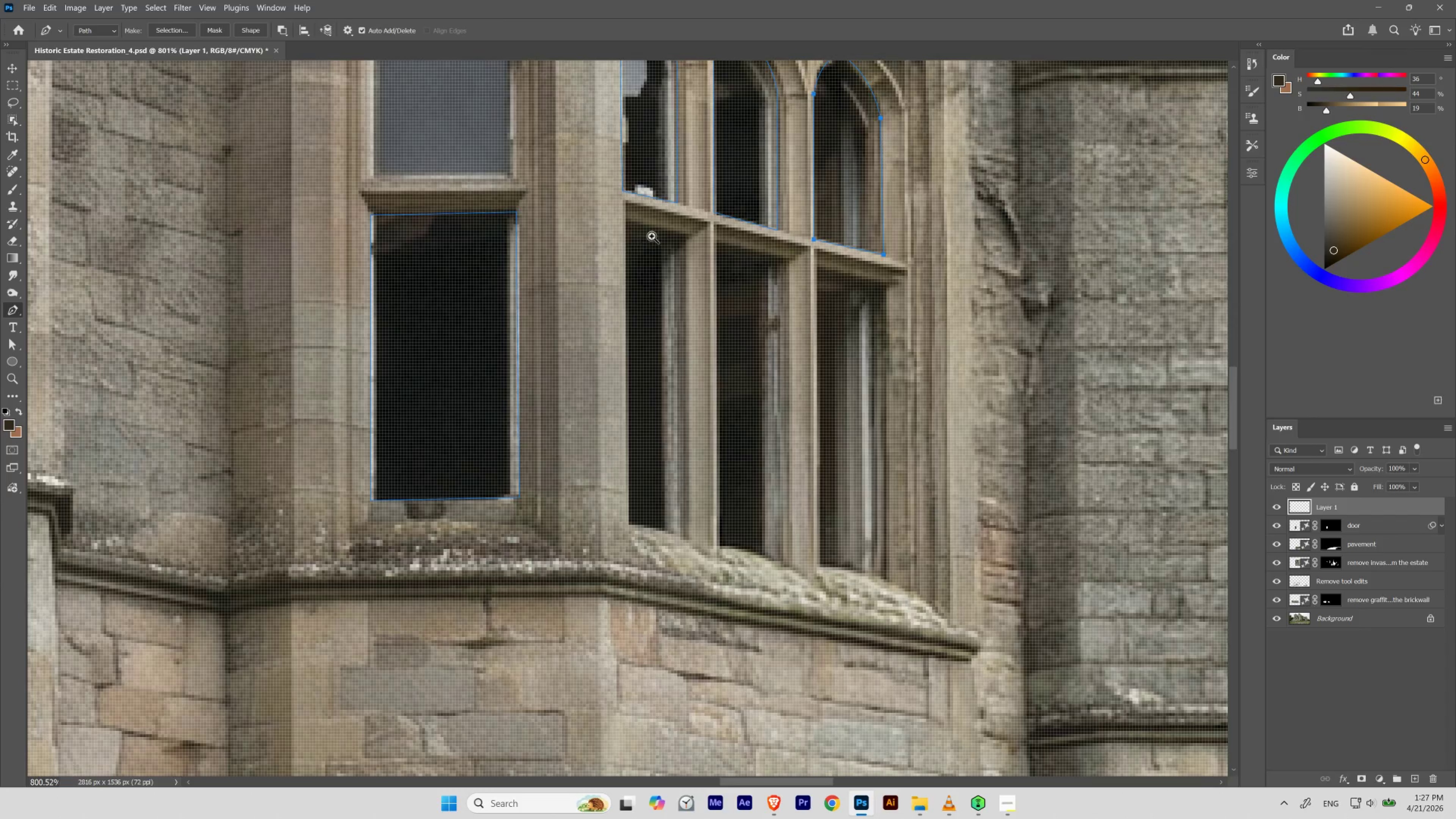 
hold_key(key=ControlLeft, duration=1.07)
left_click_drag(start_coordinate=[655, 236], to_coordinate=[658, 252])
 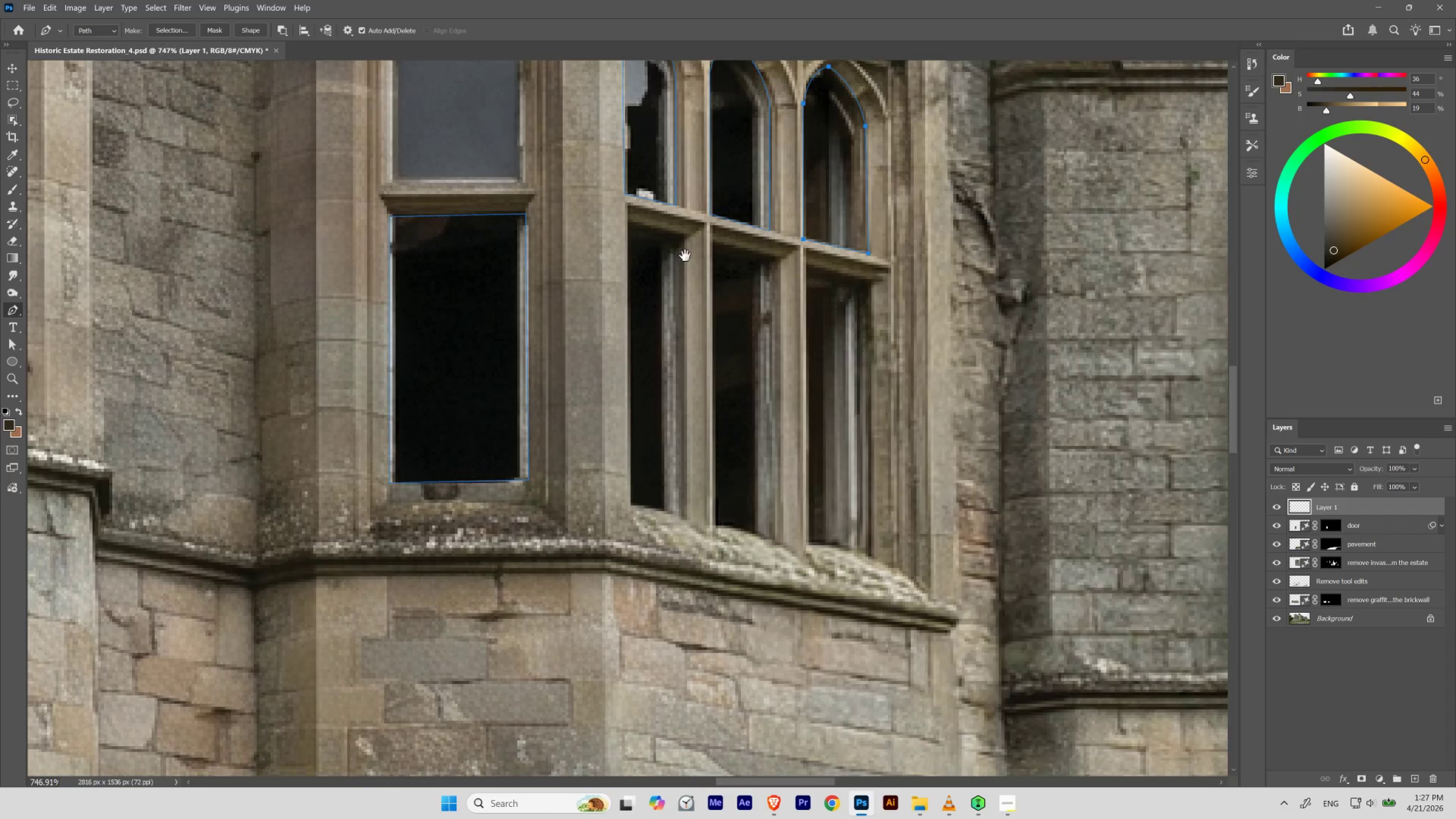 
left_click_drag(start_coordinate=[677, 257], to_coordinate=[590, 256])
 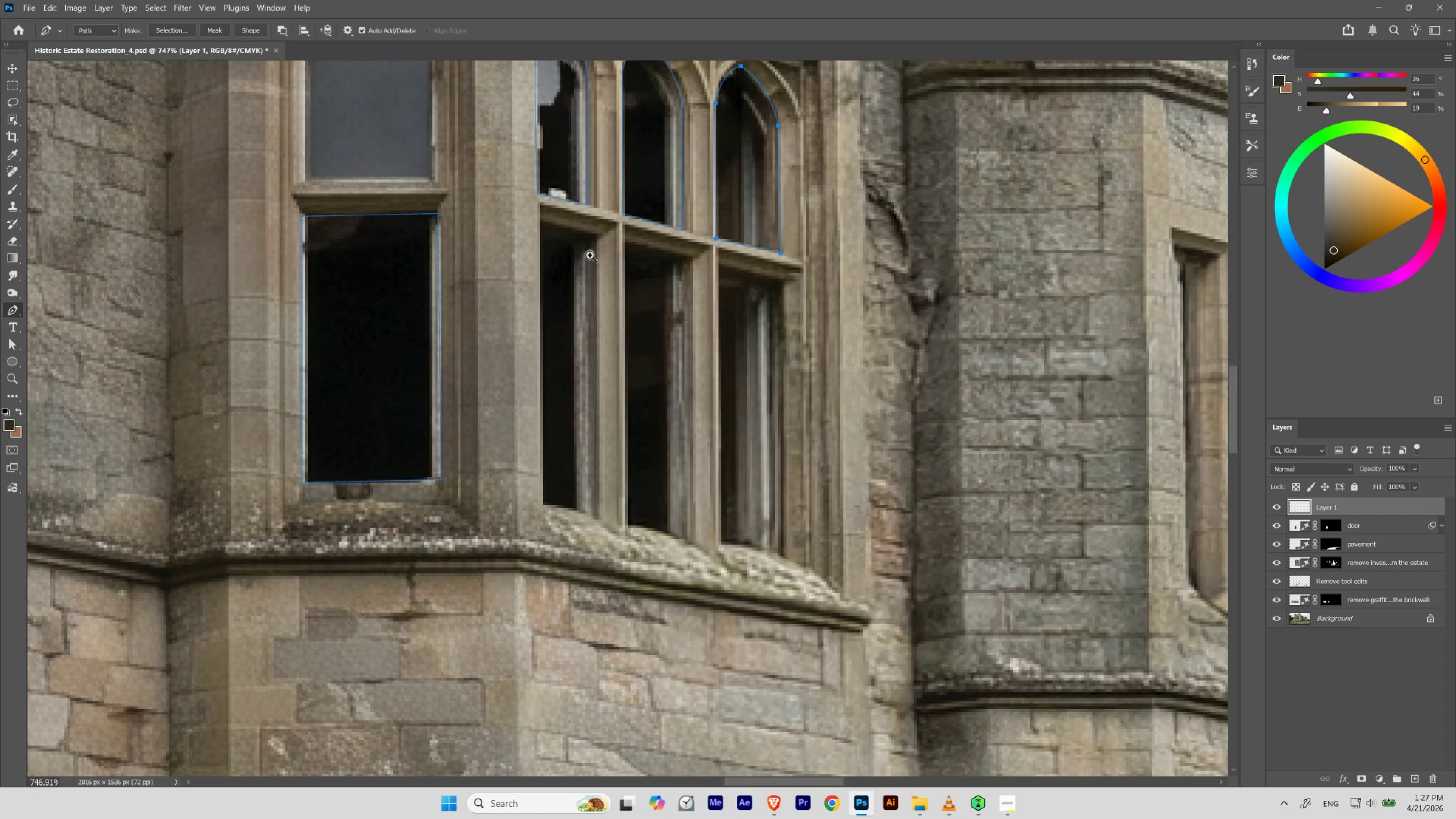 
hold_key(key=ControlLeft, duration=1.17)
left_click_drag(start_coordinate=[603, 237], to_coordinate=[625, 257])
 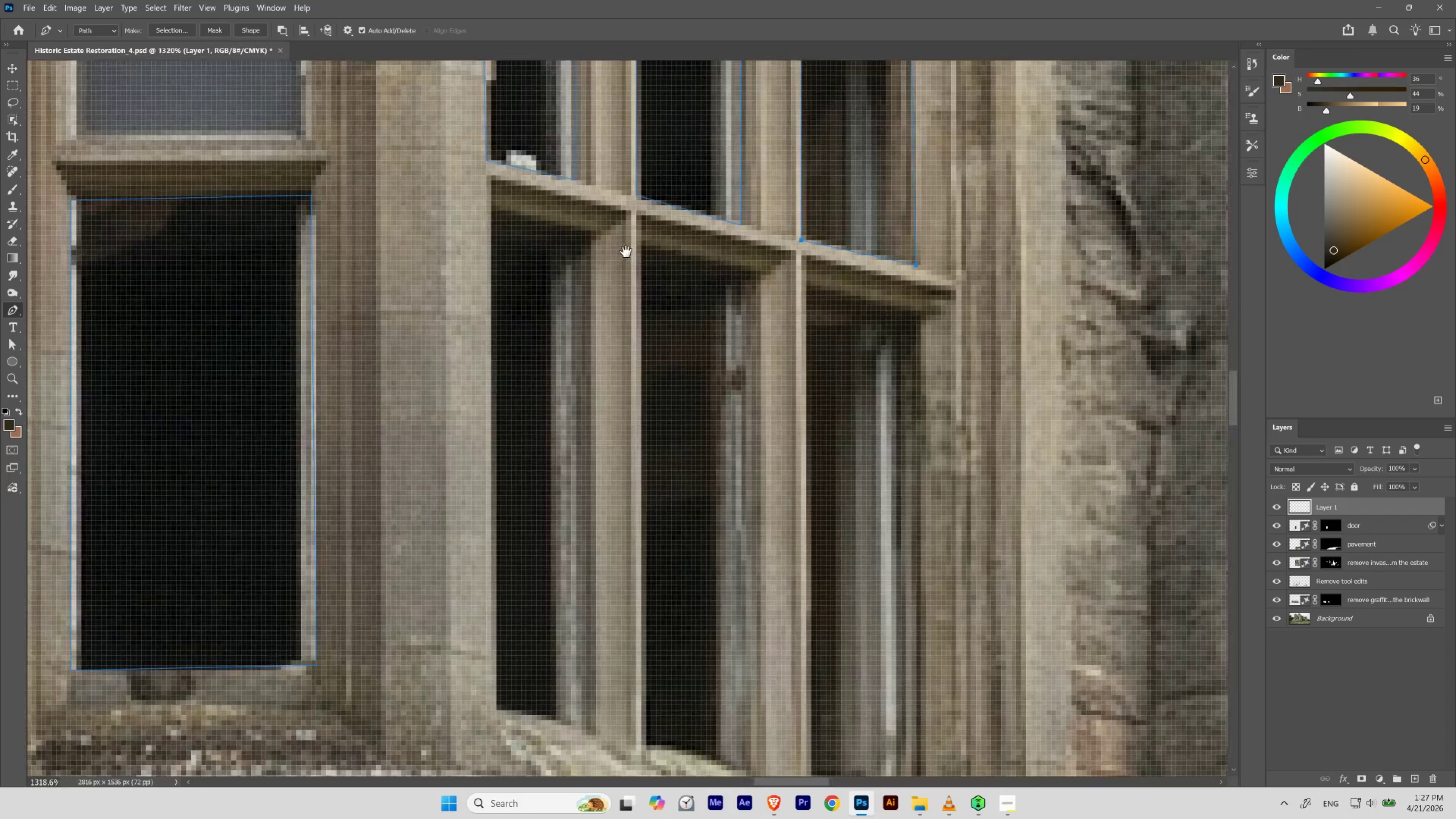 
left_click_drag(start_coordinate=[625, 256], to_coordinate=[615, 283])
 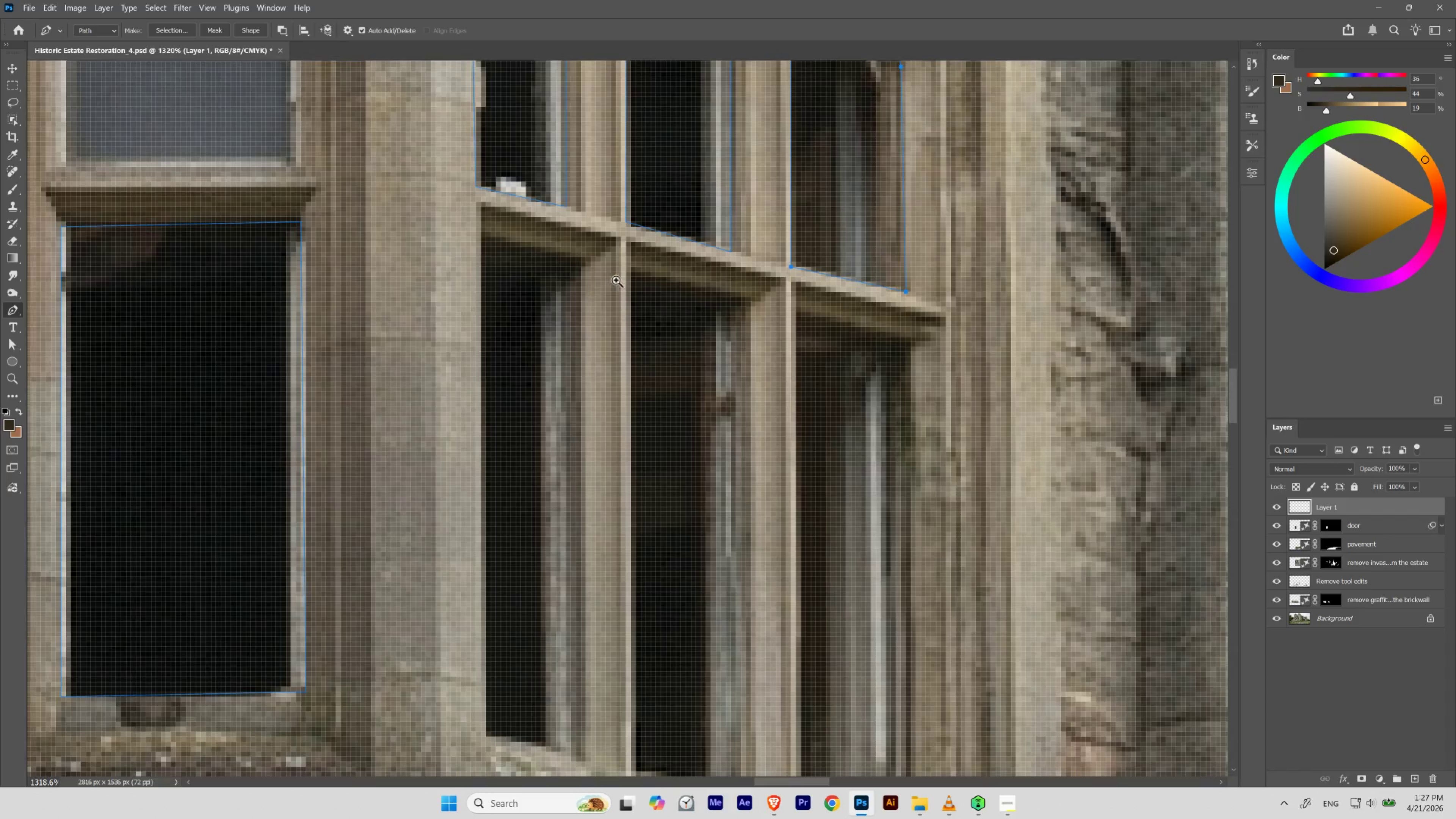 
hold_key(key=ControlLeft, duration=1.07)
left_click_drag(start_coordinate=[616, 280], to_coordinate=[610, 294])
 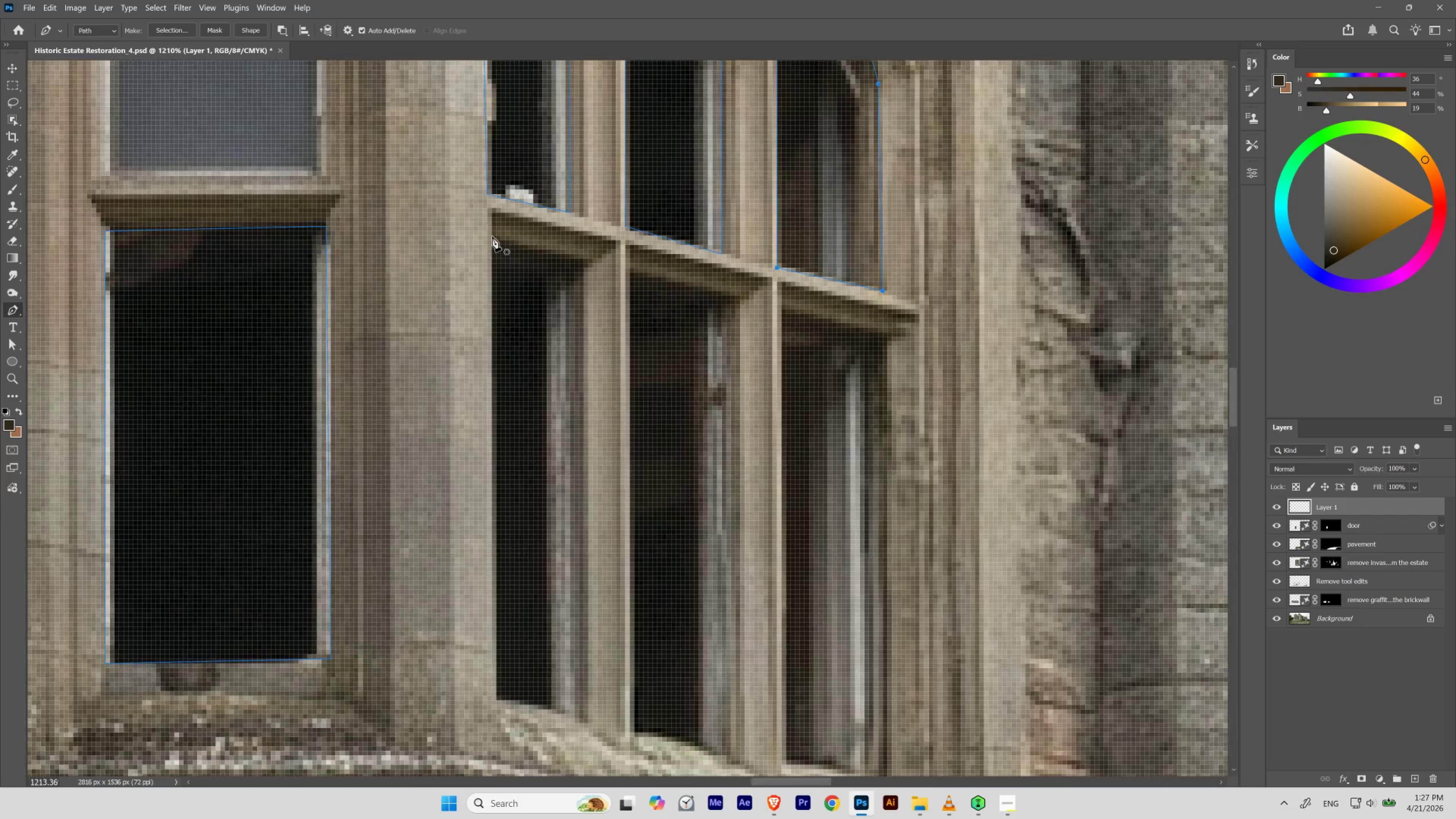 
left_click([492, 236])
 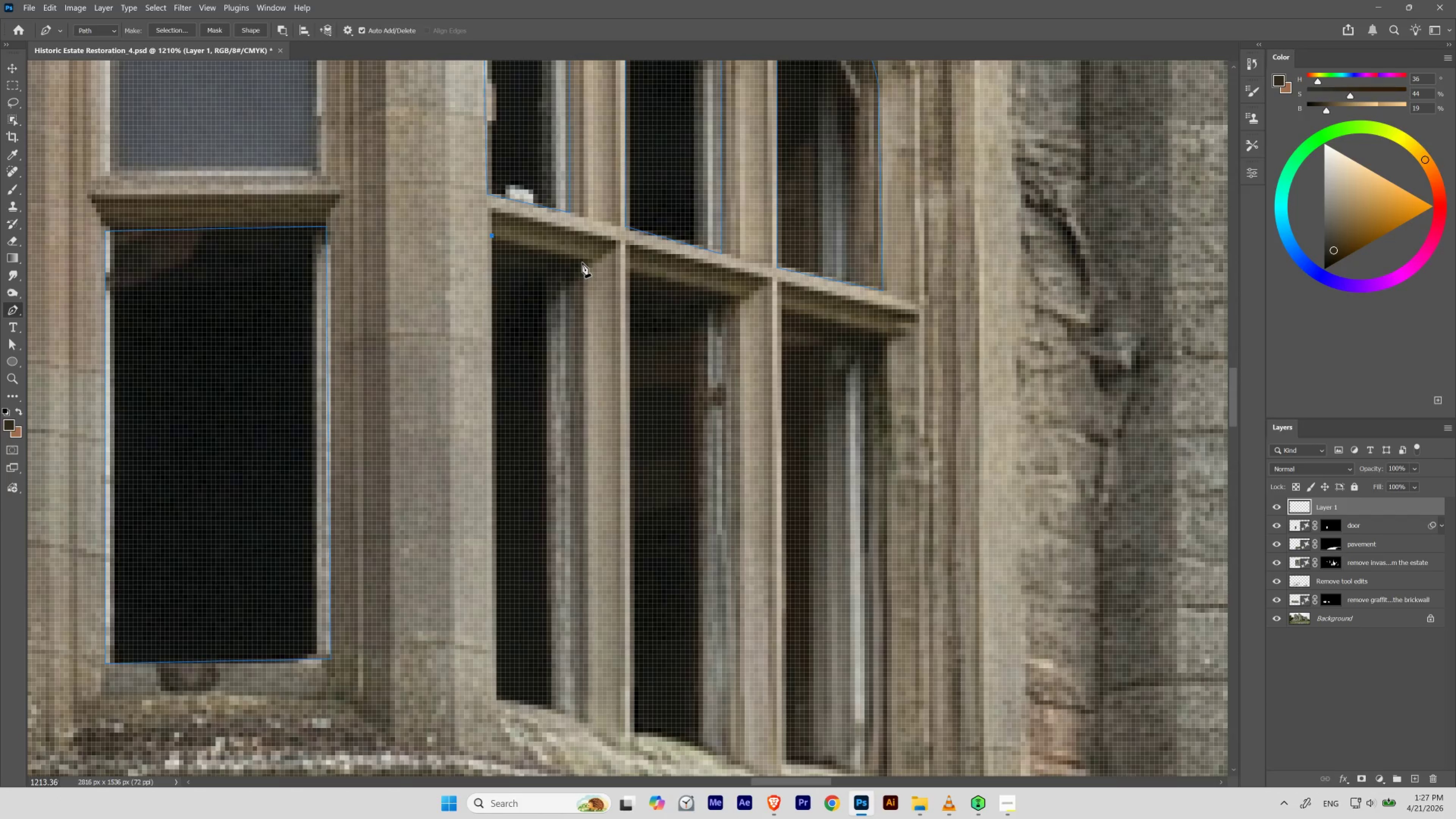 
left_click([582, 262])
 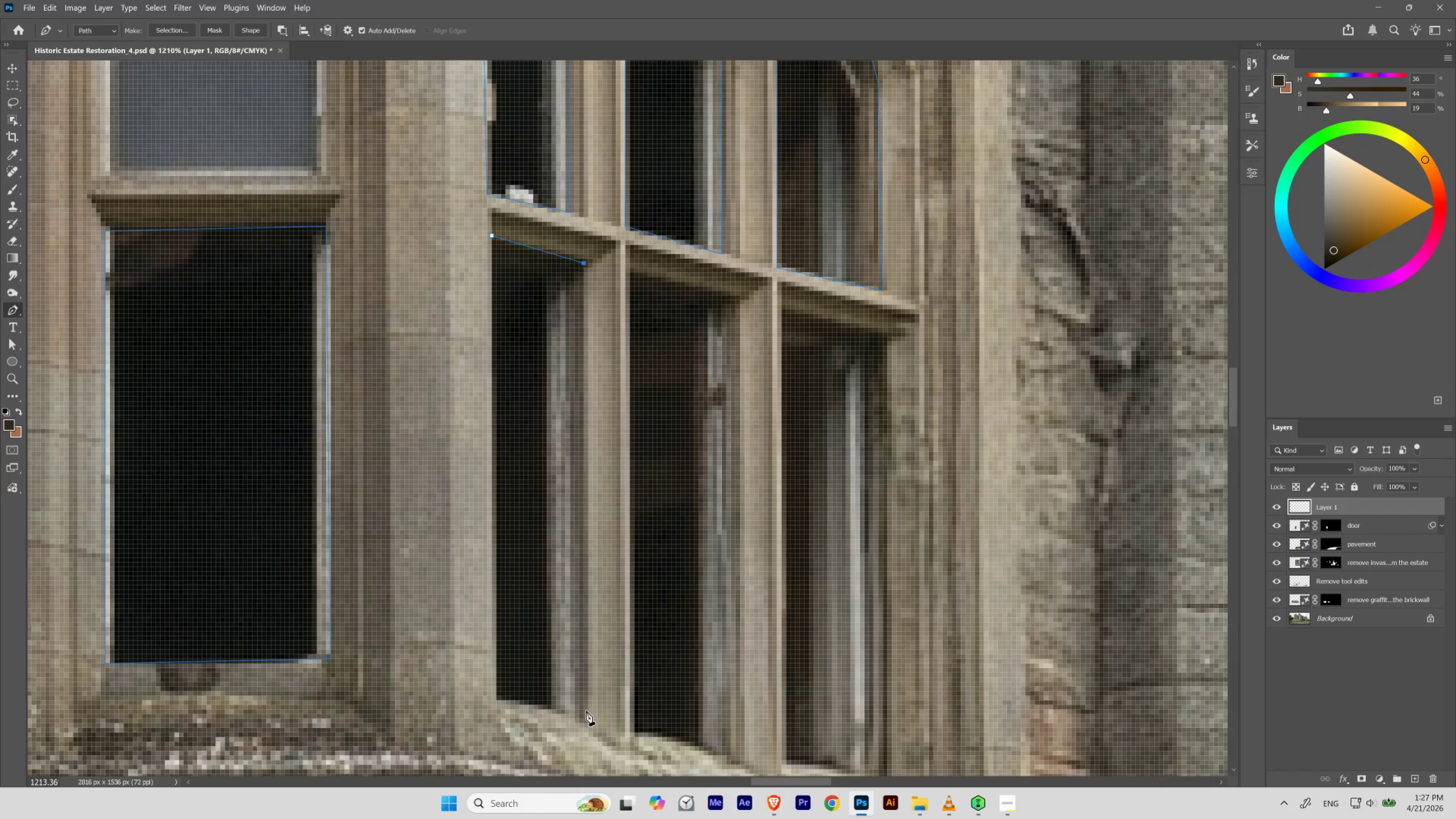 
left_click([586, 720])
 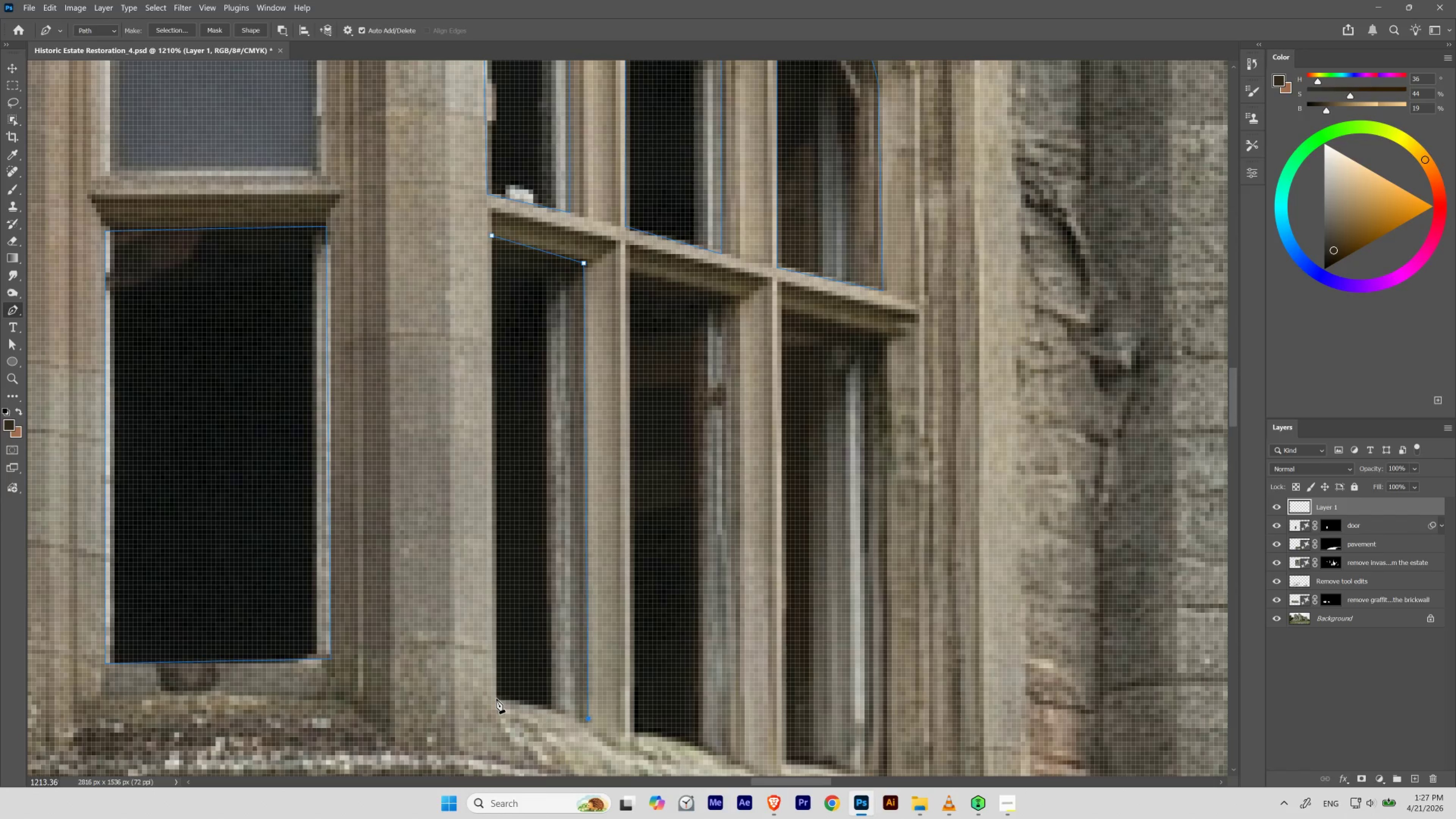 
left_click([496, 698])
 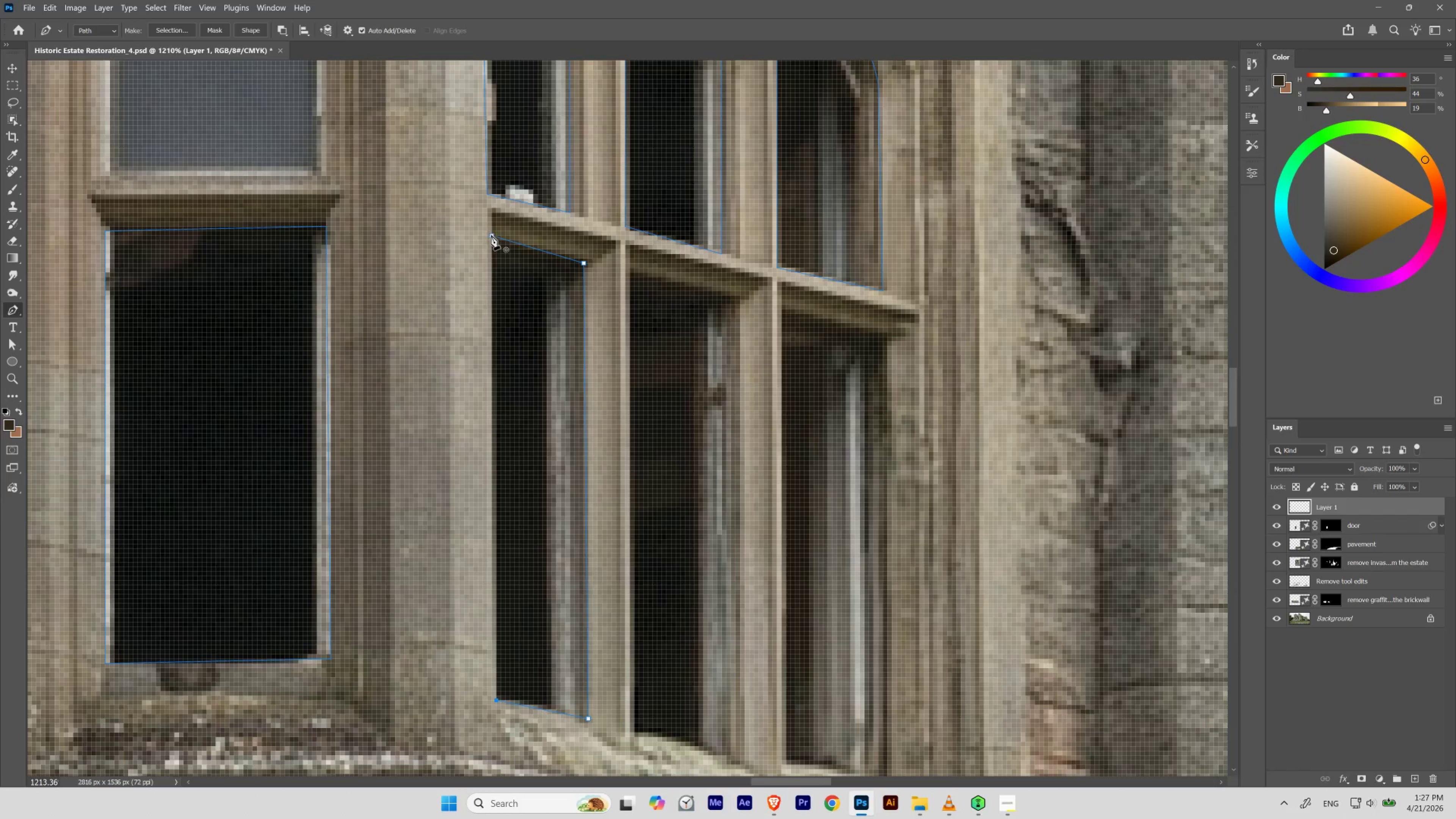 
left_click([491, 235])
 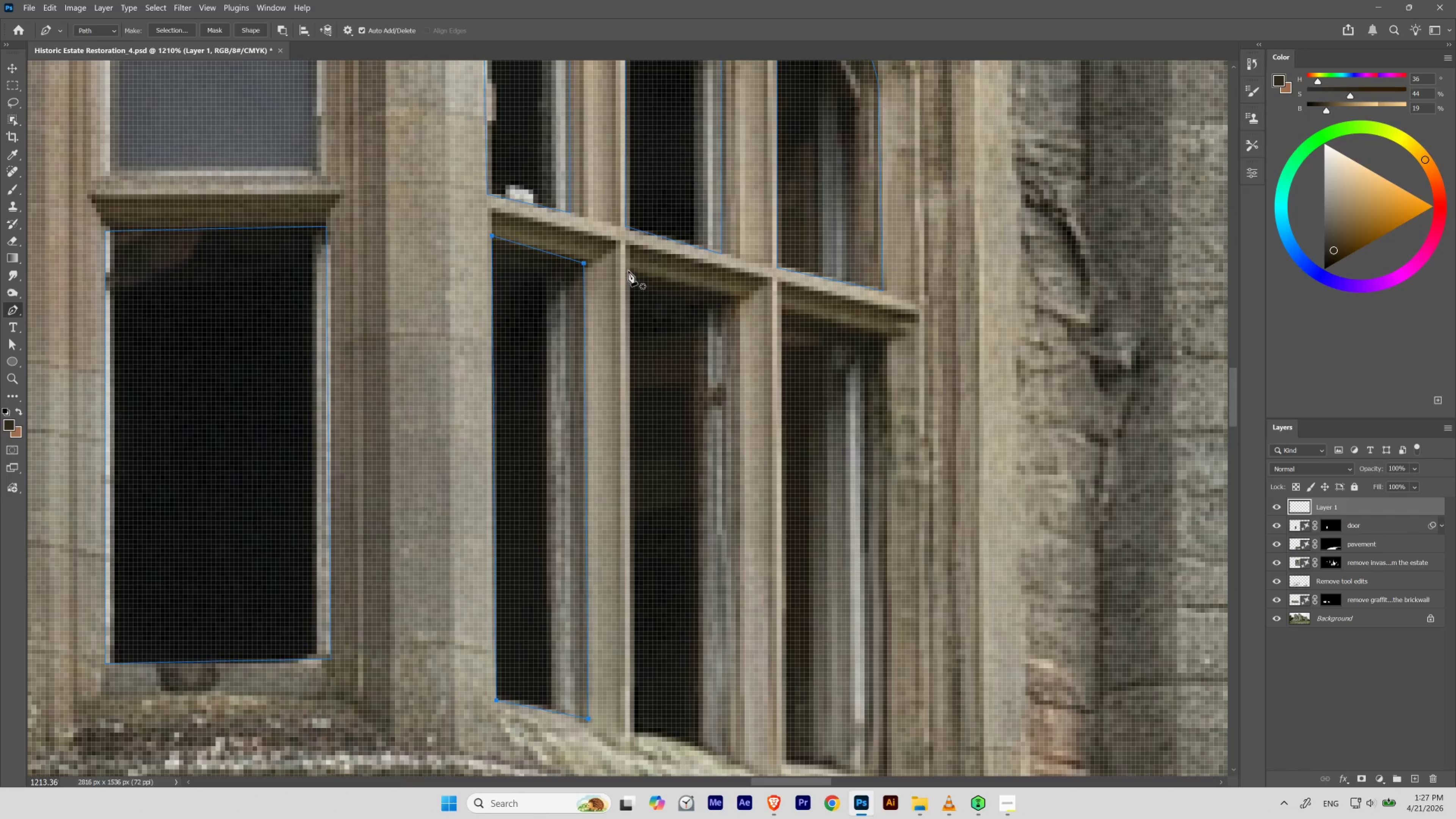 
left_click([629, 271])
 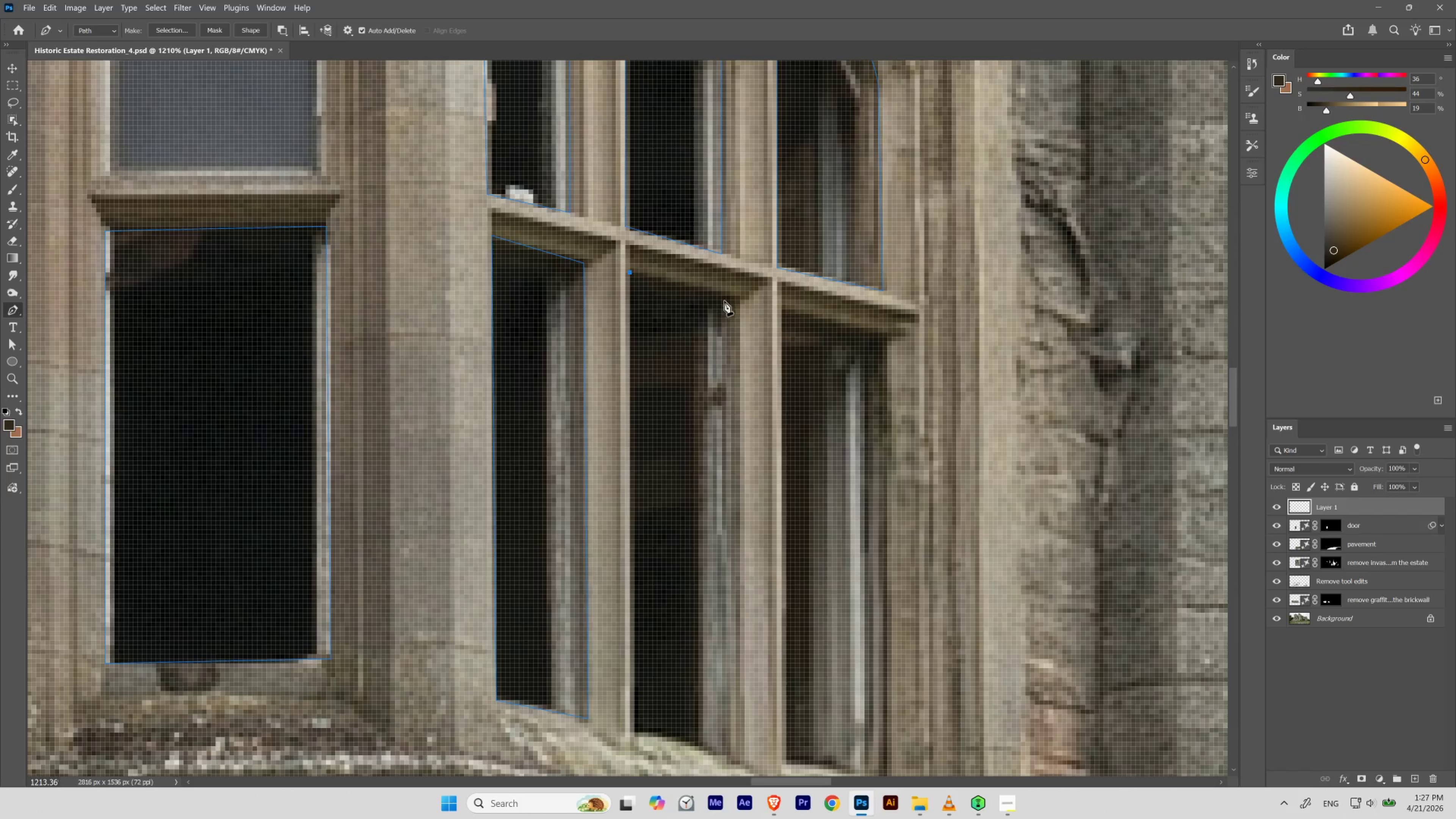 
left_click([724, 301])
 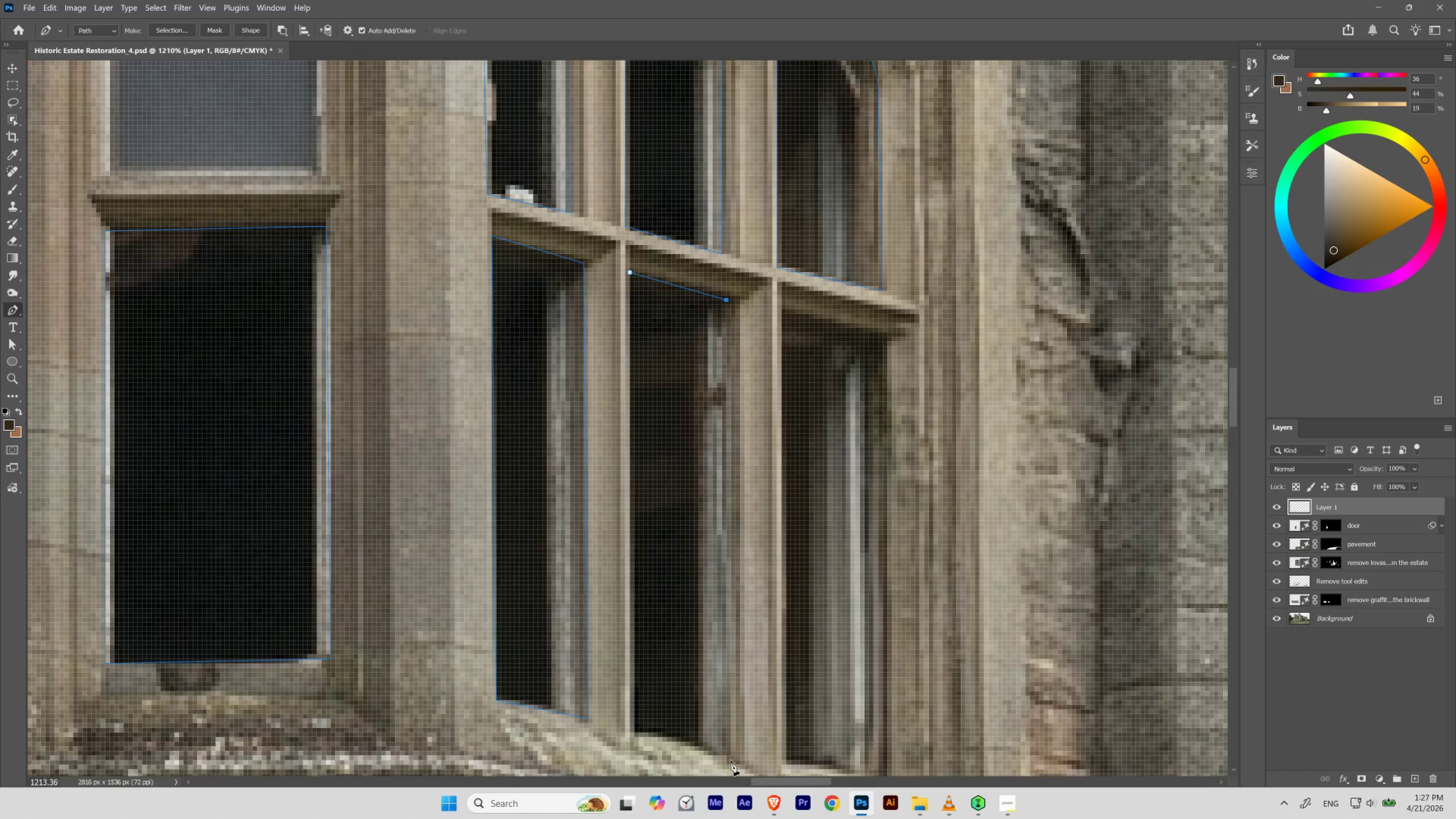 
left_click([724, 752])
 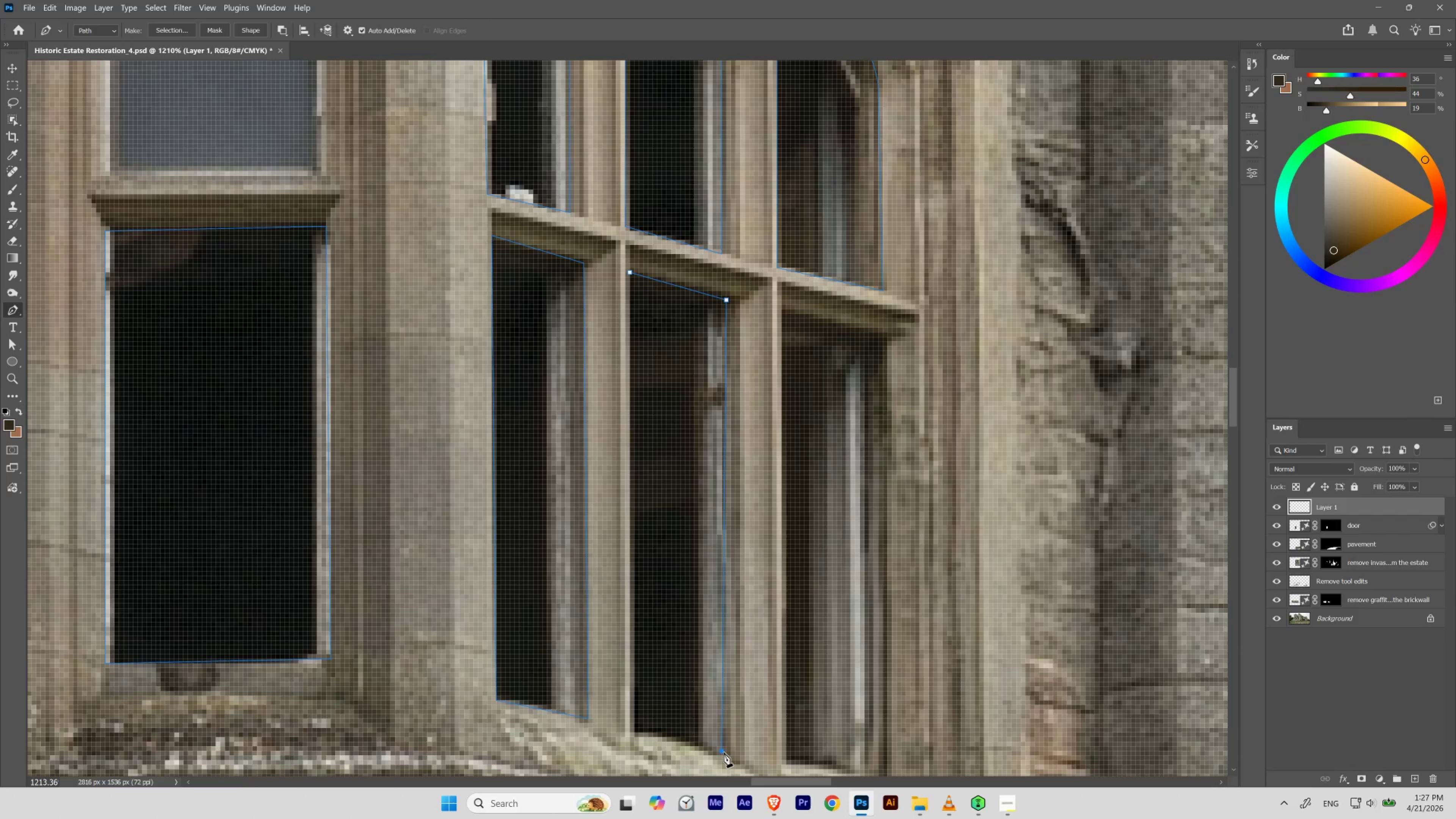 
key(Control+Z)
 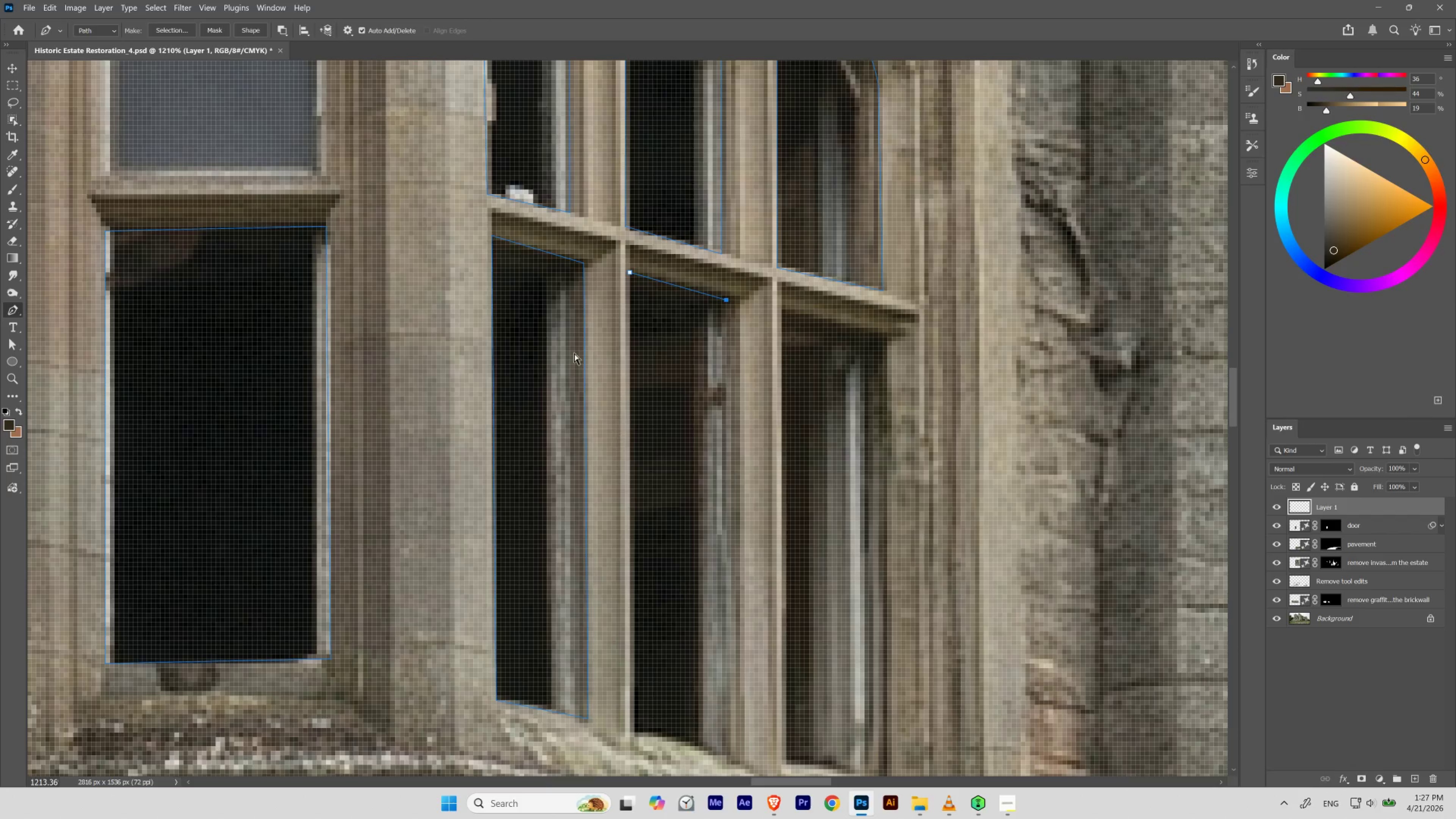 
key(Control+Z)
 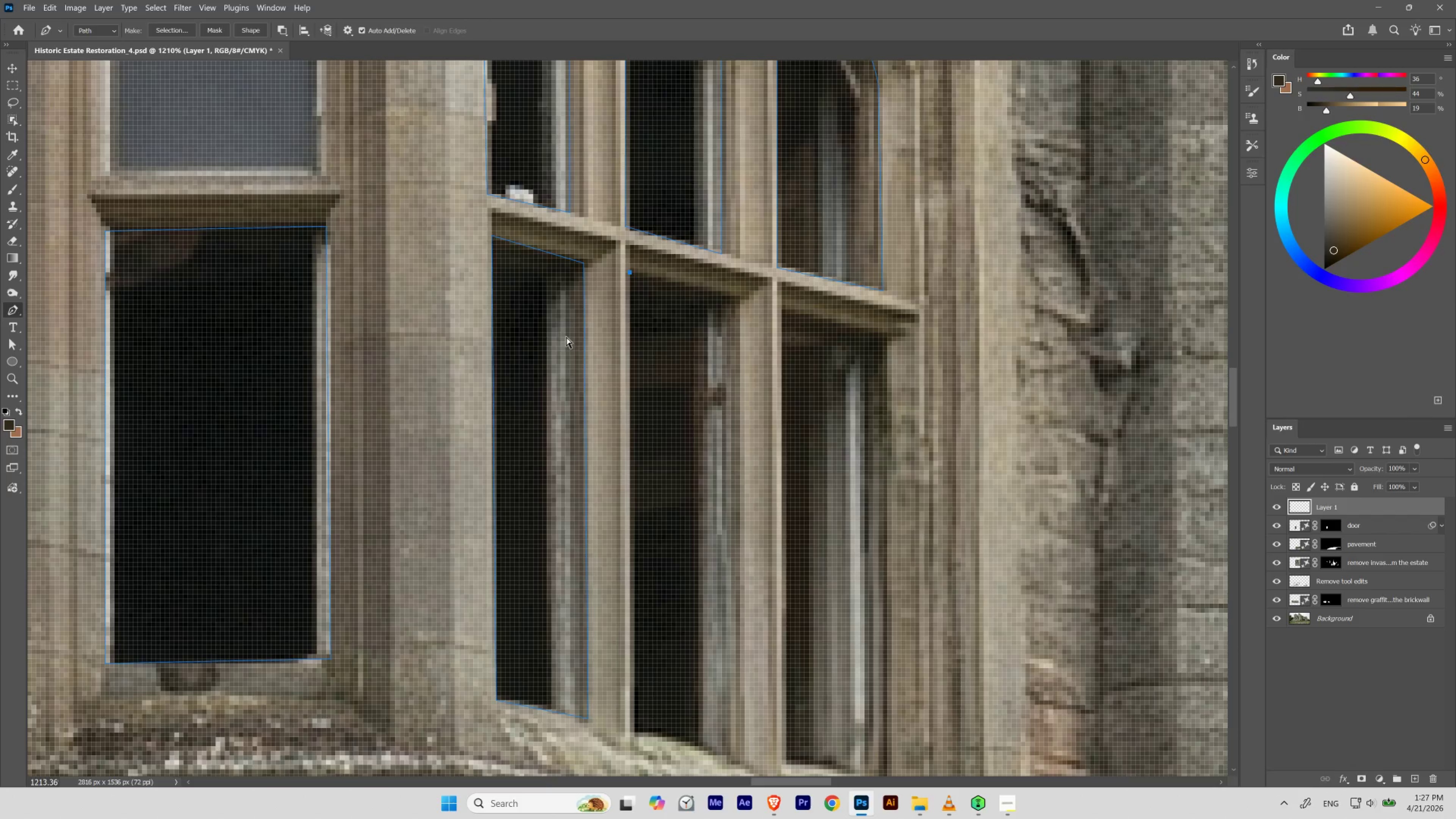 
key(Control+Z)
 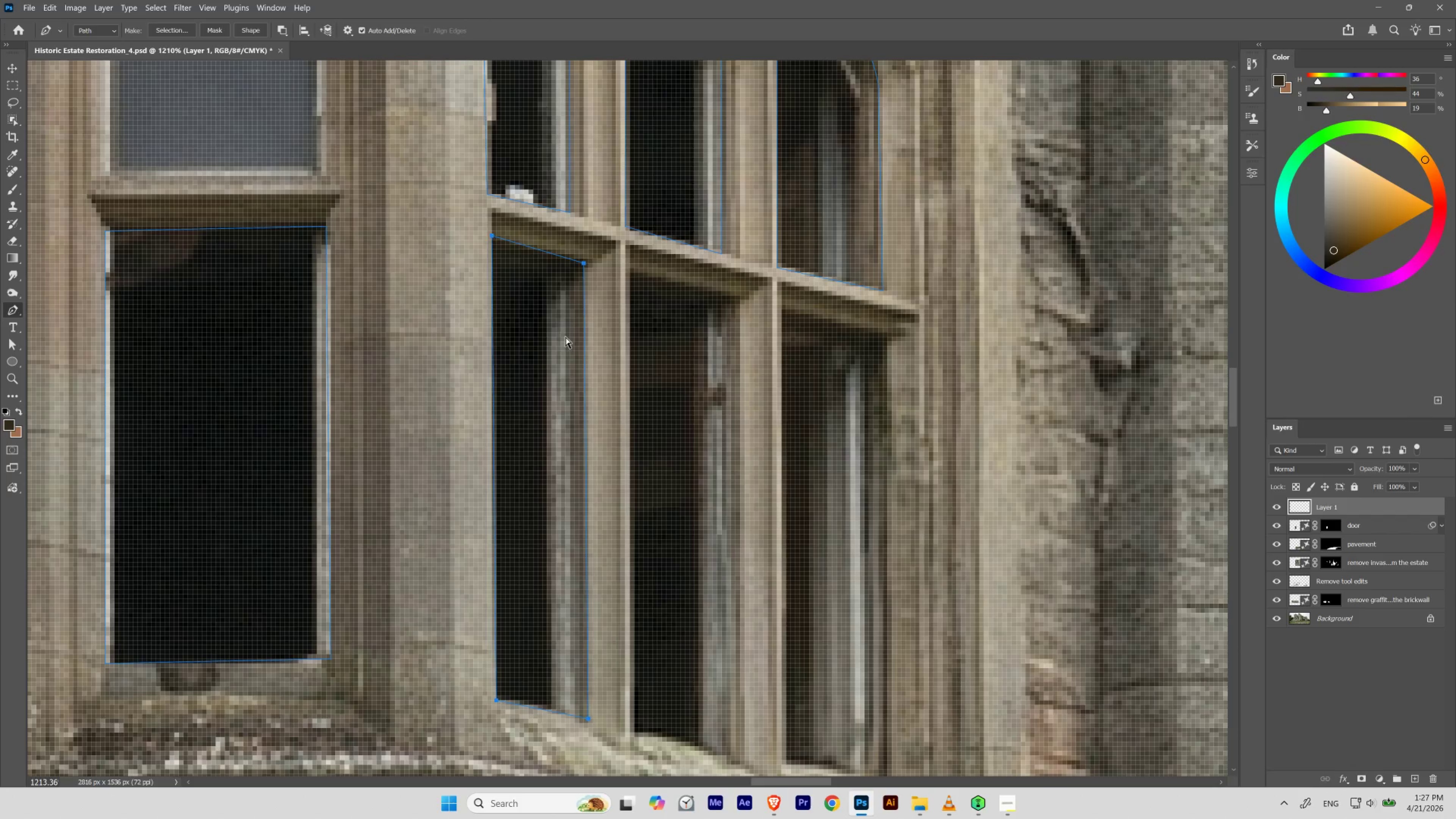 
key(Control+Z)
 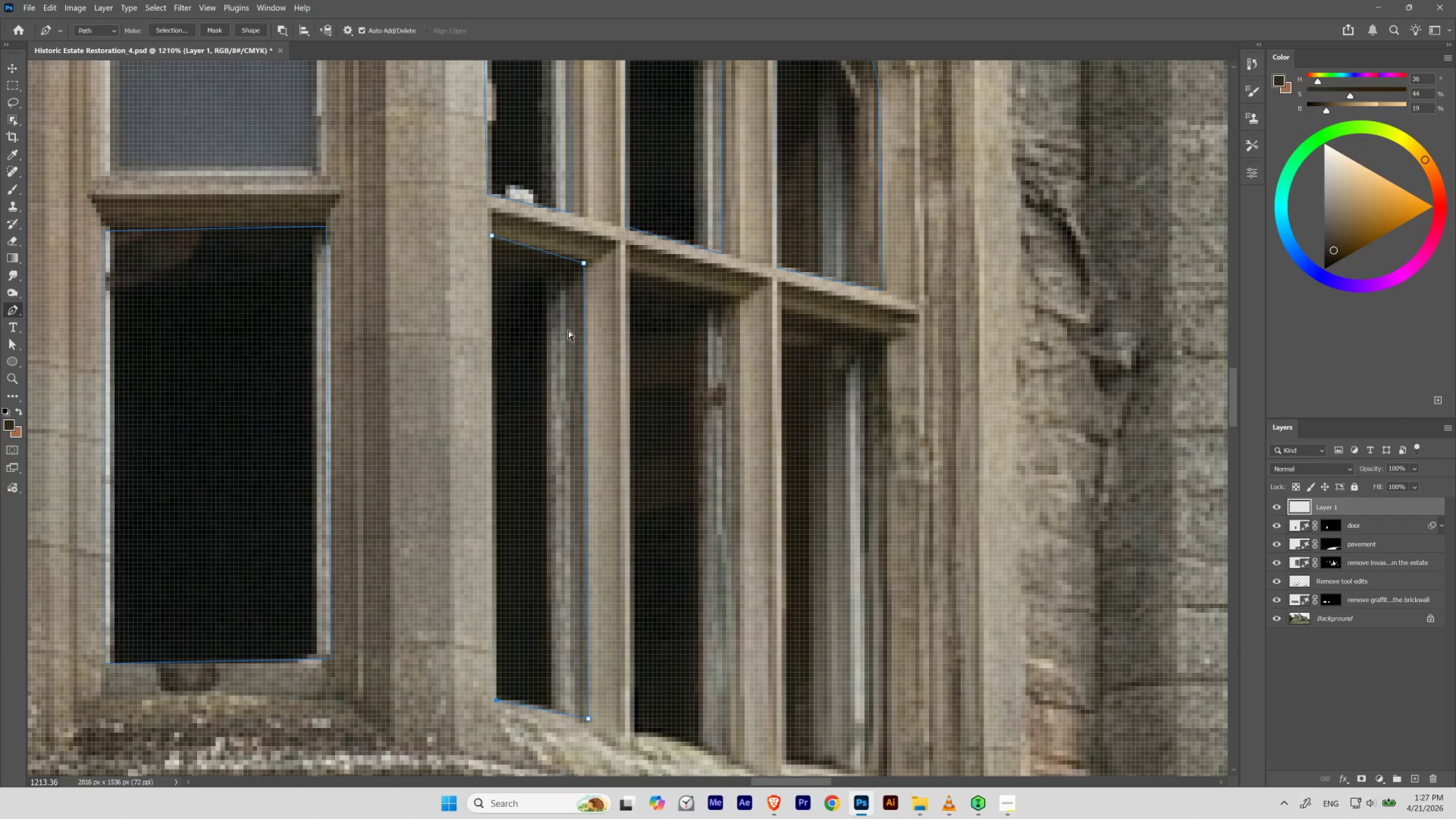 
key(Control+Z)
 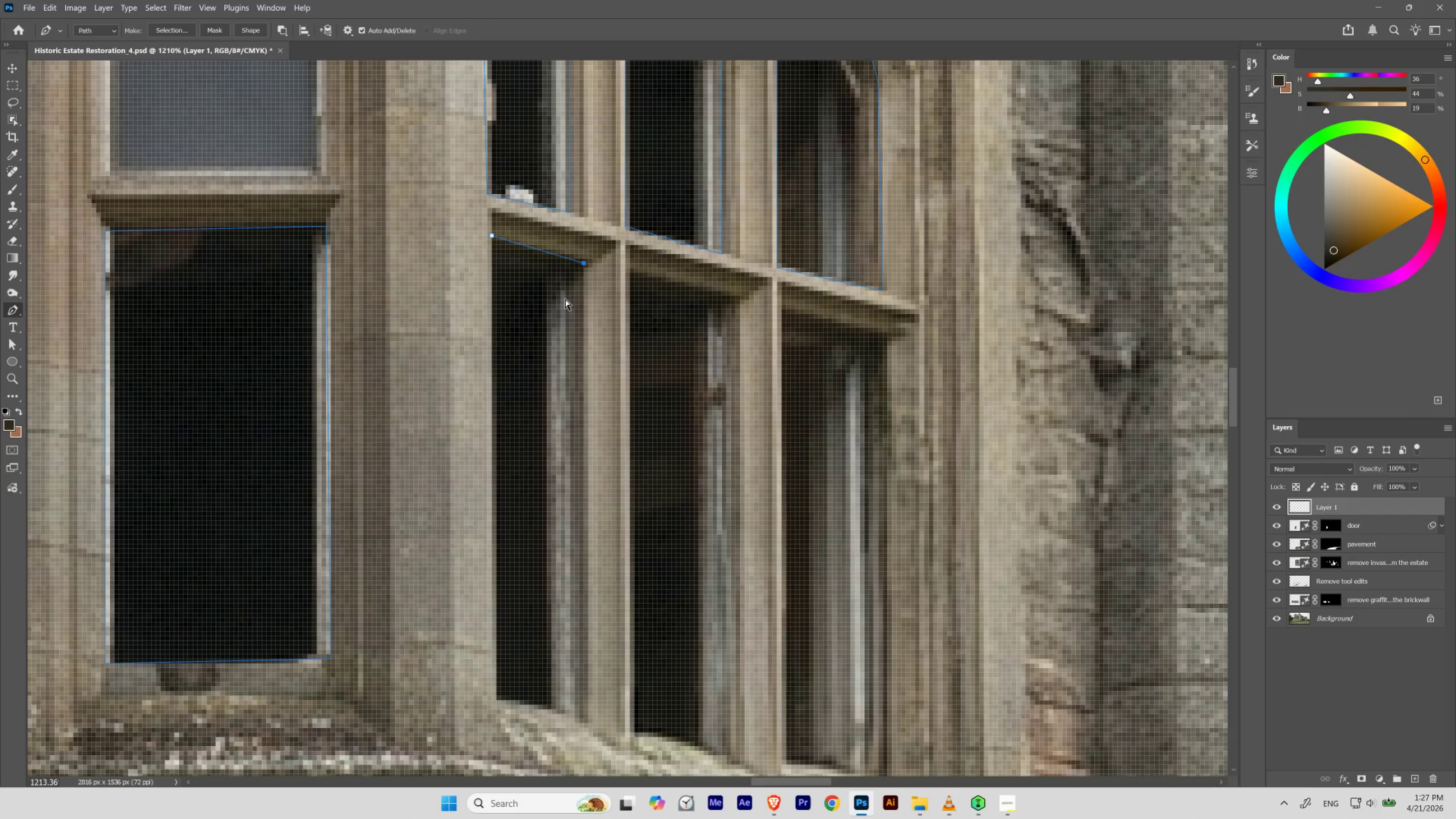 
key(Control+Z)
 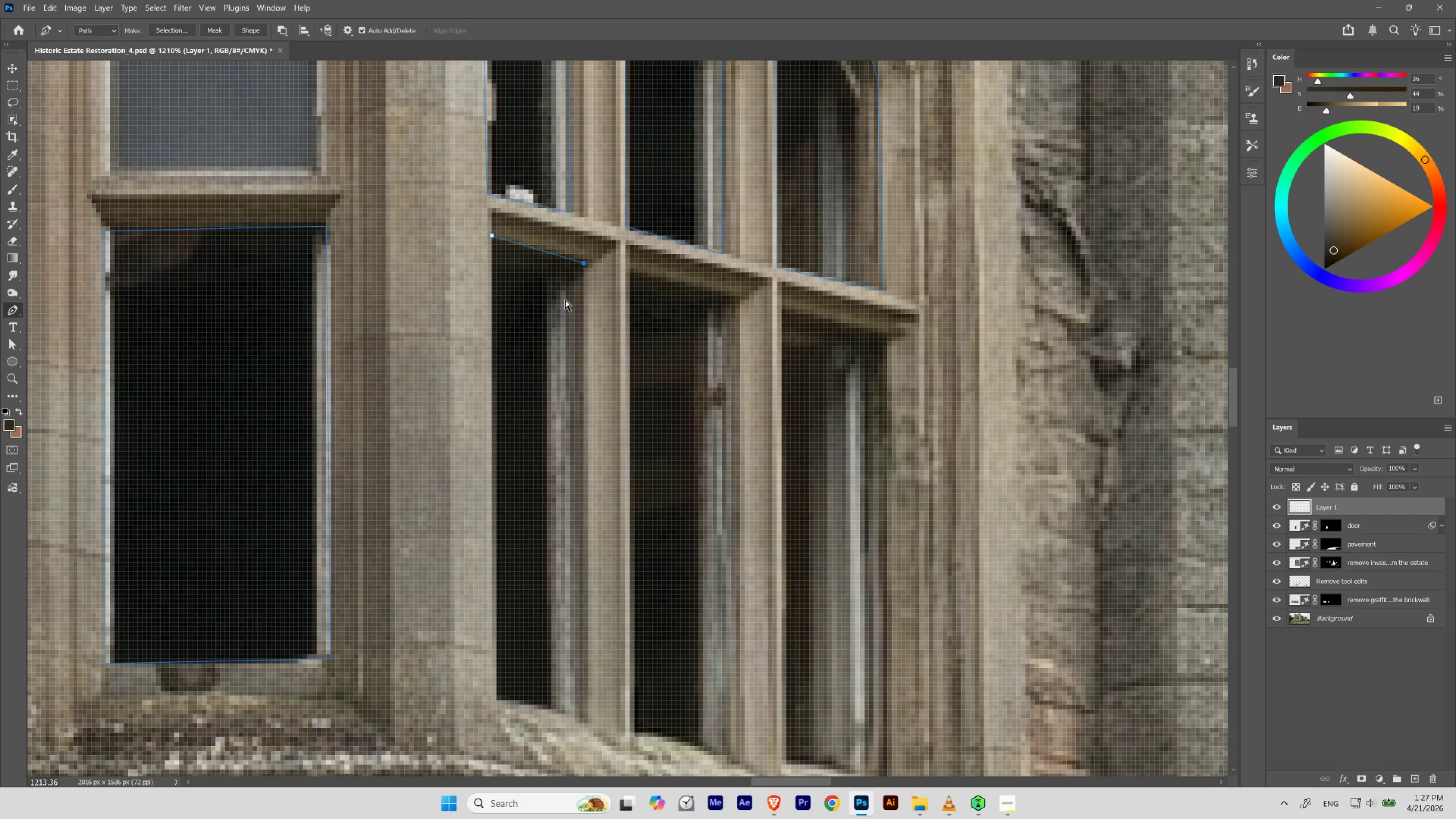 
key(Control+Z)
 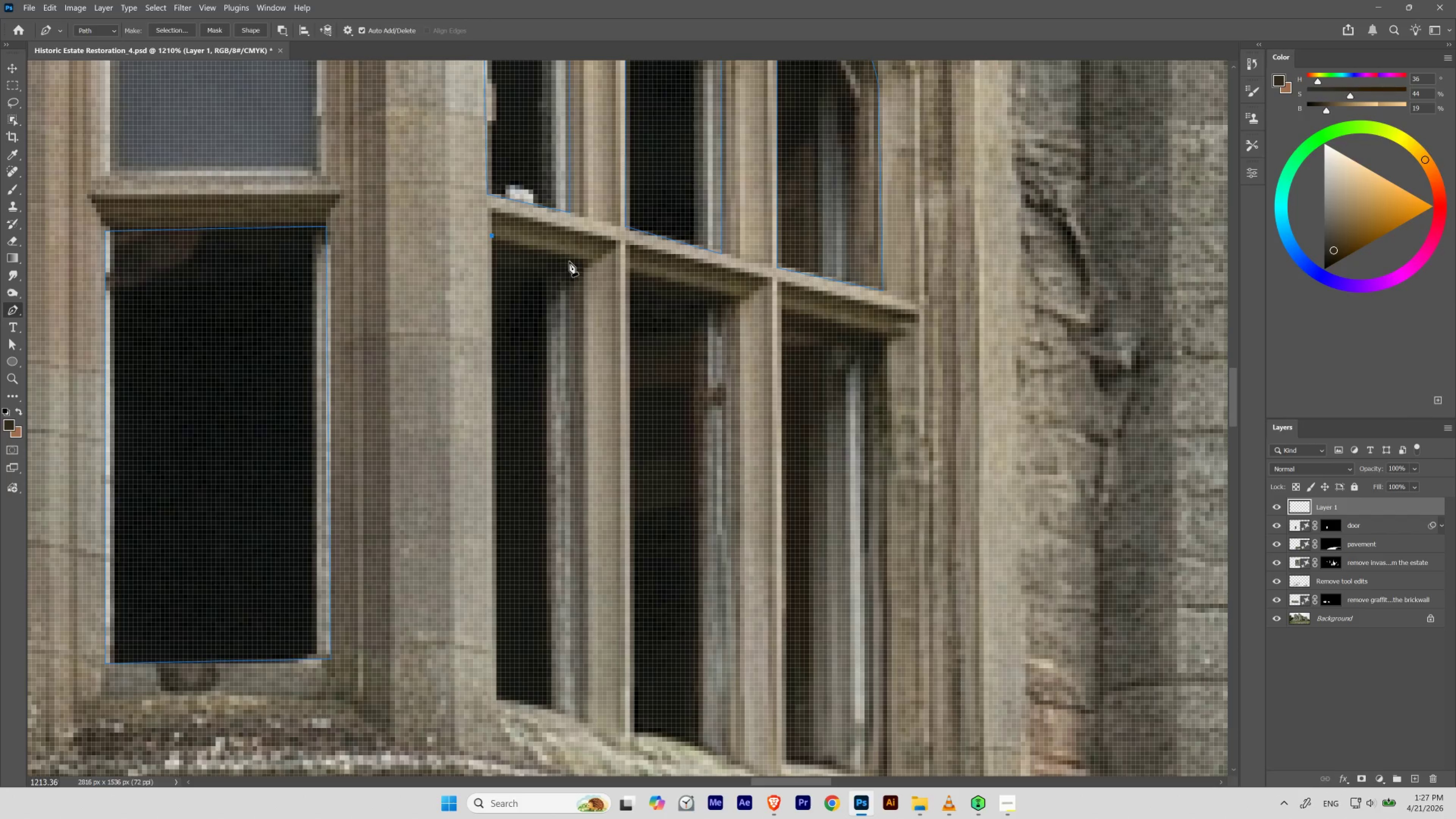 
left_click([569, 260])
 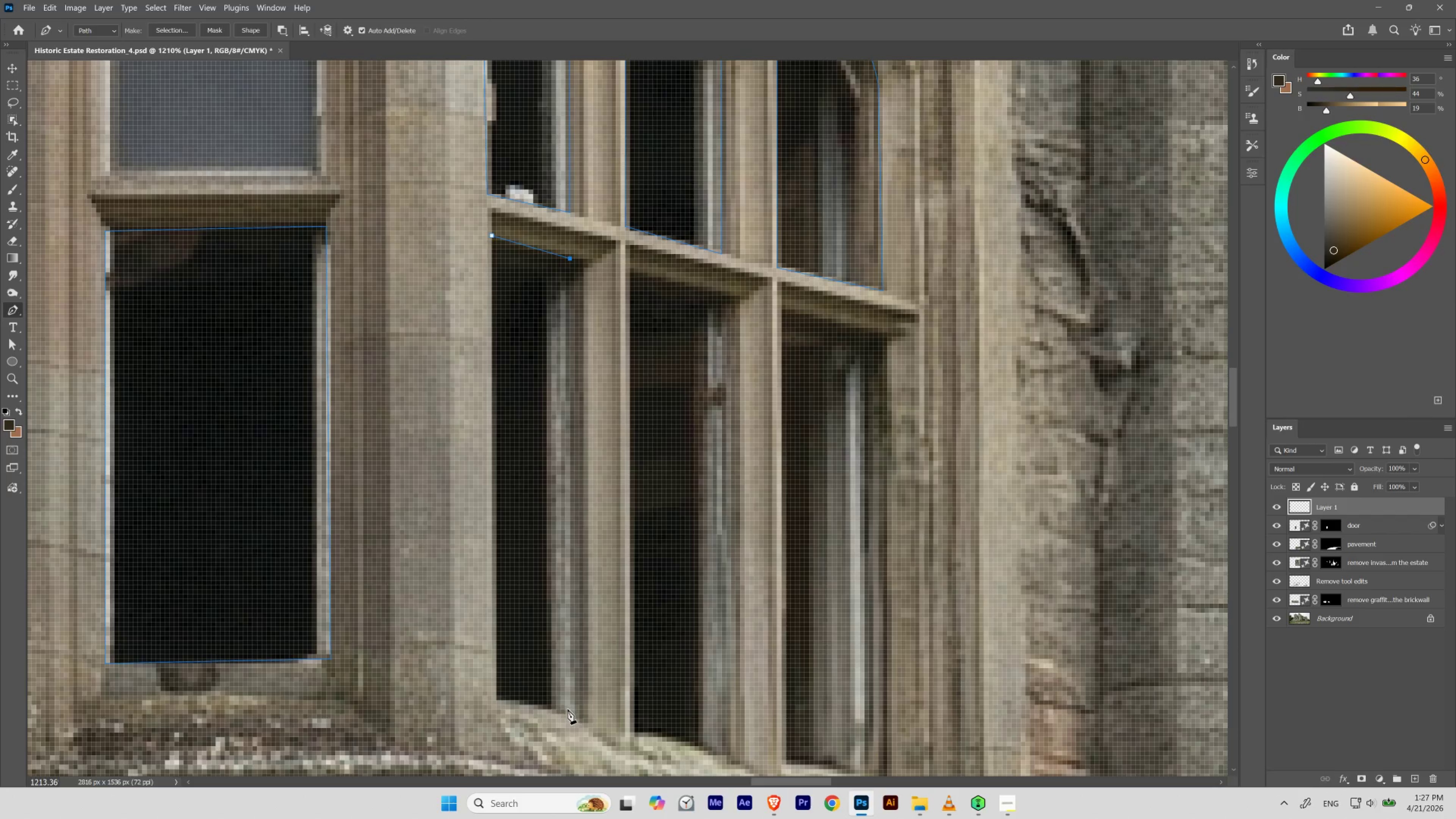 
left_click([567, 713])
 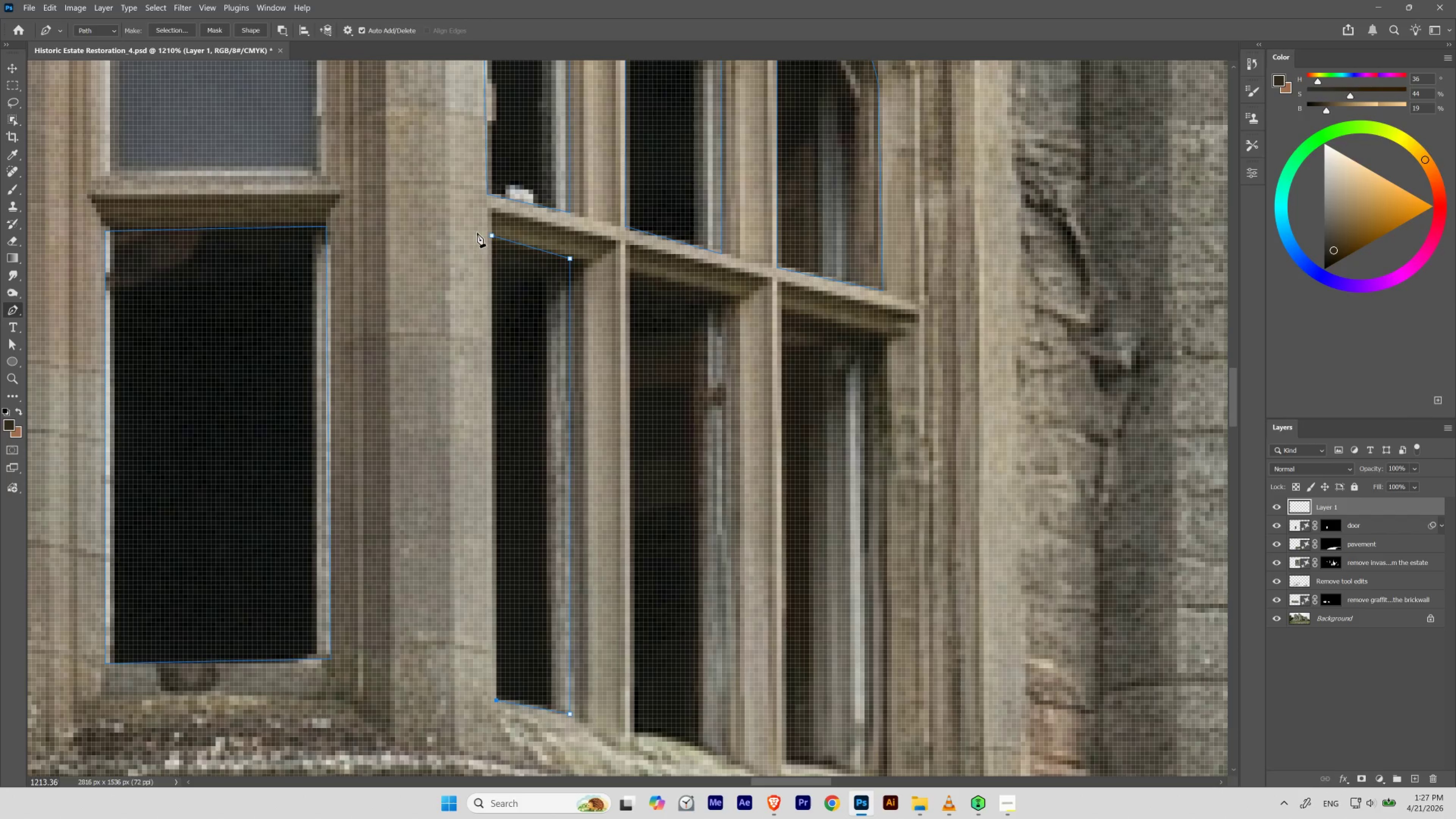 
left_click([490, 238])
 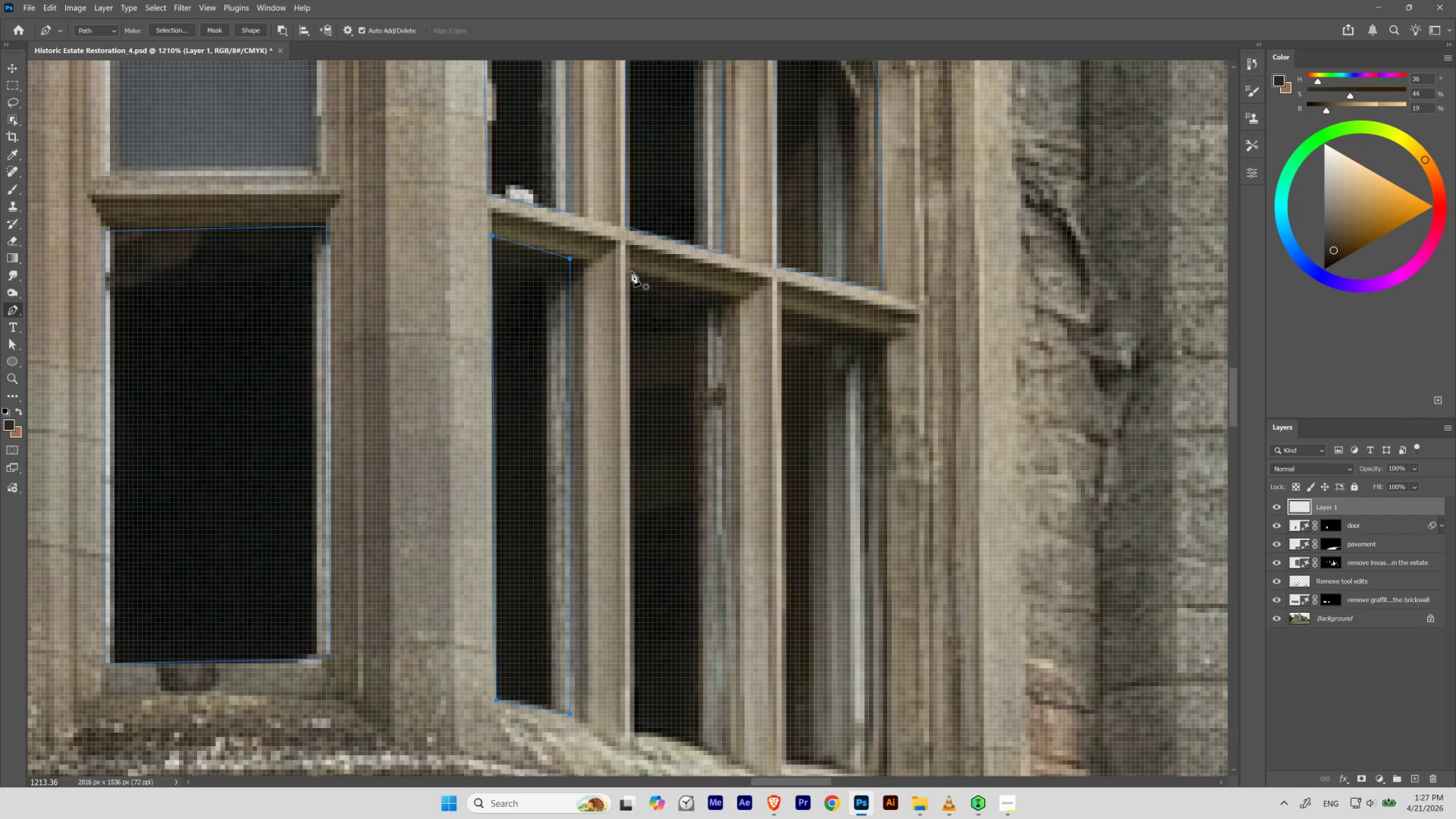 
left_click([629, 269])
 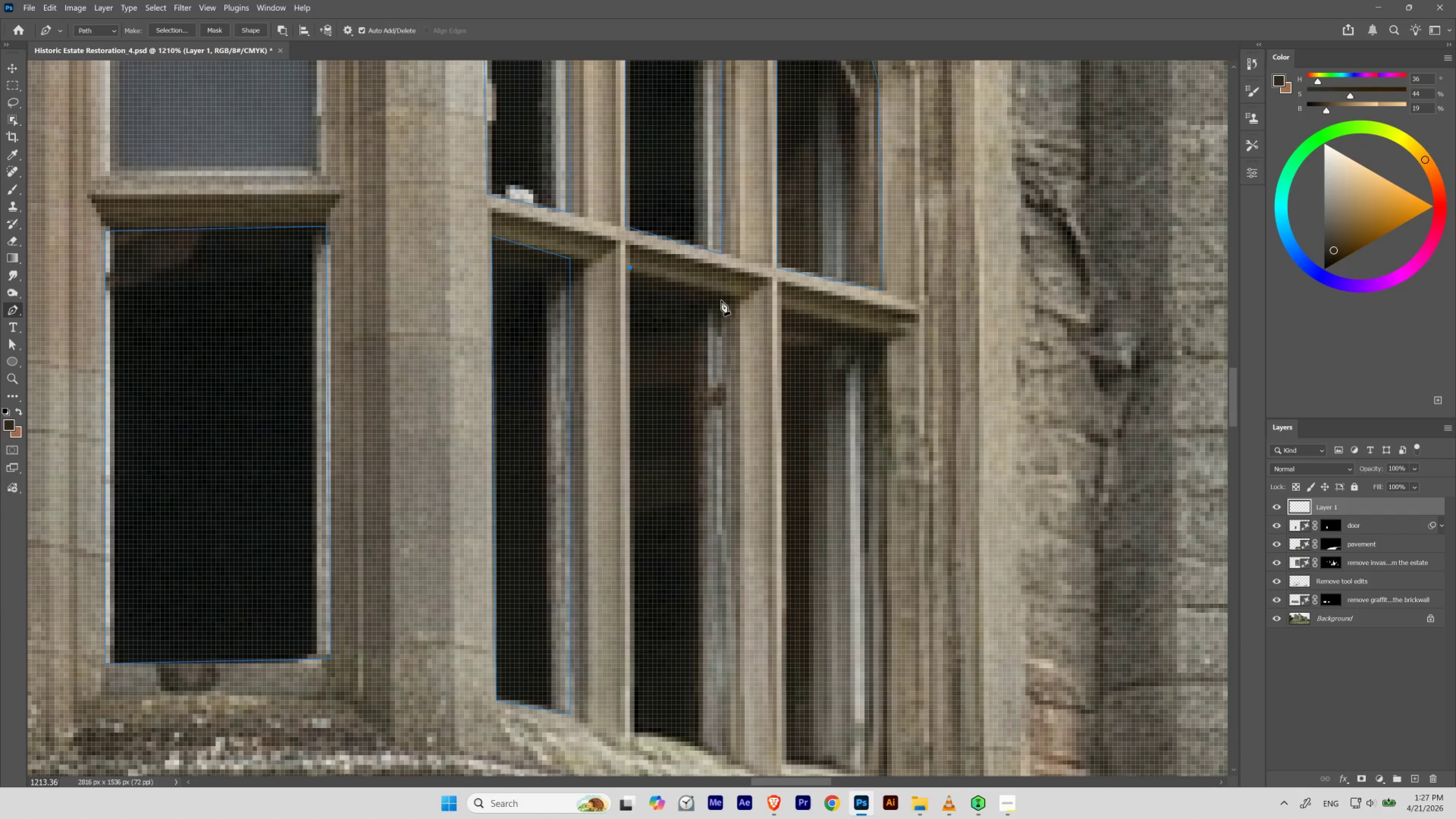 
left_click([721, 300])
 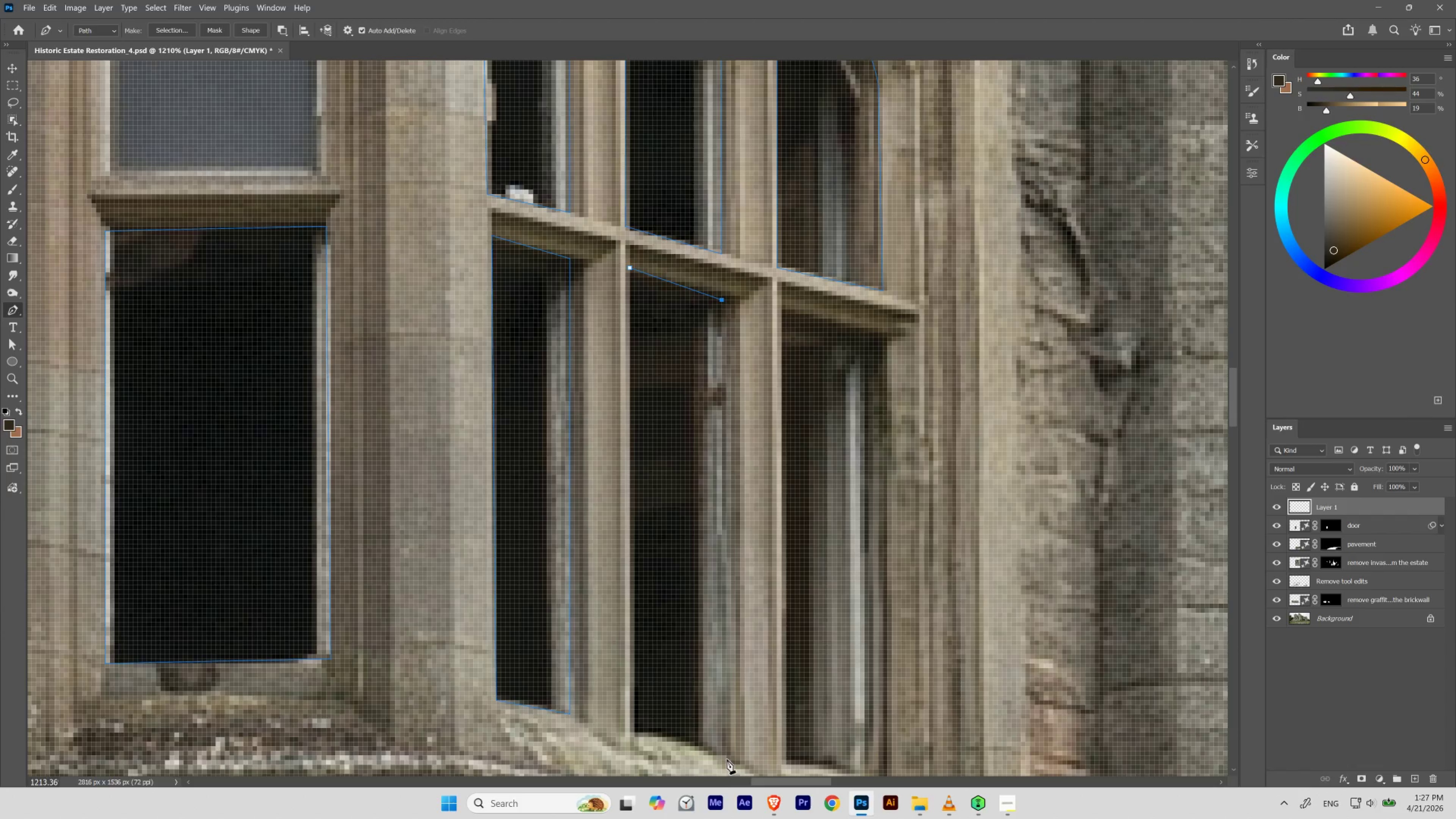 
left_click([725, 756])
 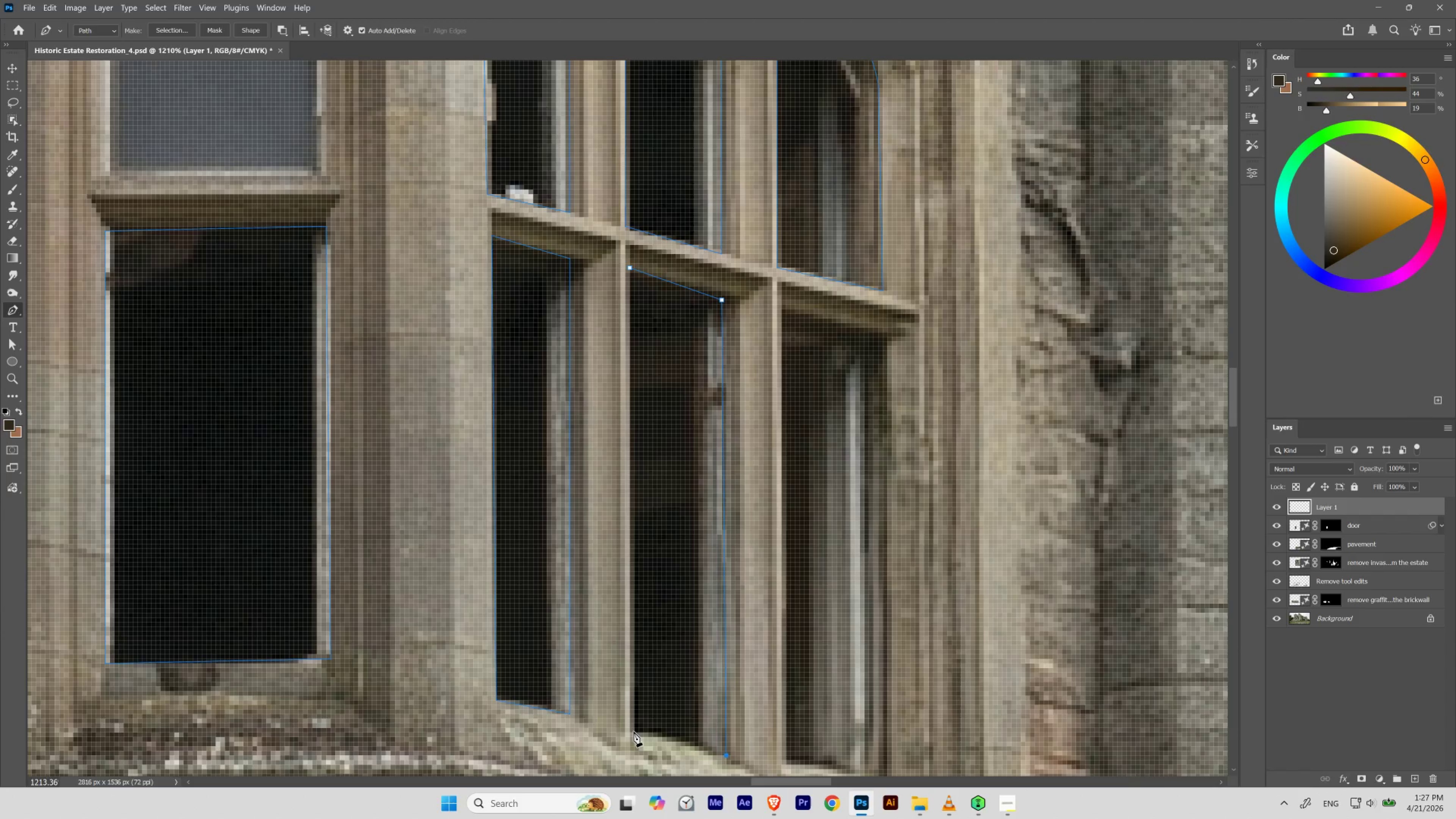 
left_click([633, 731])
 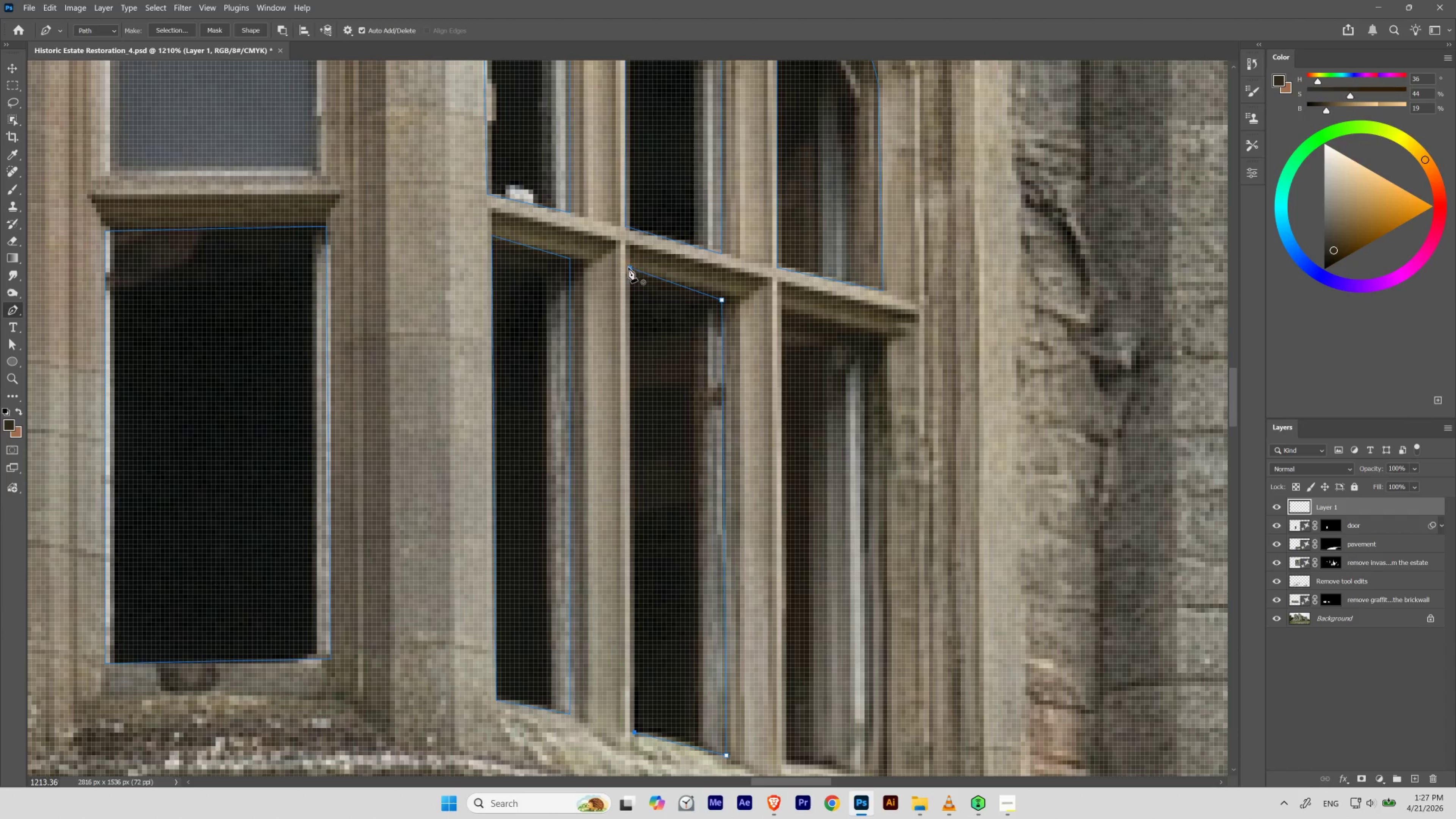 
left_click([630, 268])
 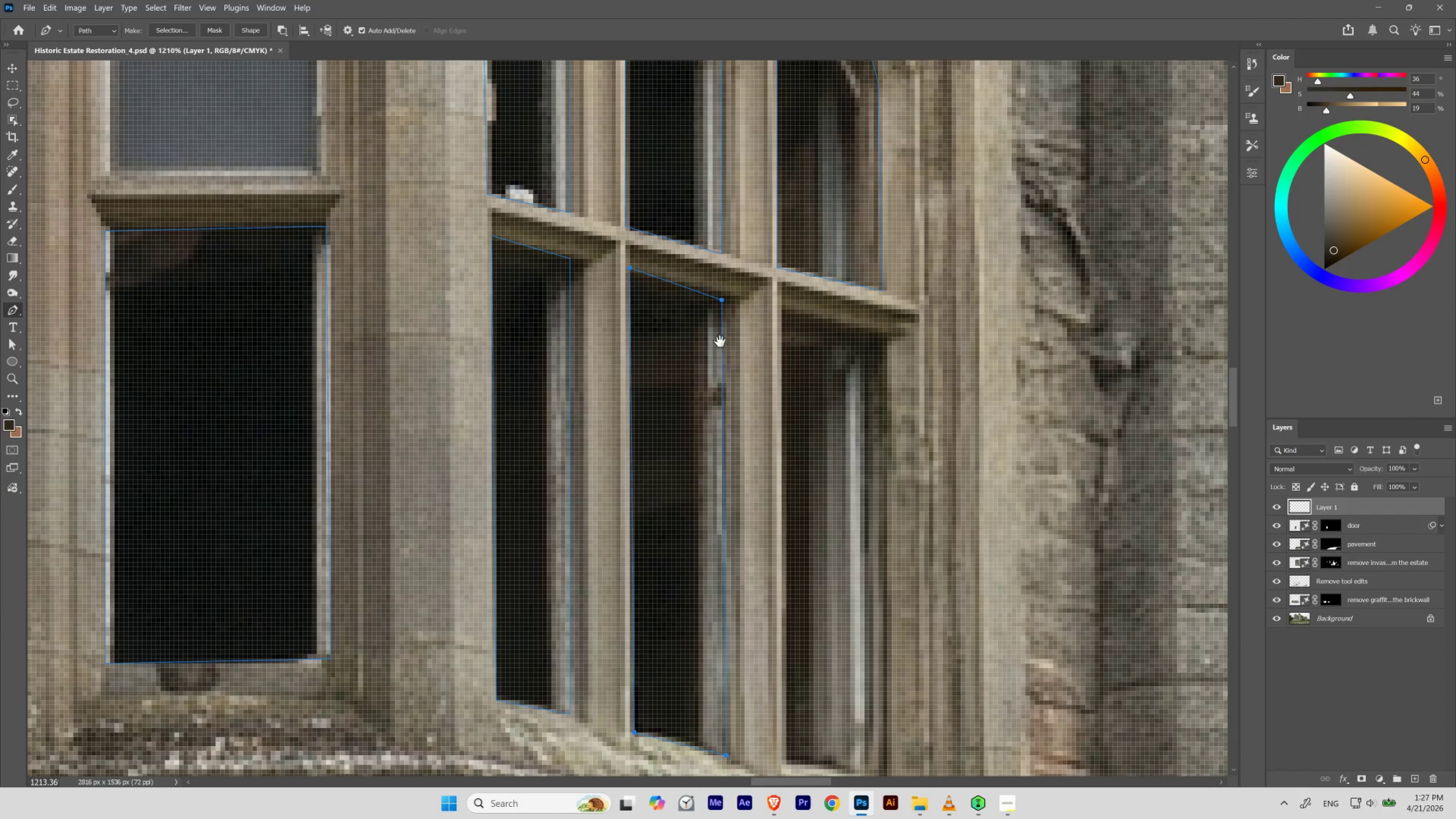 
hold_key(key=Space, duration=1.53)
 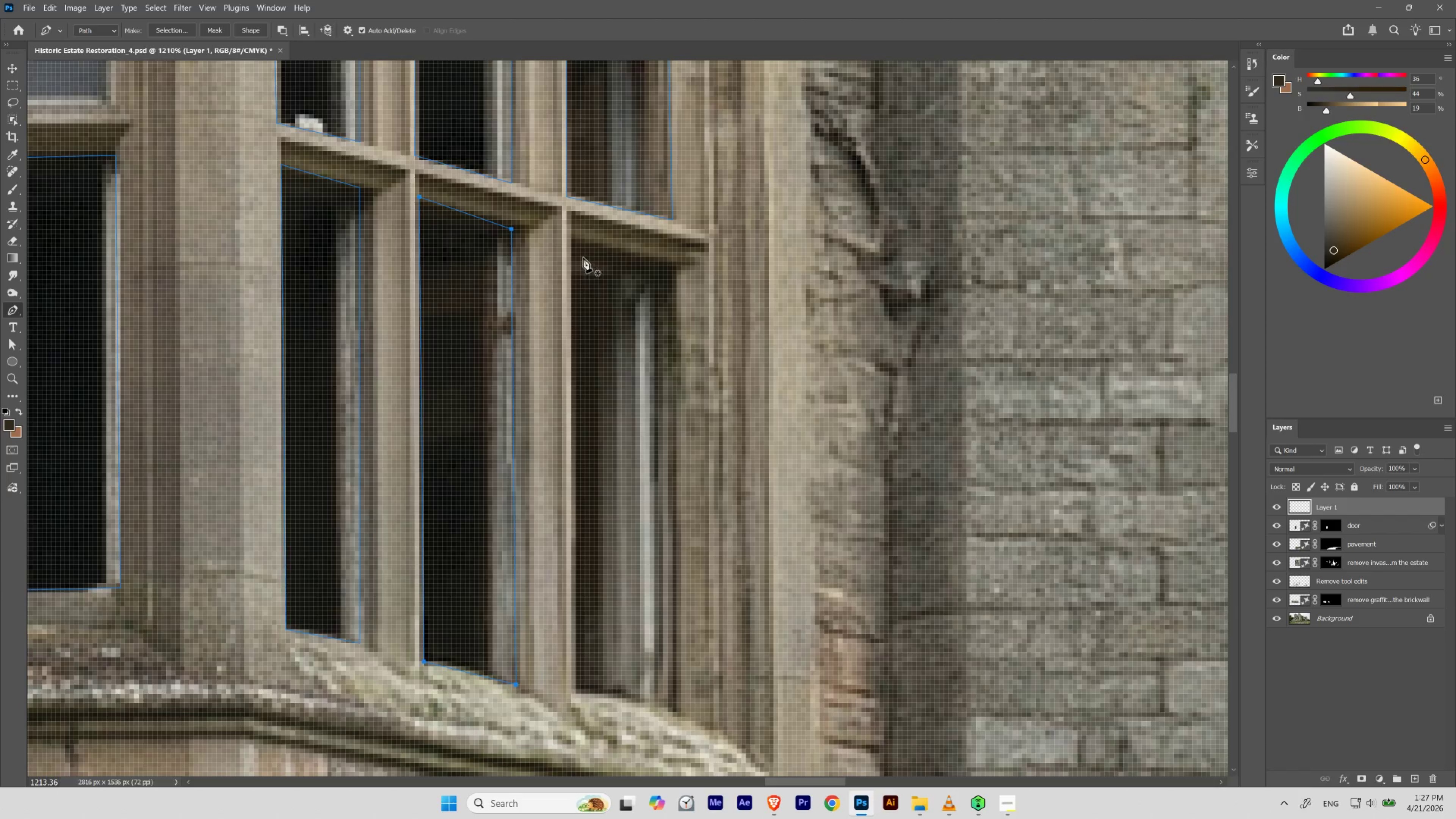 
left_click_drag(start_coordinate=[806, 389], to_coordinate=[596, 318])
 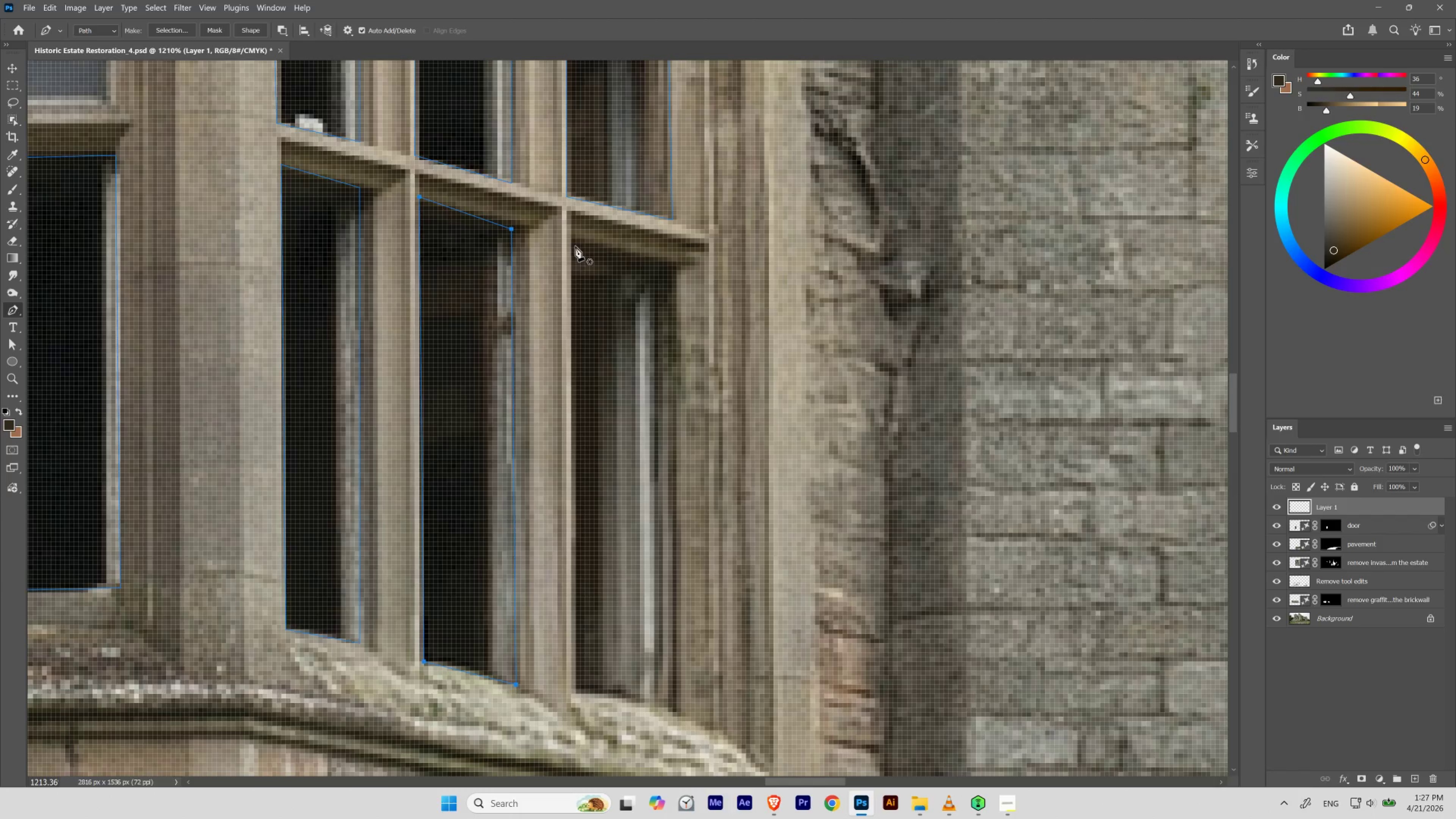 
key(Space)
 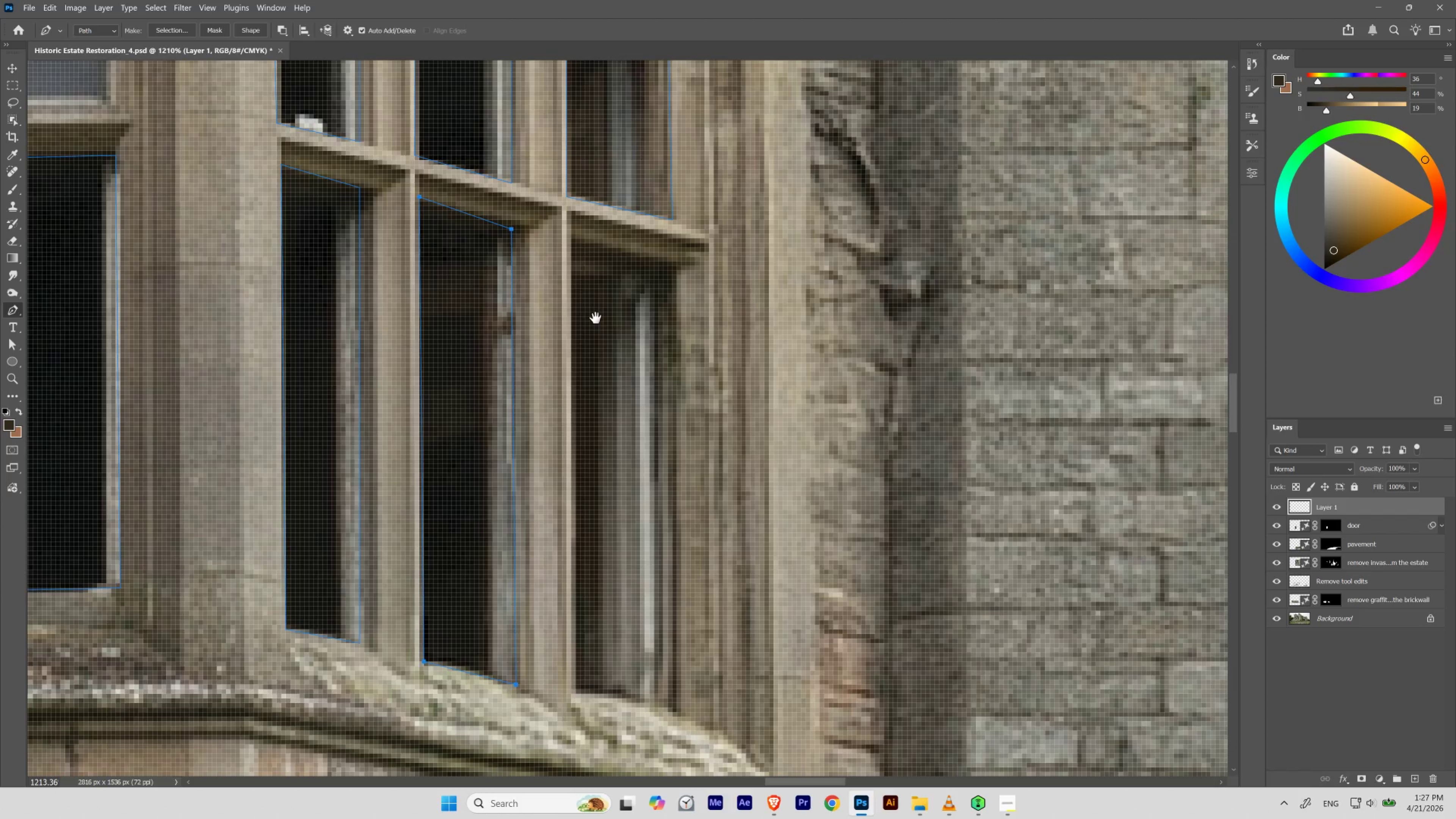 
key(Space)
 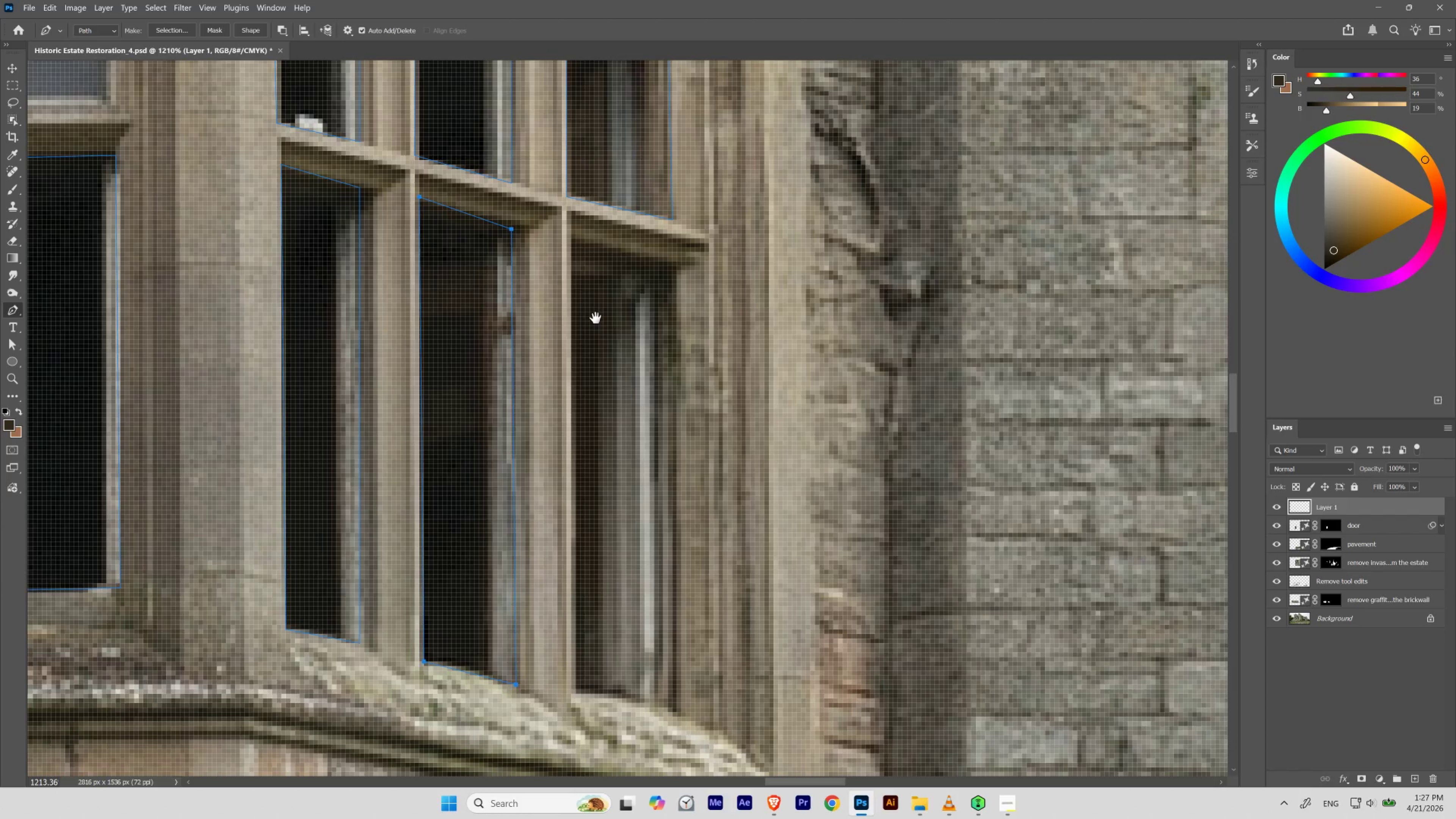 
key(Space)
 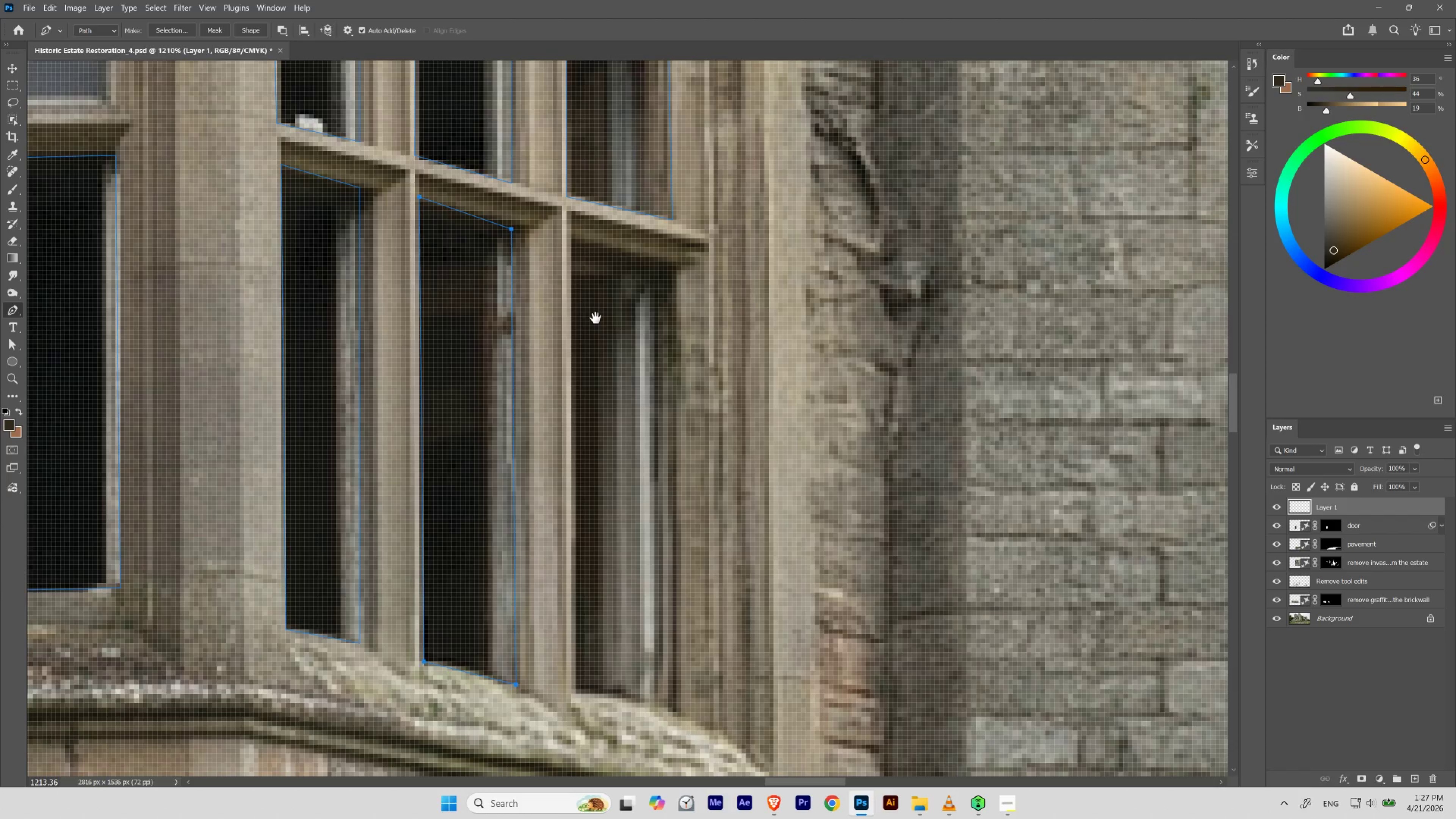 
key(Space)
 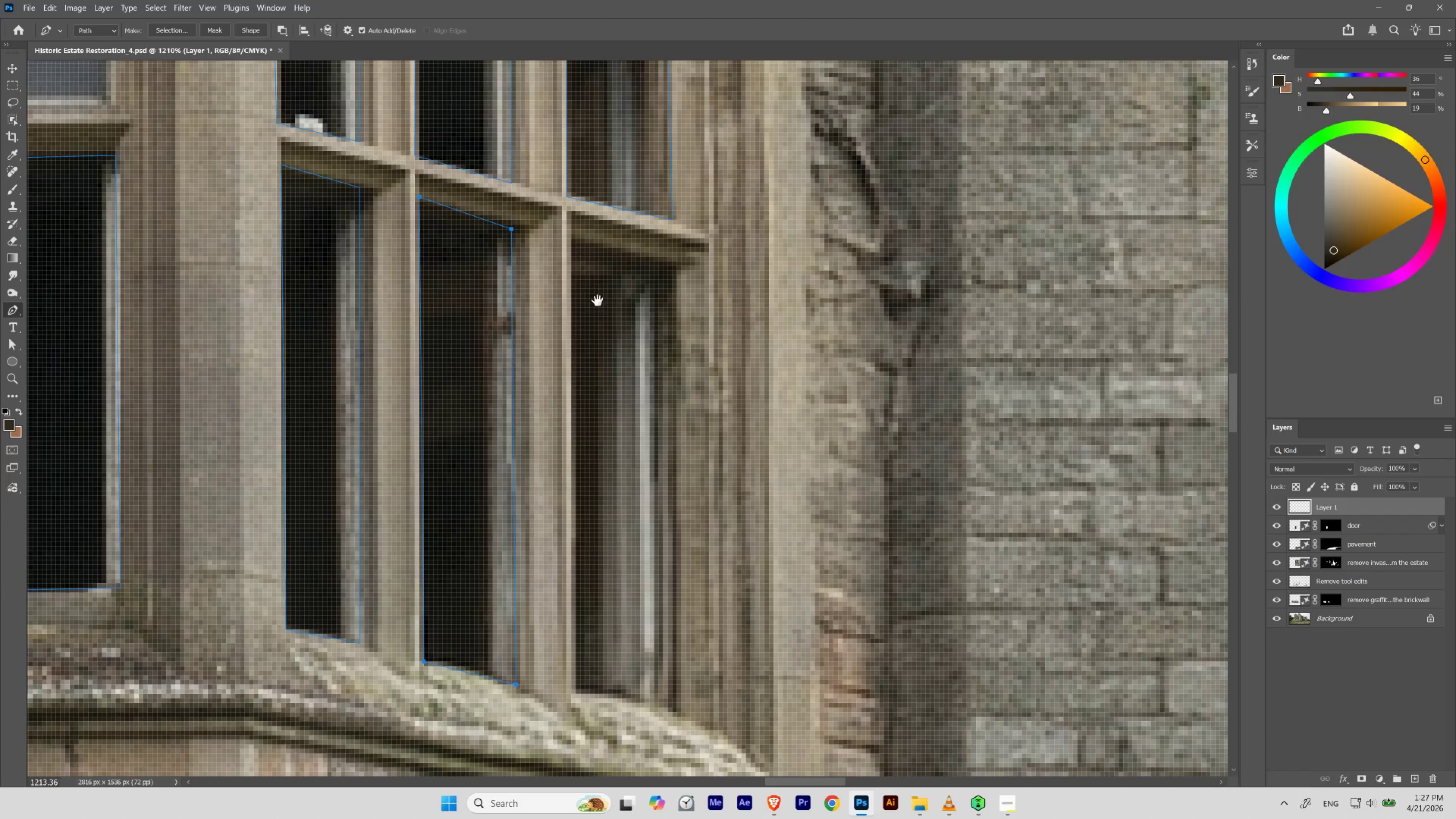 
key(Space)
 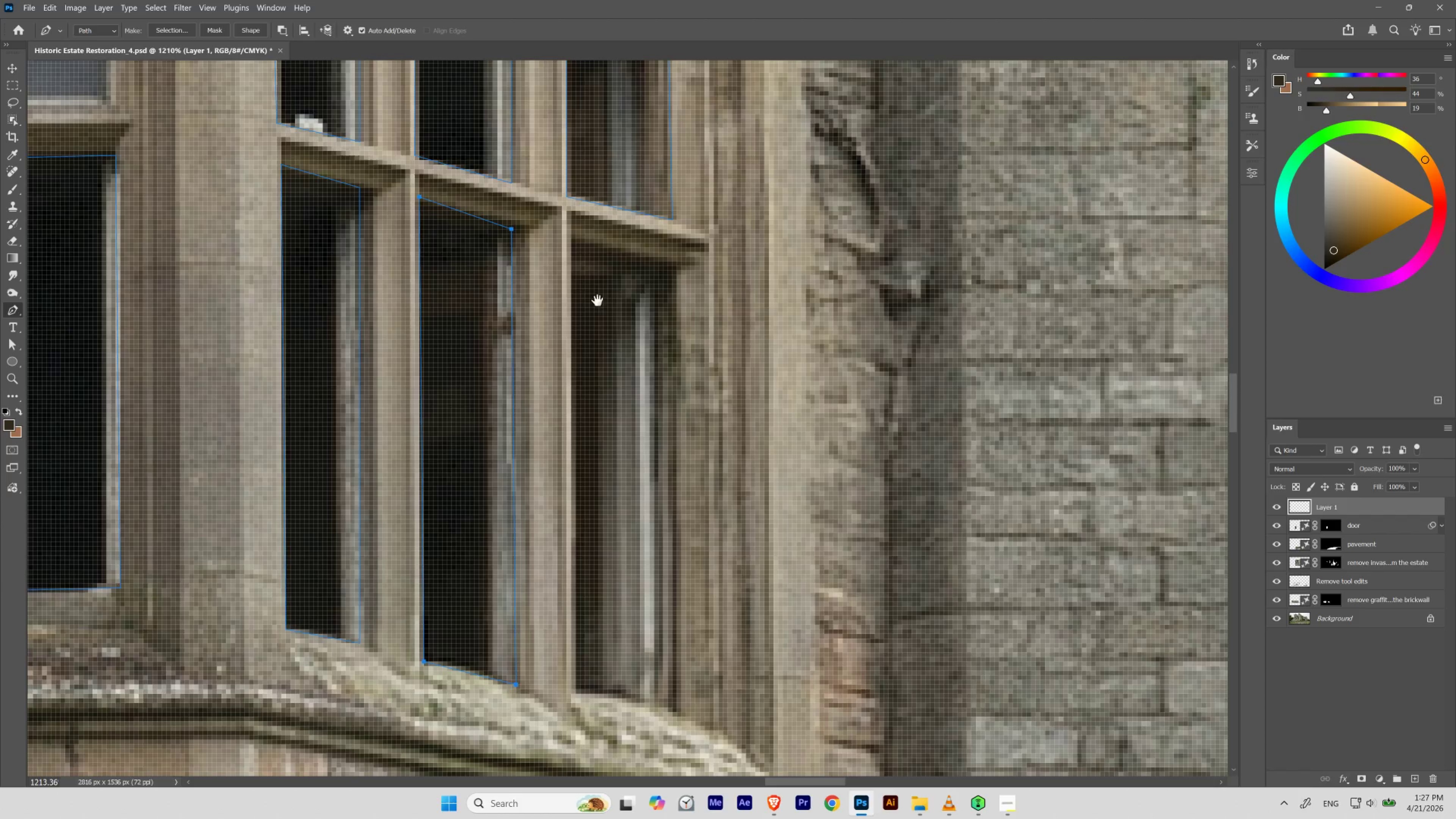 
key(Space)
 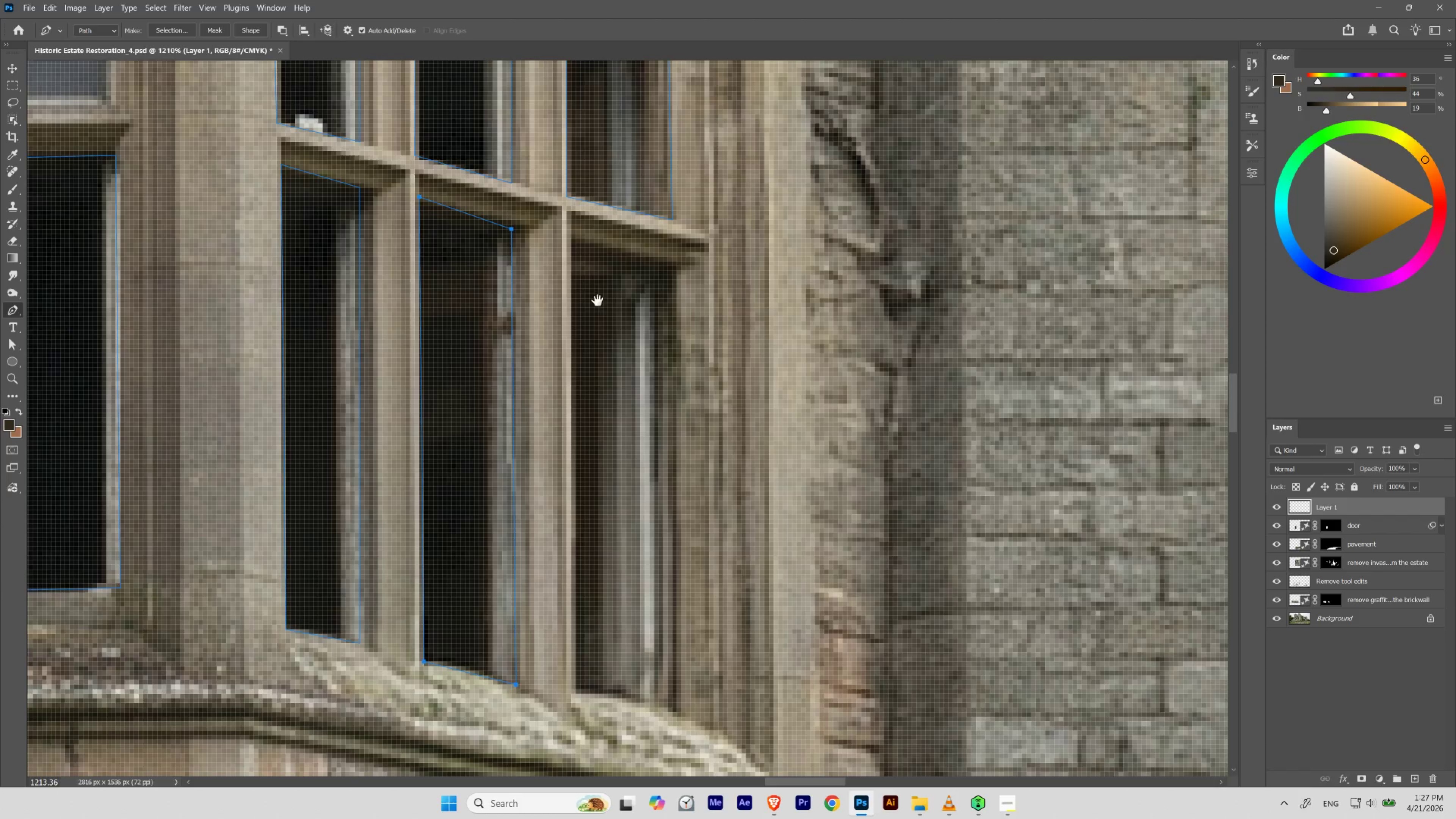 
key(Space)
 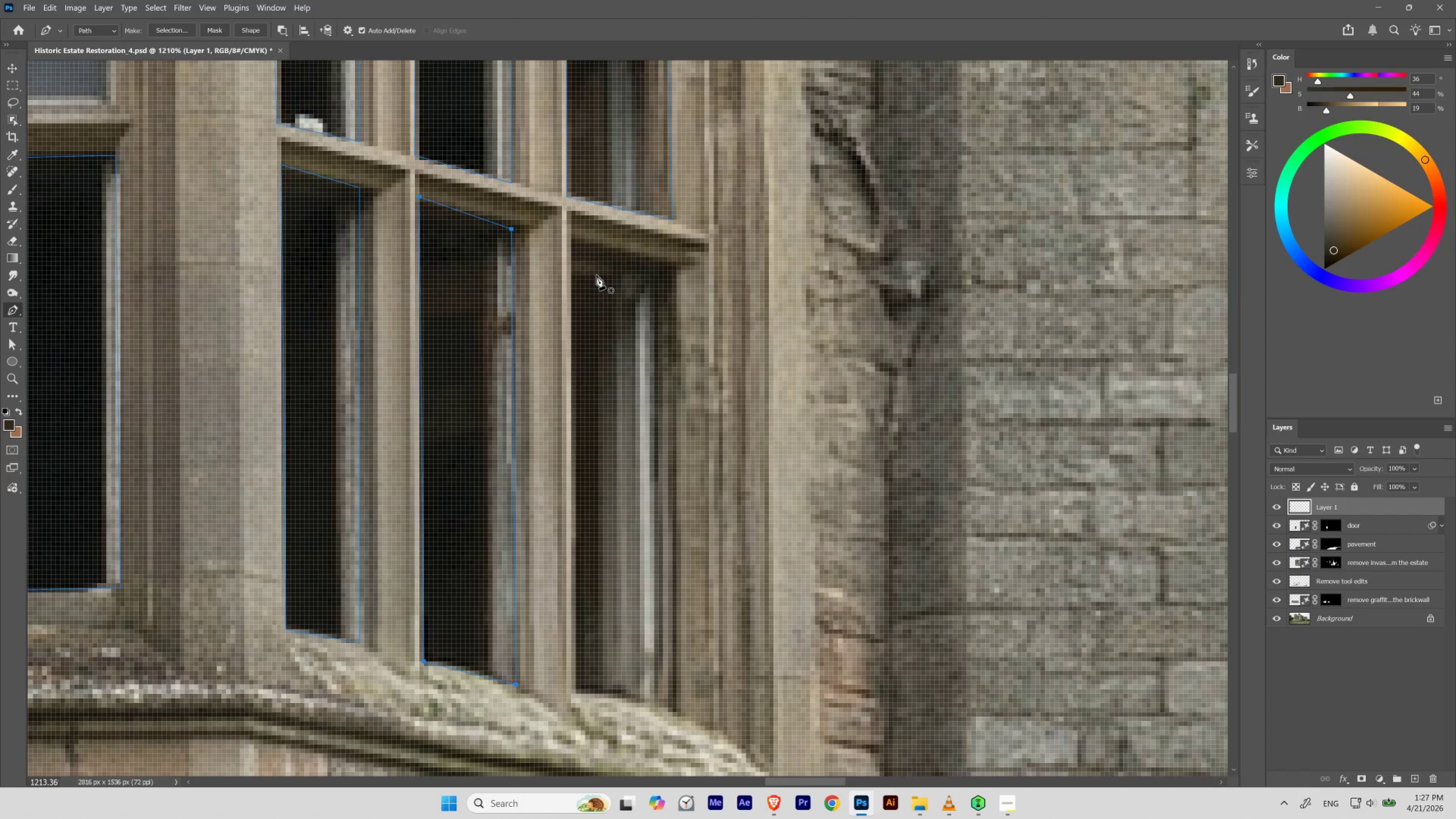 
key(Space)
 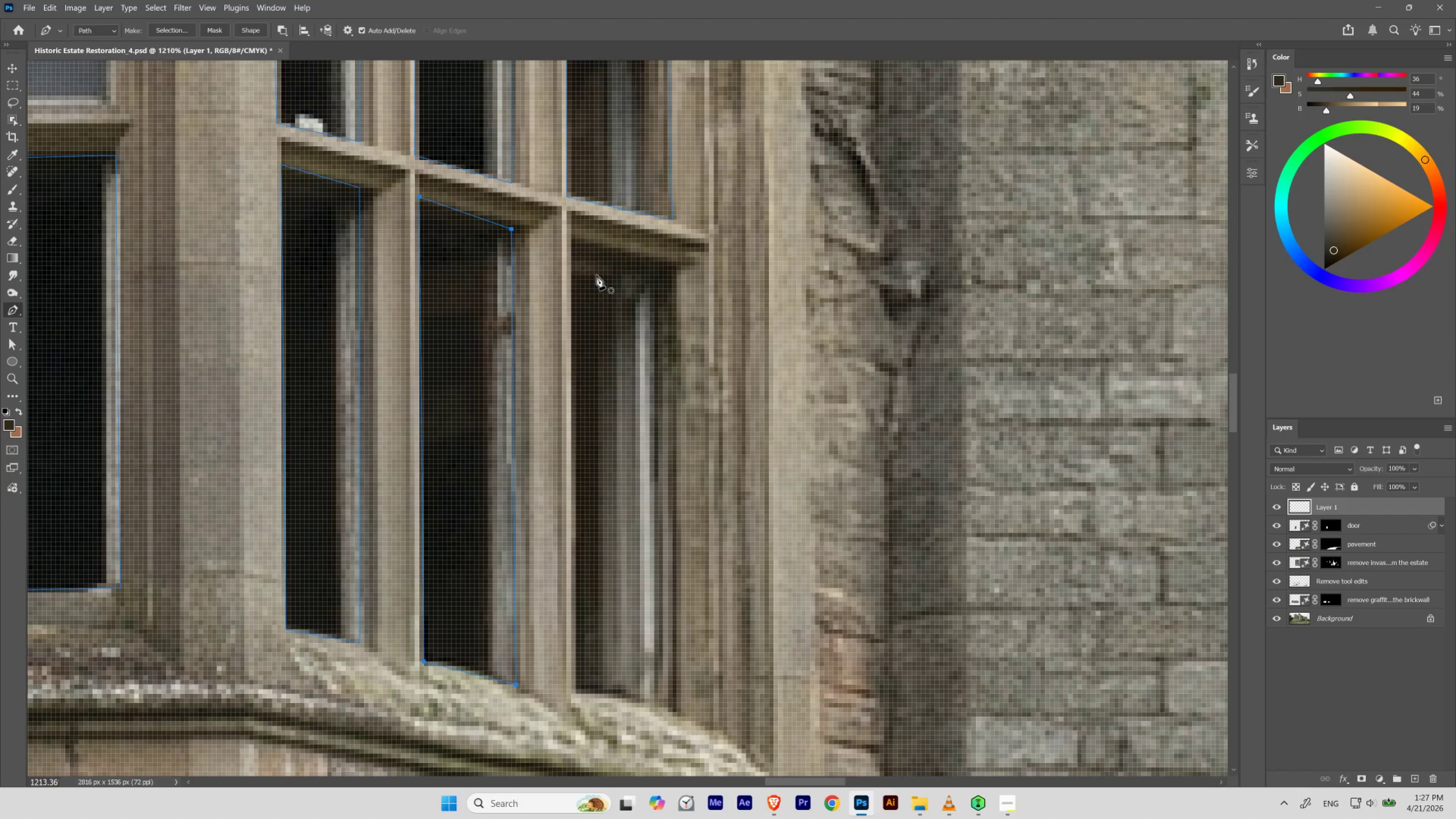 
key(Space)
 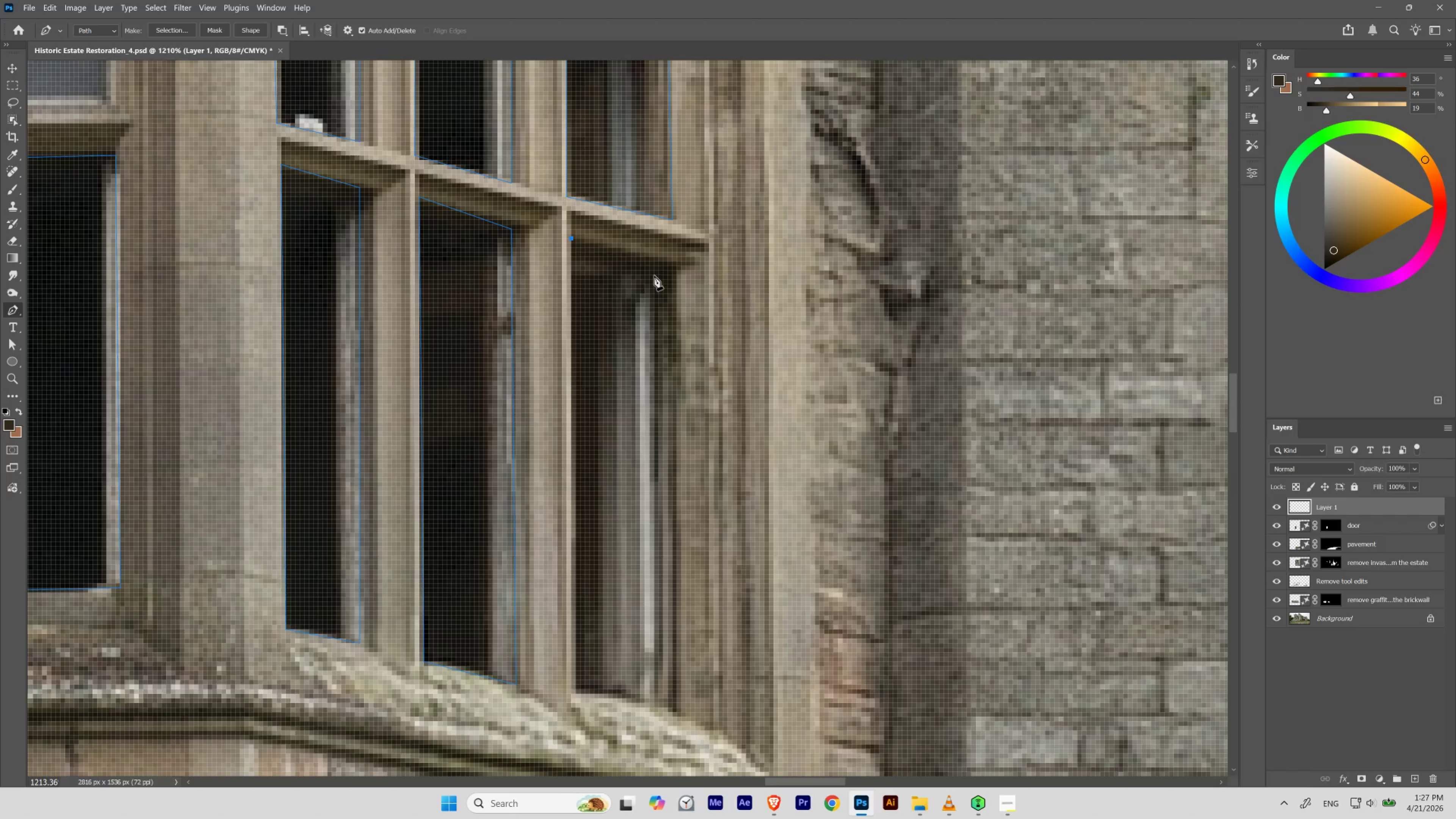 
left_click([654, 275])
 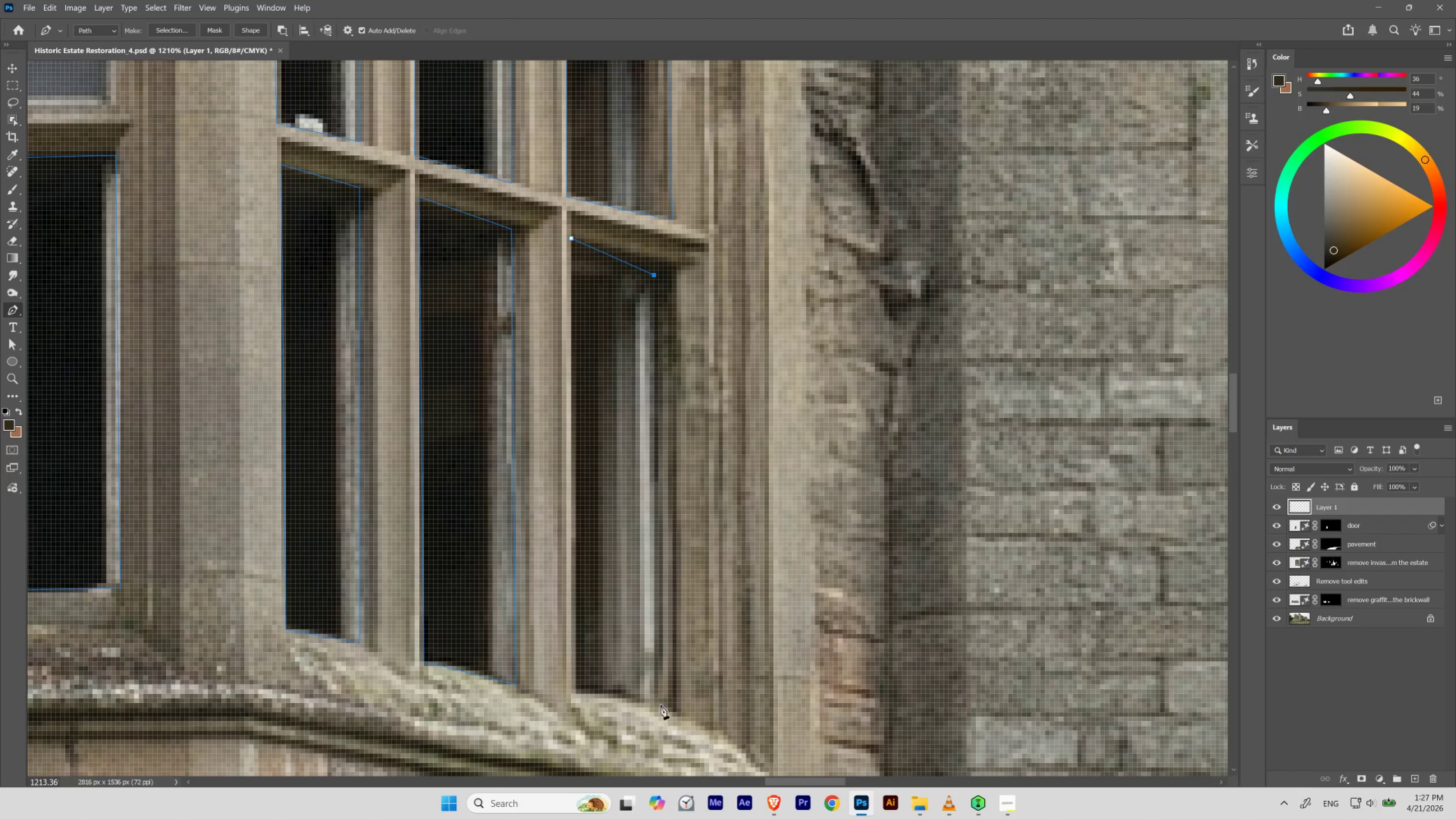 
left_click([660, 709])
 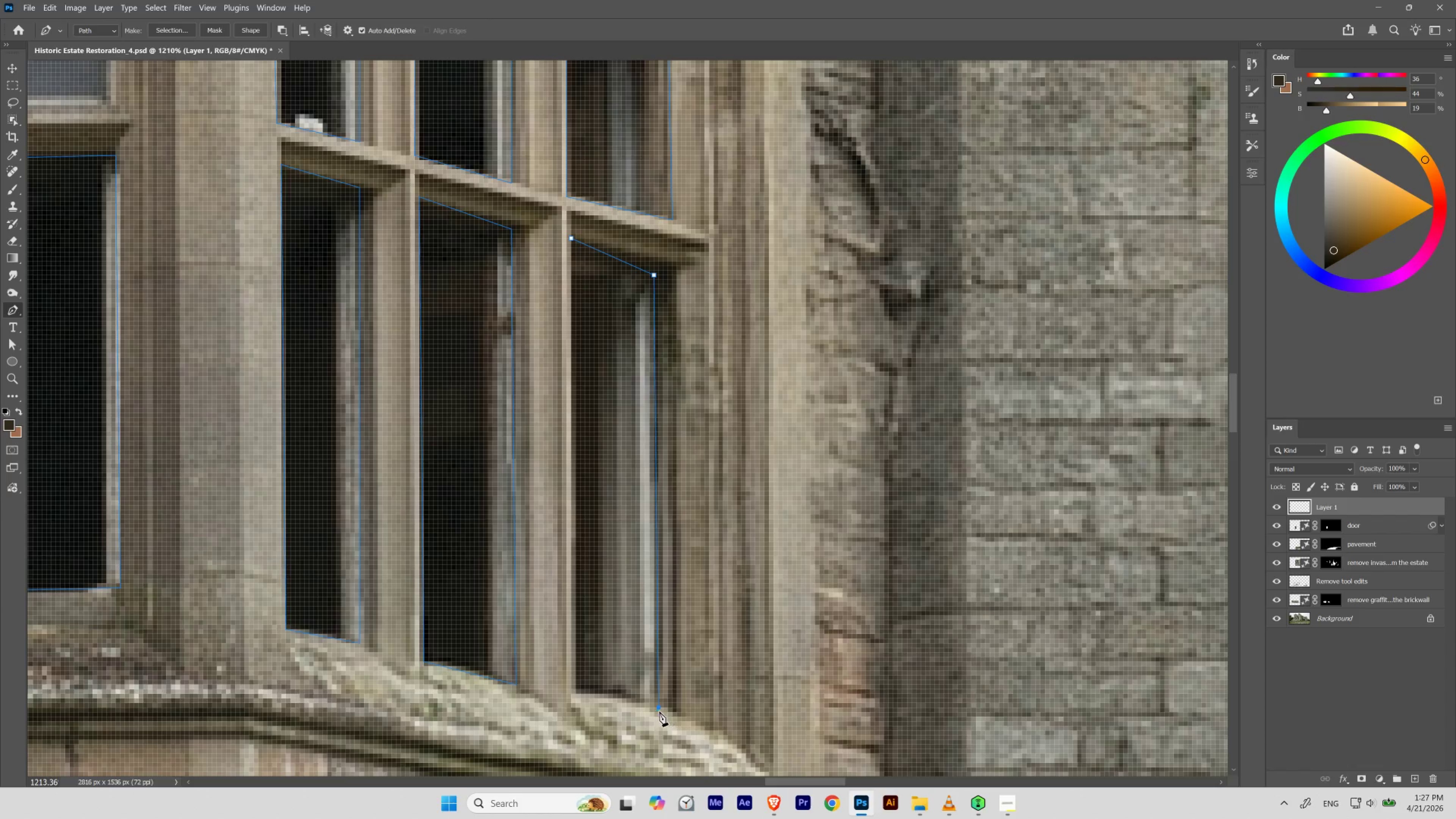 
key(Control+Z)
 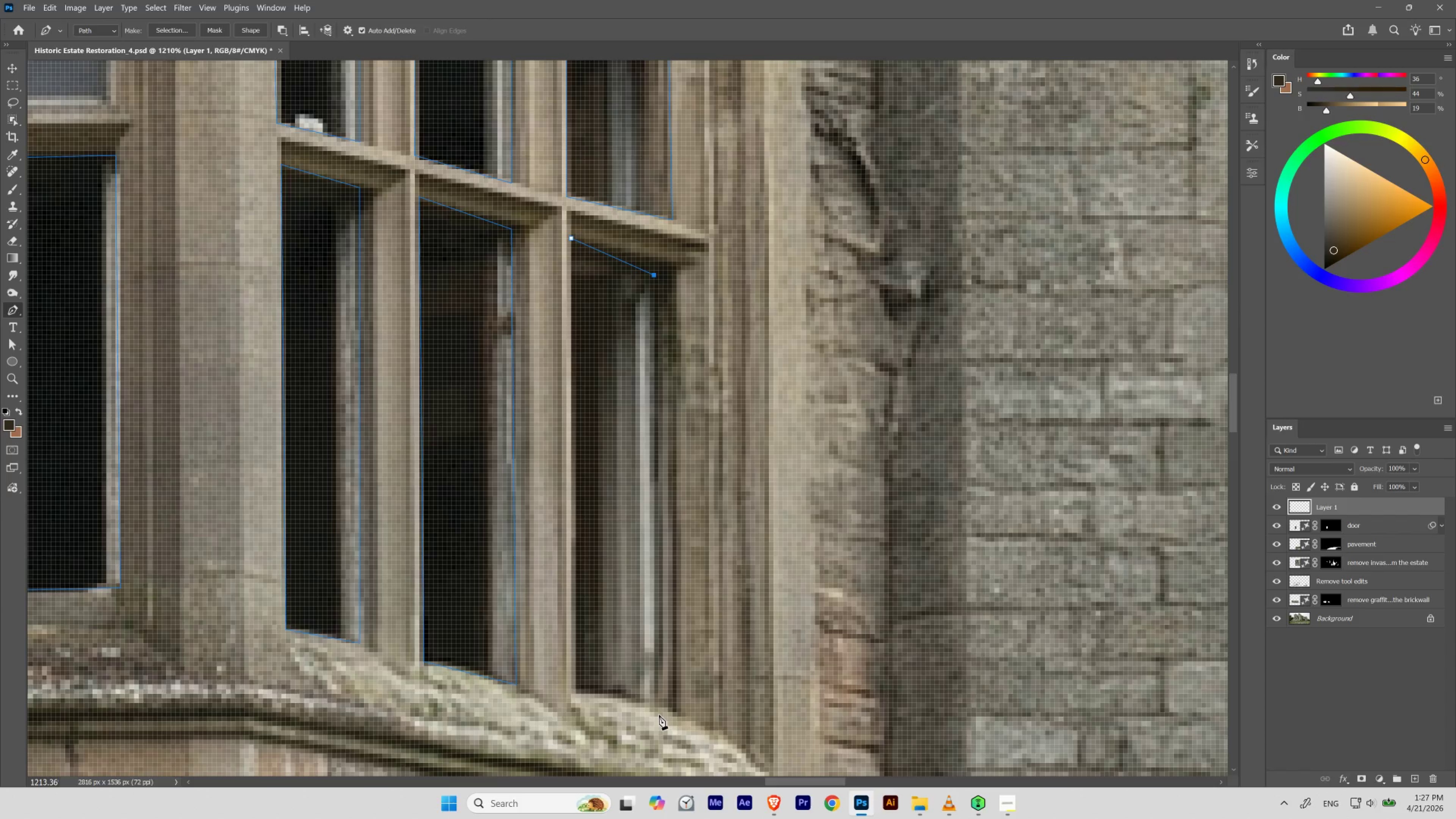 
left_click([659, 714])
 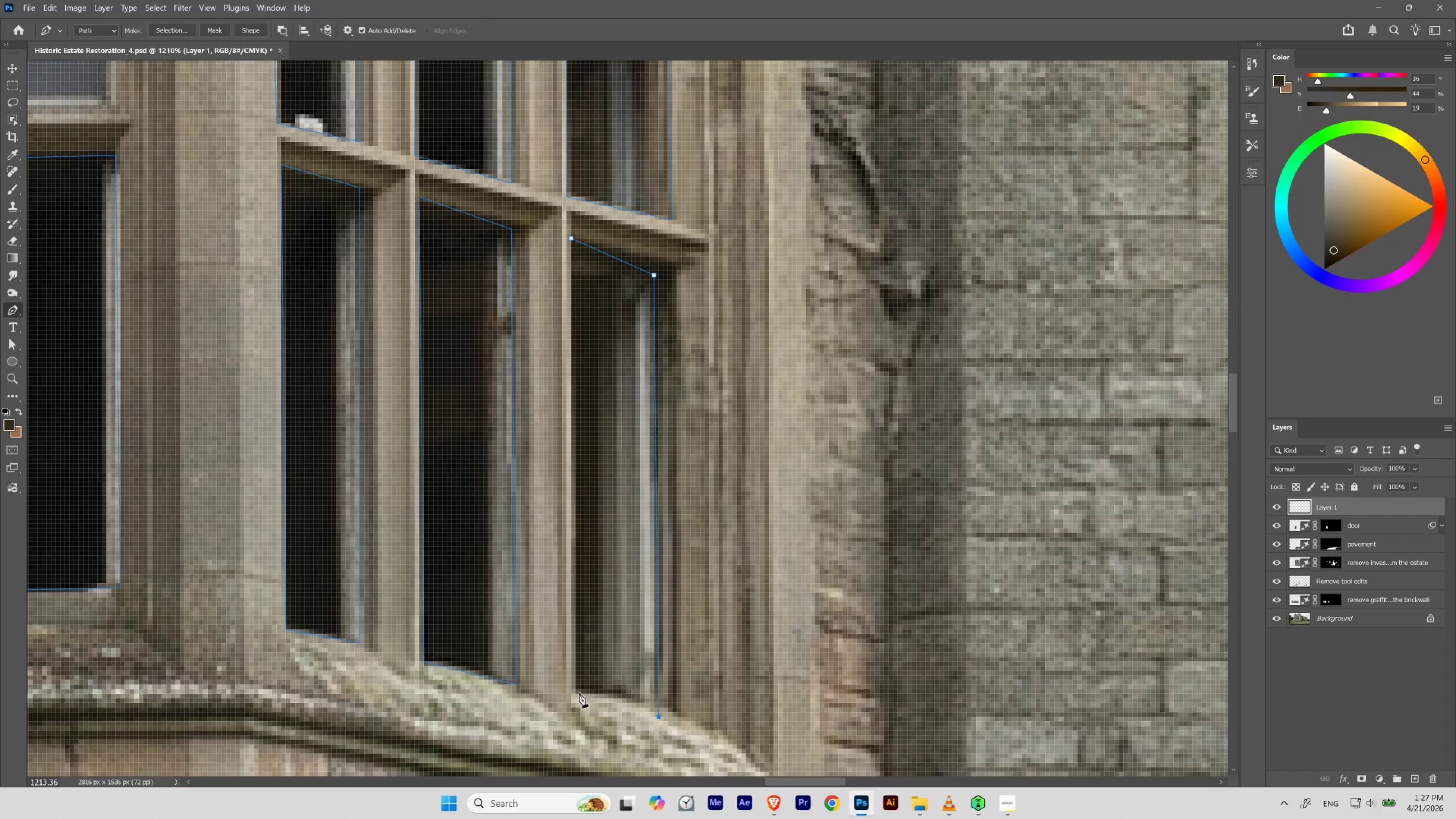 
left_click([577, 692])
 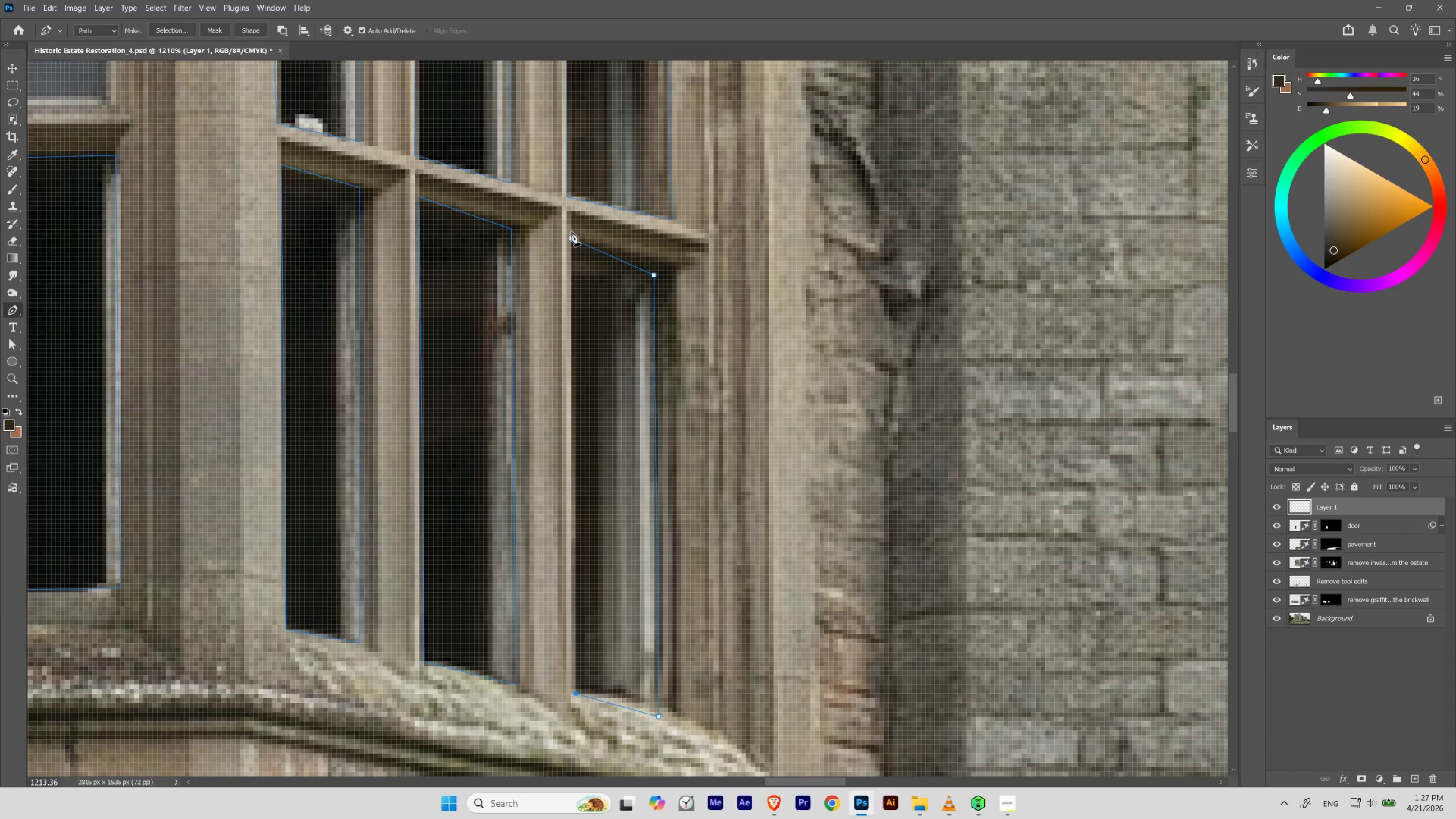 
left_click([571, 237])
 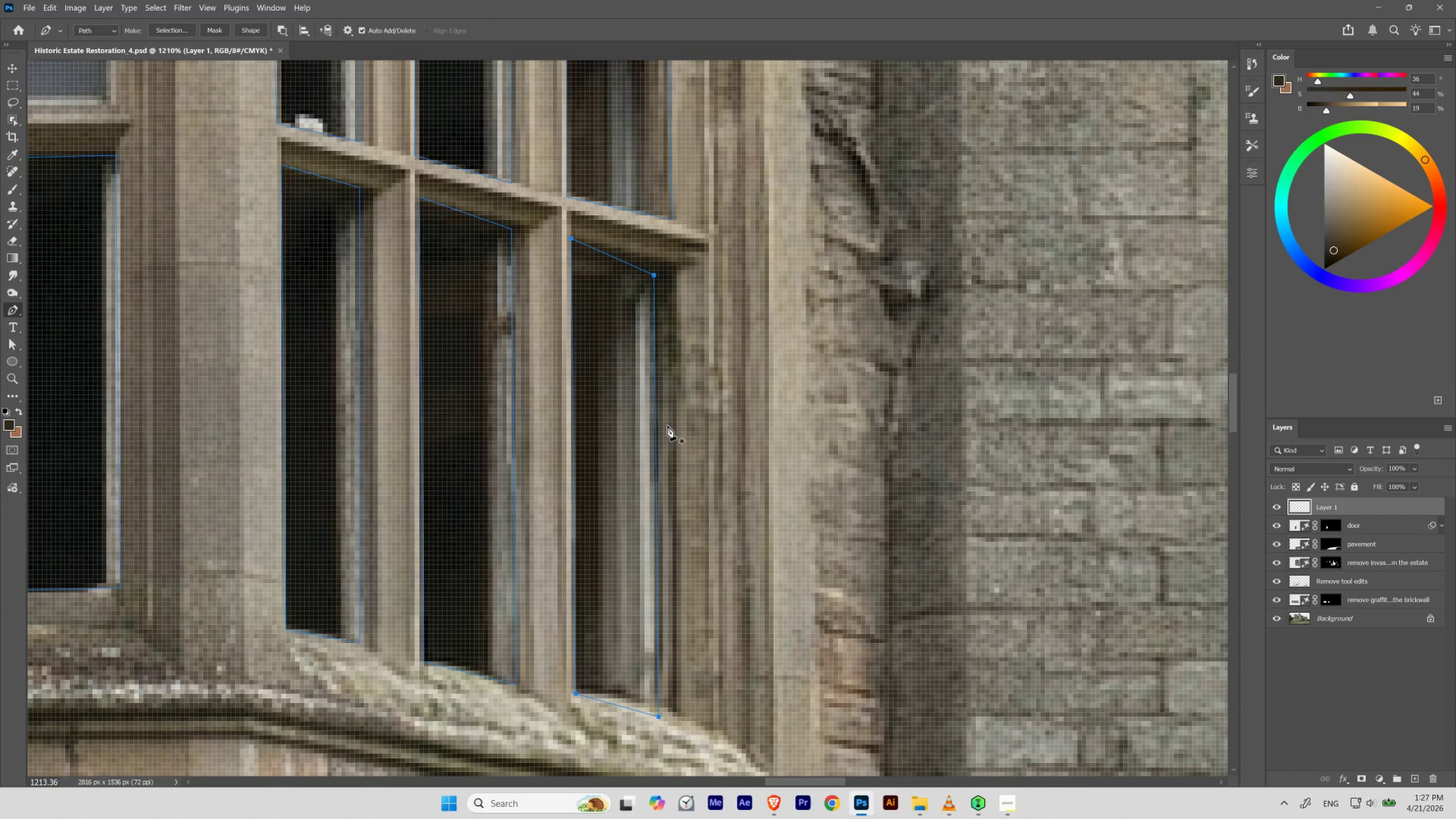 
hold_key(key=ControlLeft, duration=0.74)
 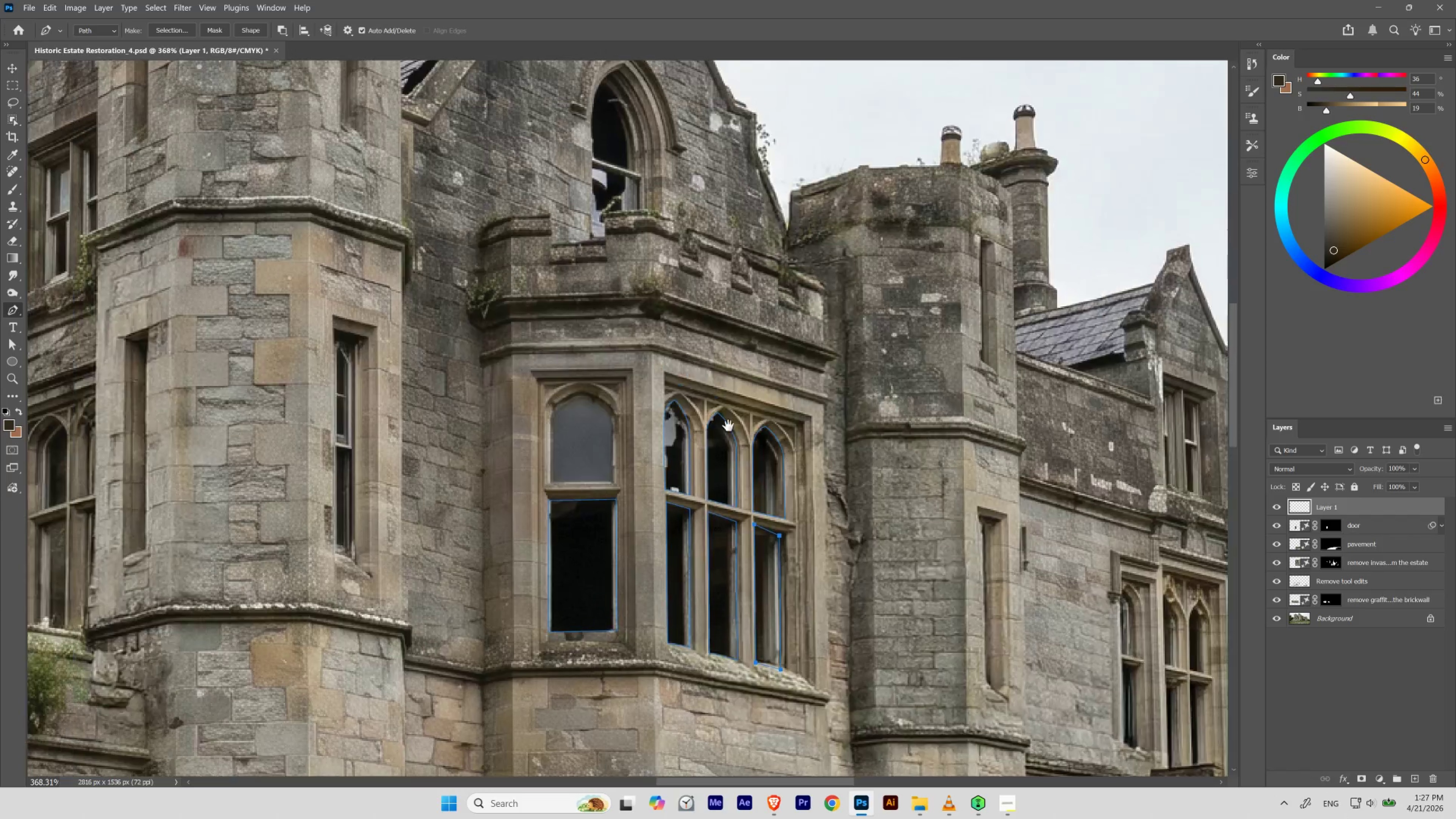 
hold_key(key=Space, duration=1.5)
 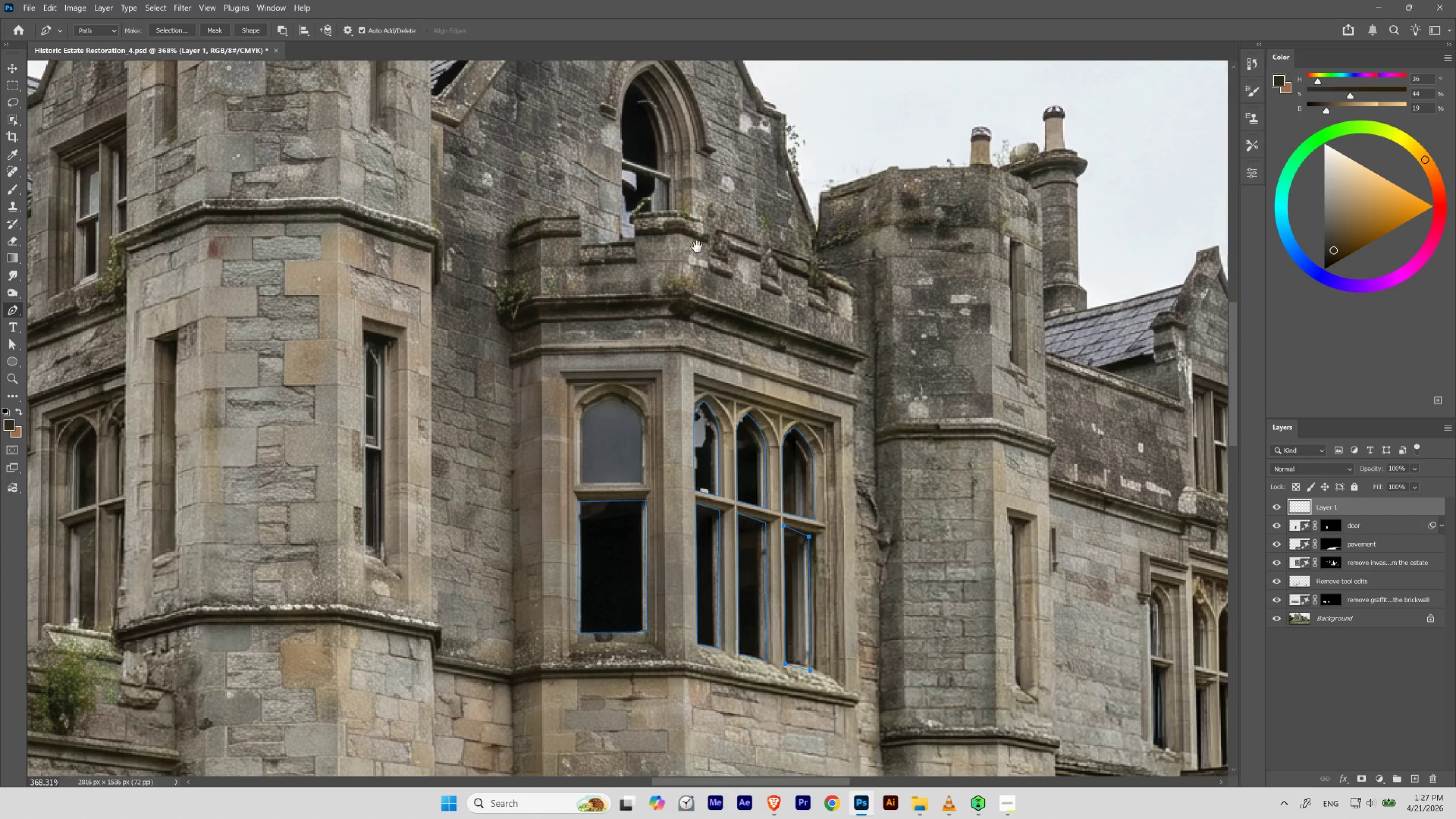 
left_click_drag(start_coordinate=[665, 425], to_coordinate=[627, 437])
 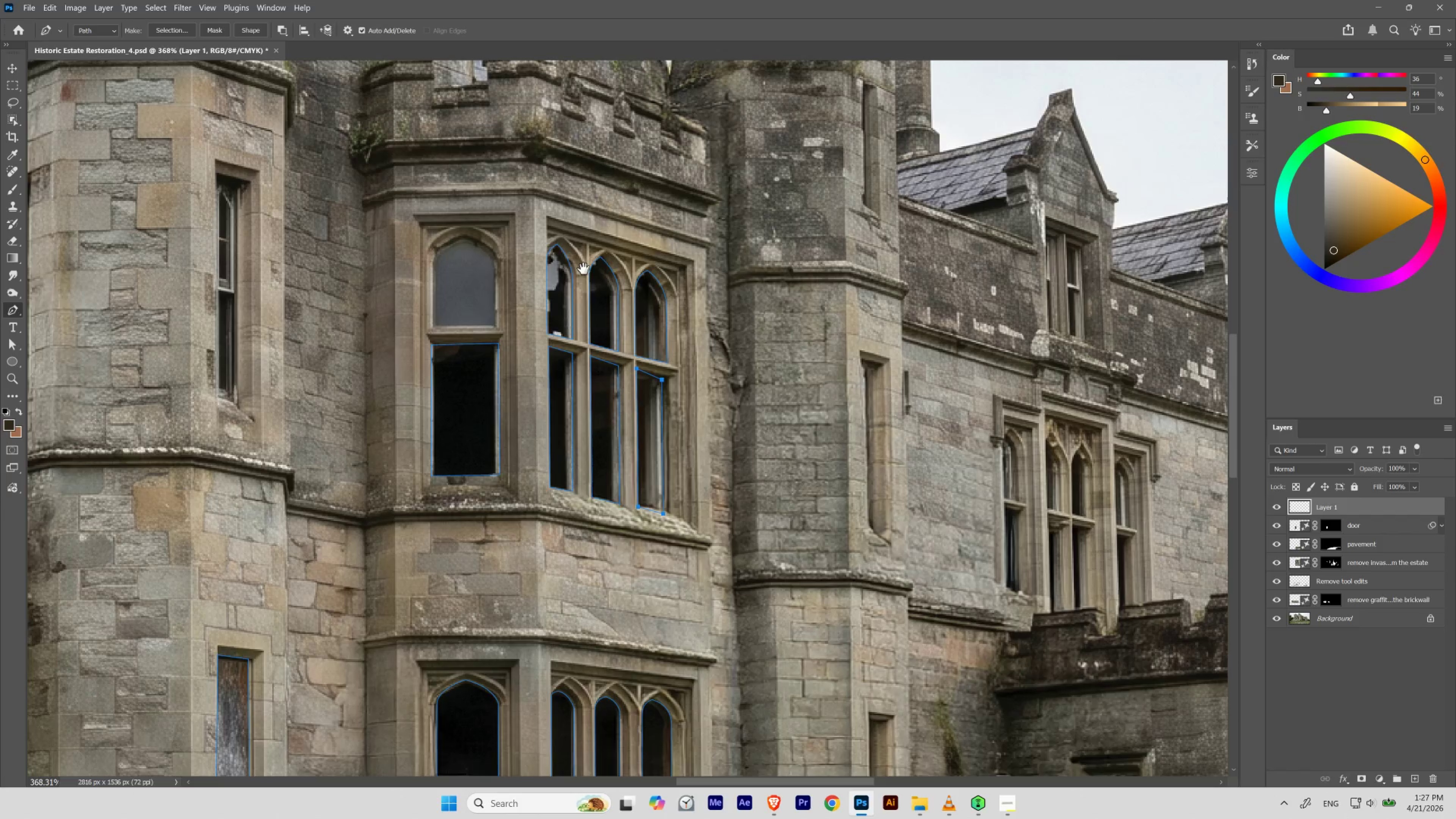 
left_click_drag(start_coordinate=[583, 269], to_coordinate=[730, 426])
 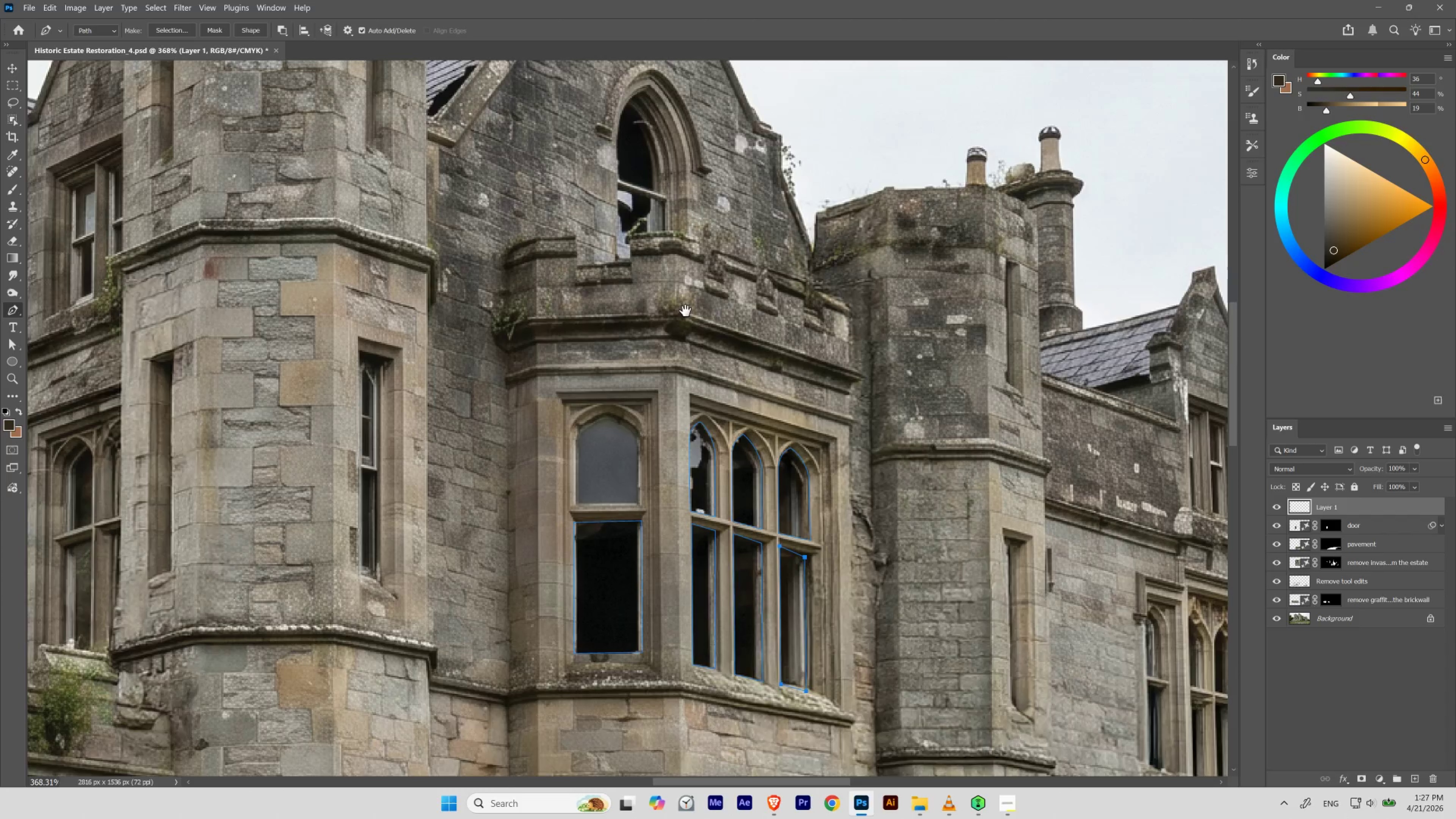 
hold_key(key=Space, duration=1.52)
 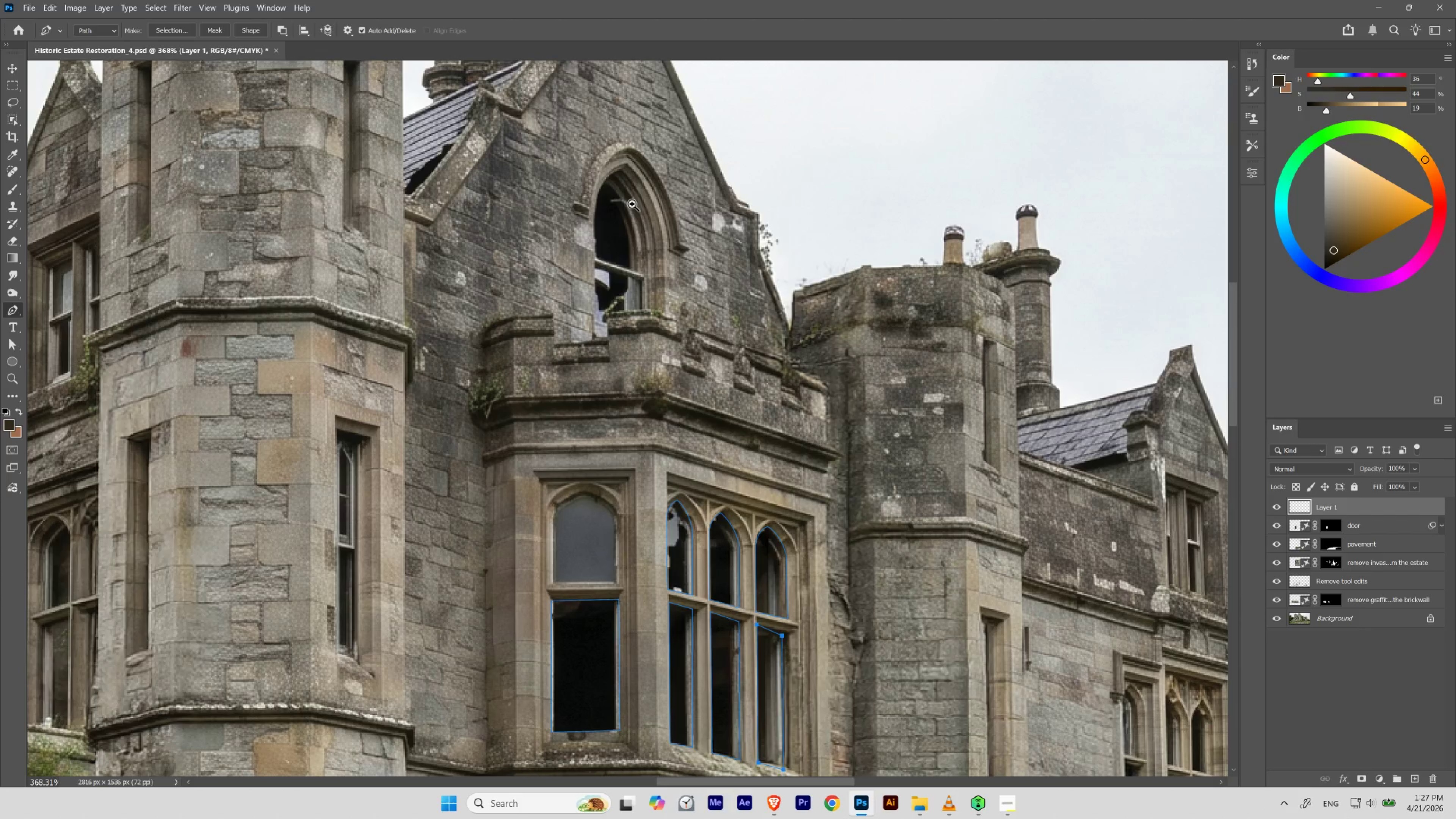 
left_click_drag(start_coordinate=[699, 250], to_coordinate=[672, 349])
 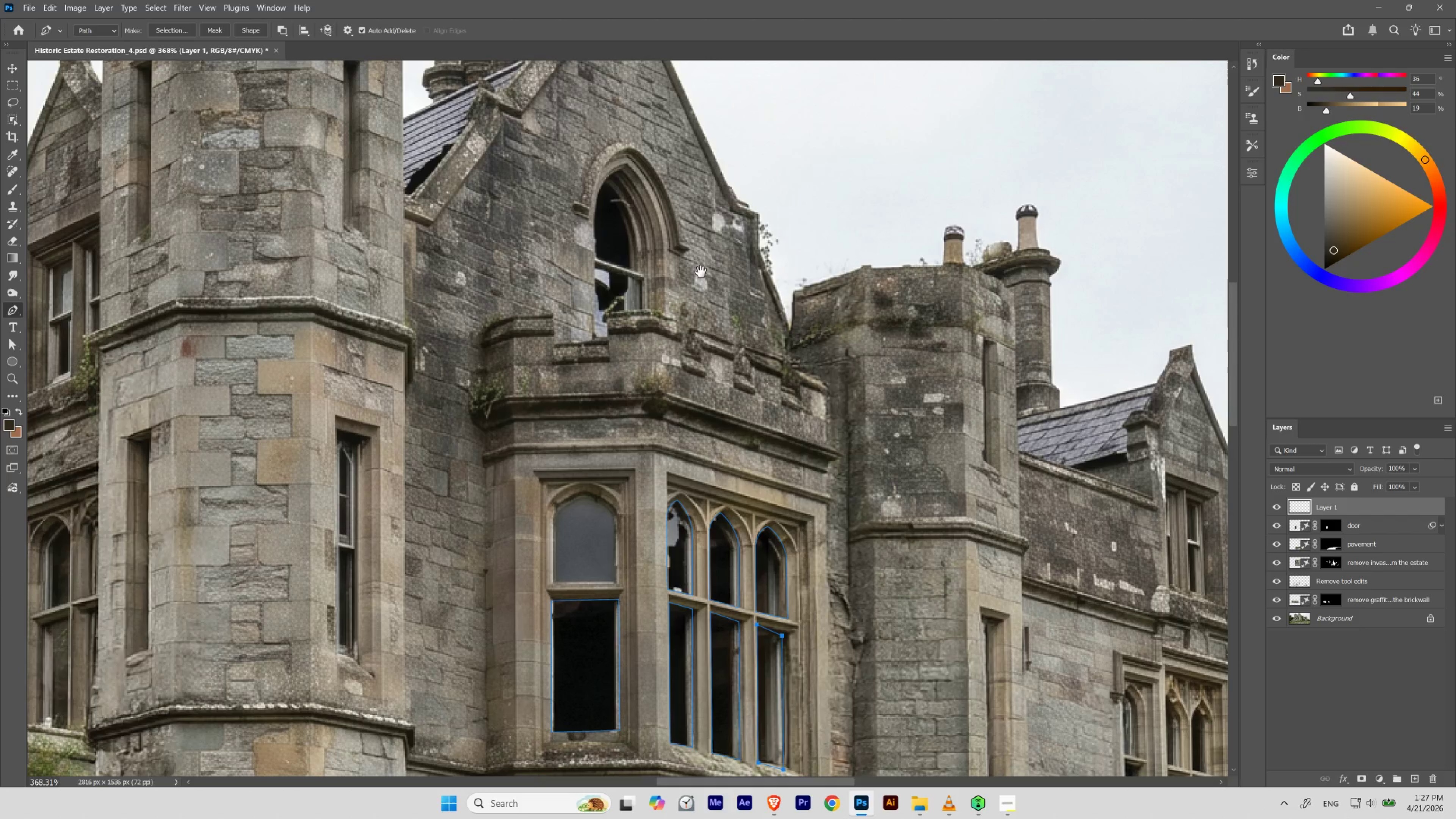 
hold_key(key=Space, duration=2.27)
 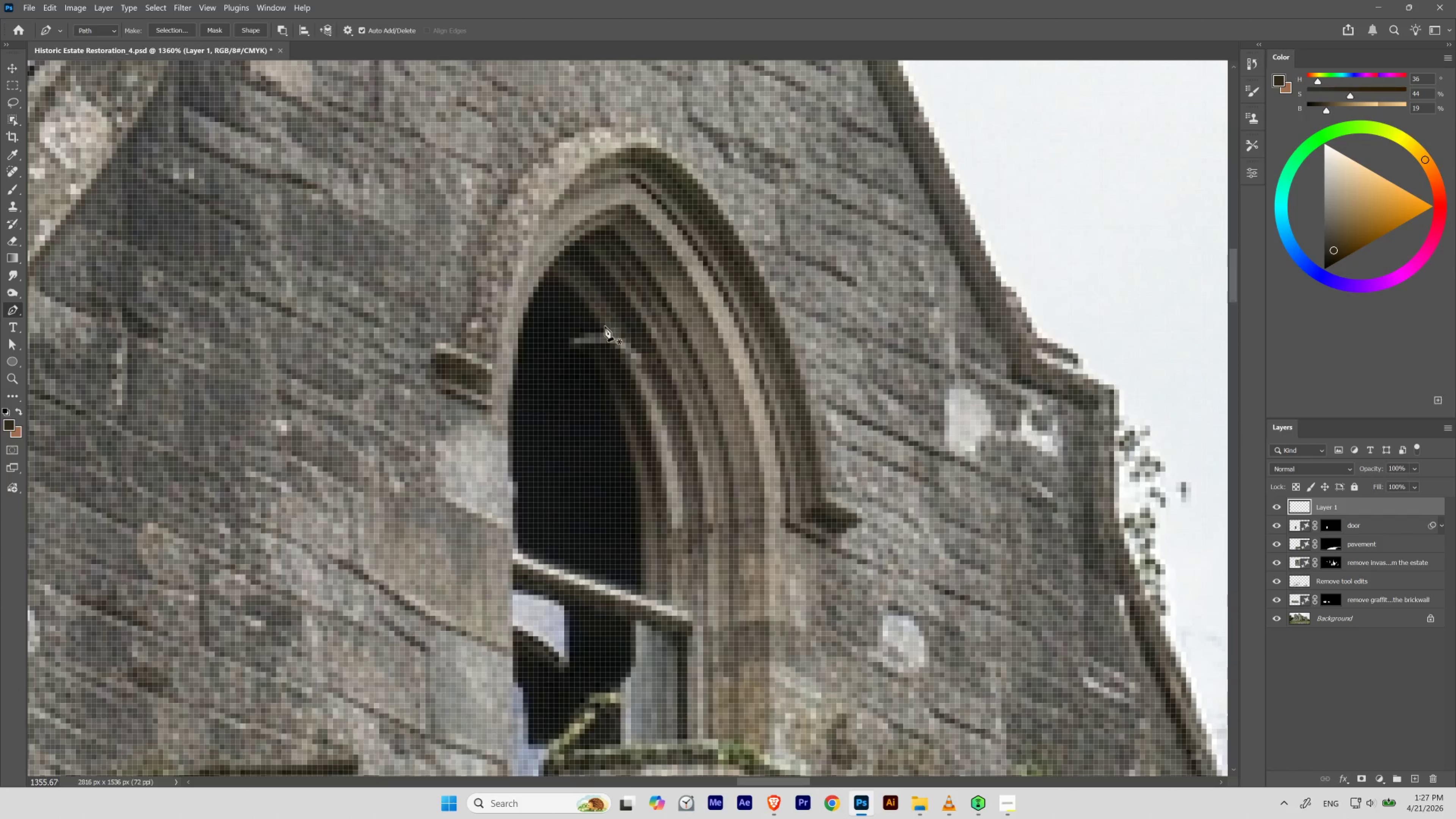 
hold_key(key=ControlLeft, duration=1.11)
left_click_drag(start_coordinate=[629, 192], to_coordinate=[669, 255])
 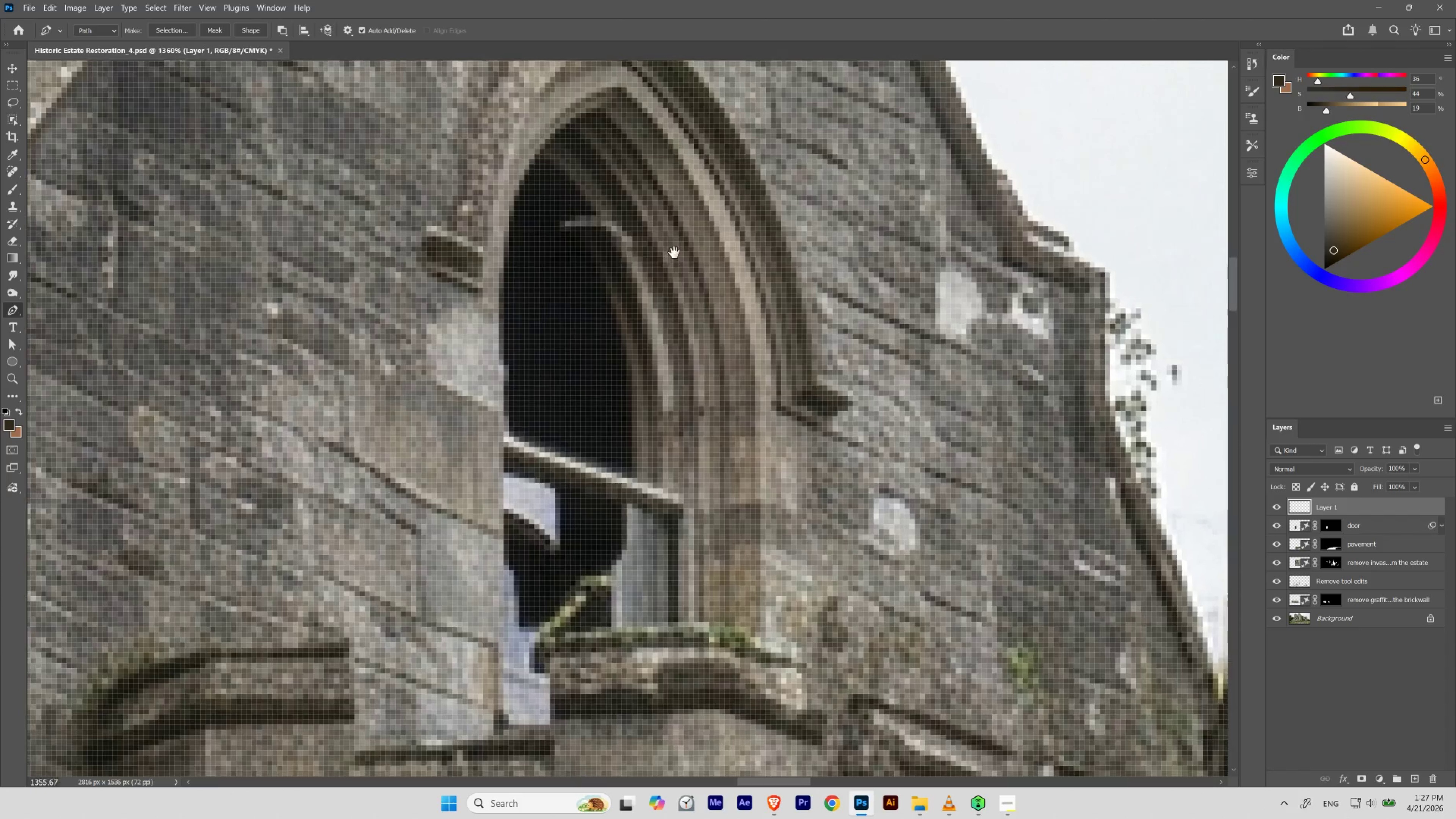 
left_click_drag(start_coordinate=[677, 252], to_coordinate=[686, 370])
 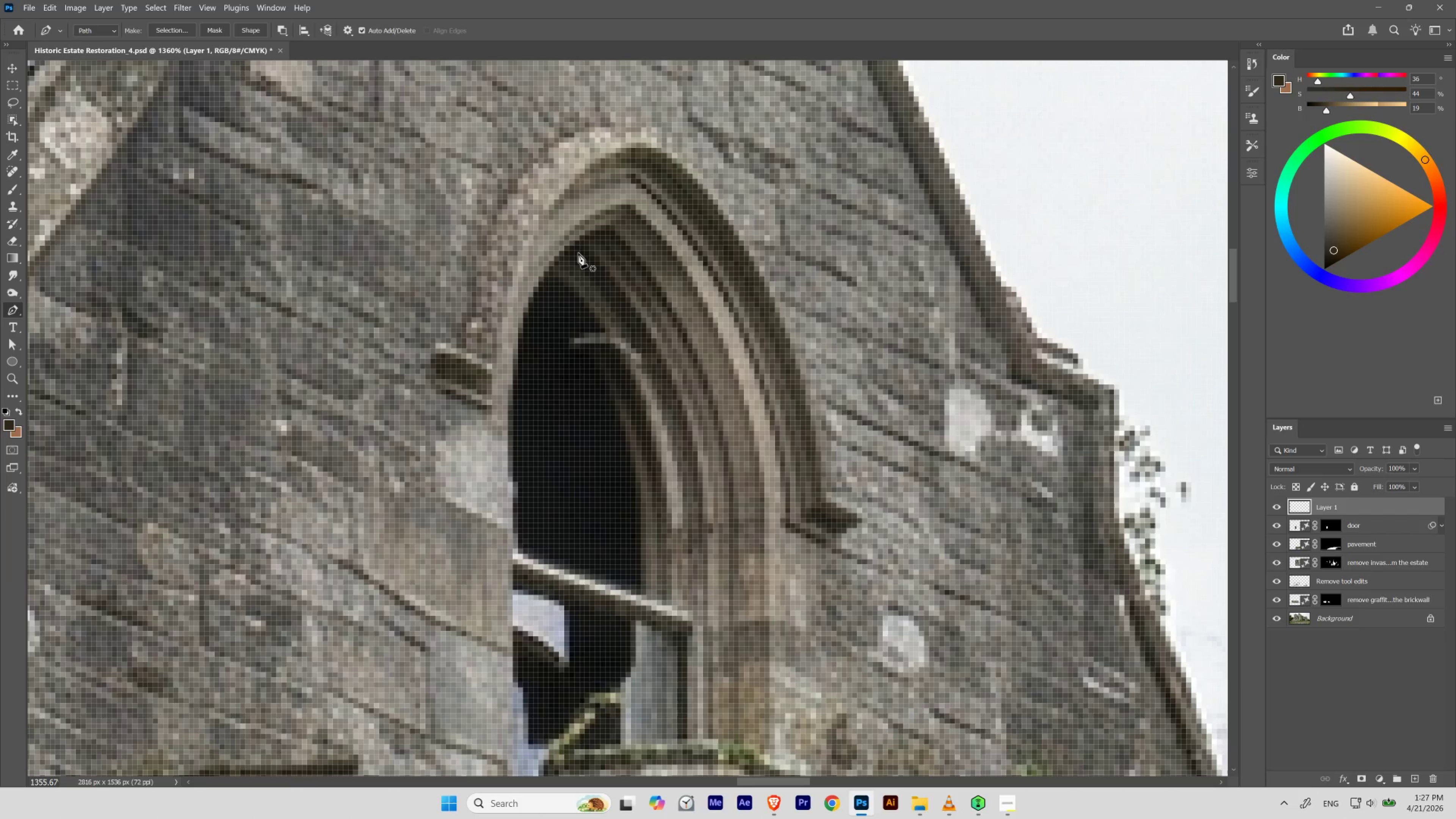 
left_click_drag(start_coordinate=[575, 250], to_coordinate=[549, 272])
 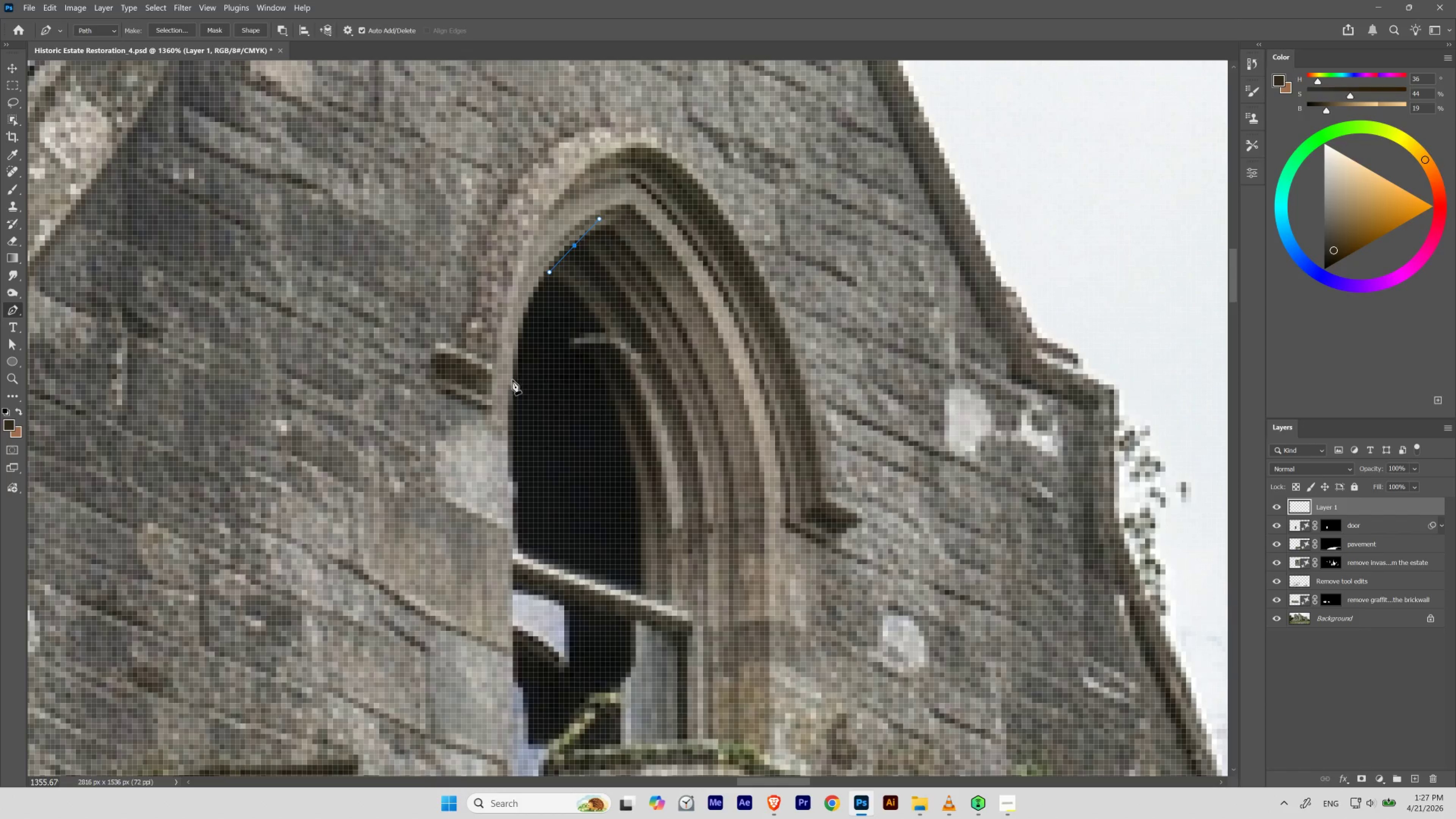 
hold_key(key=Space, duration=0.63)
 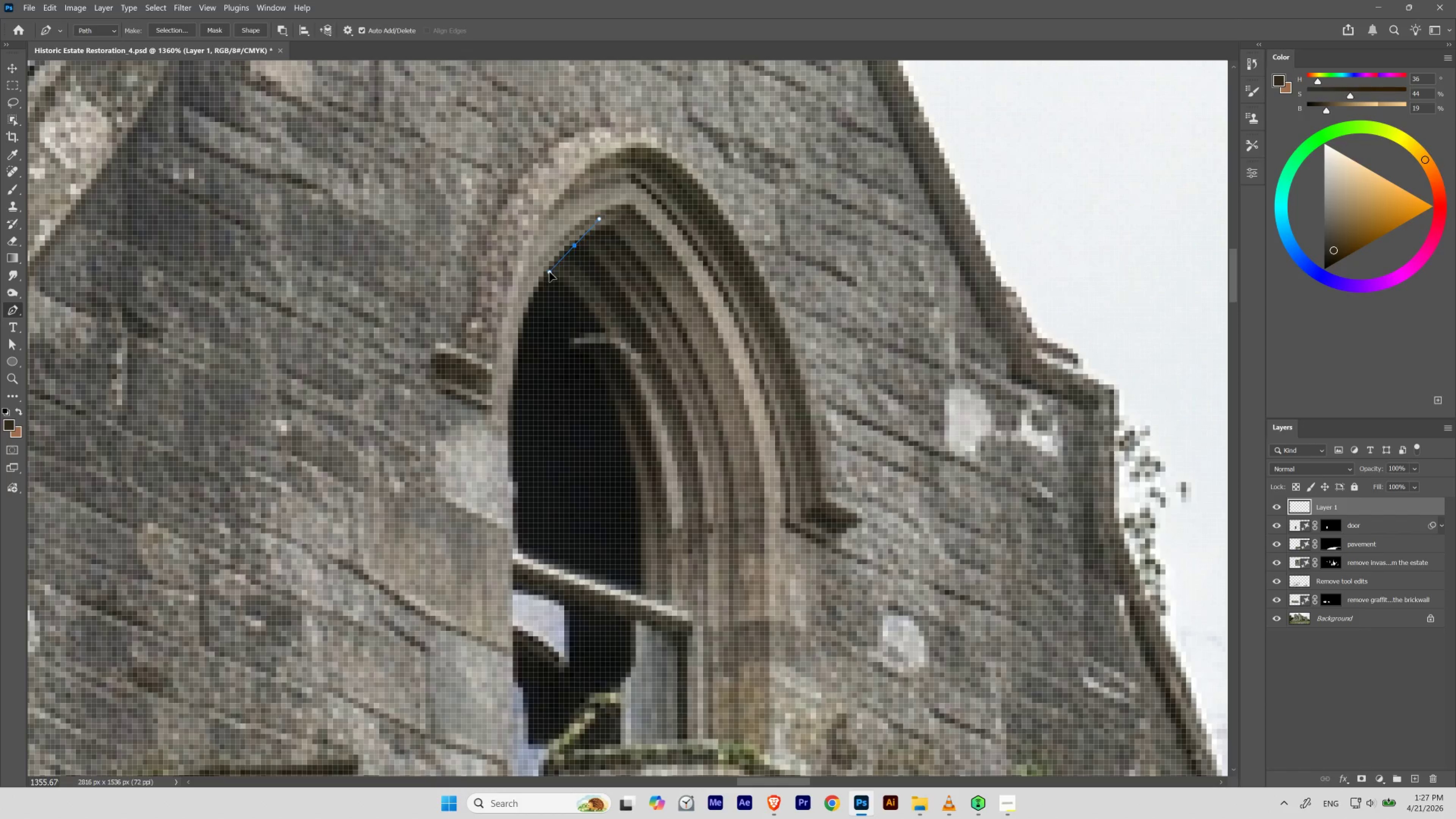 
left_click_drag(start_coordinate=[512, 380], to_coordinate=[512, 479])
 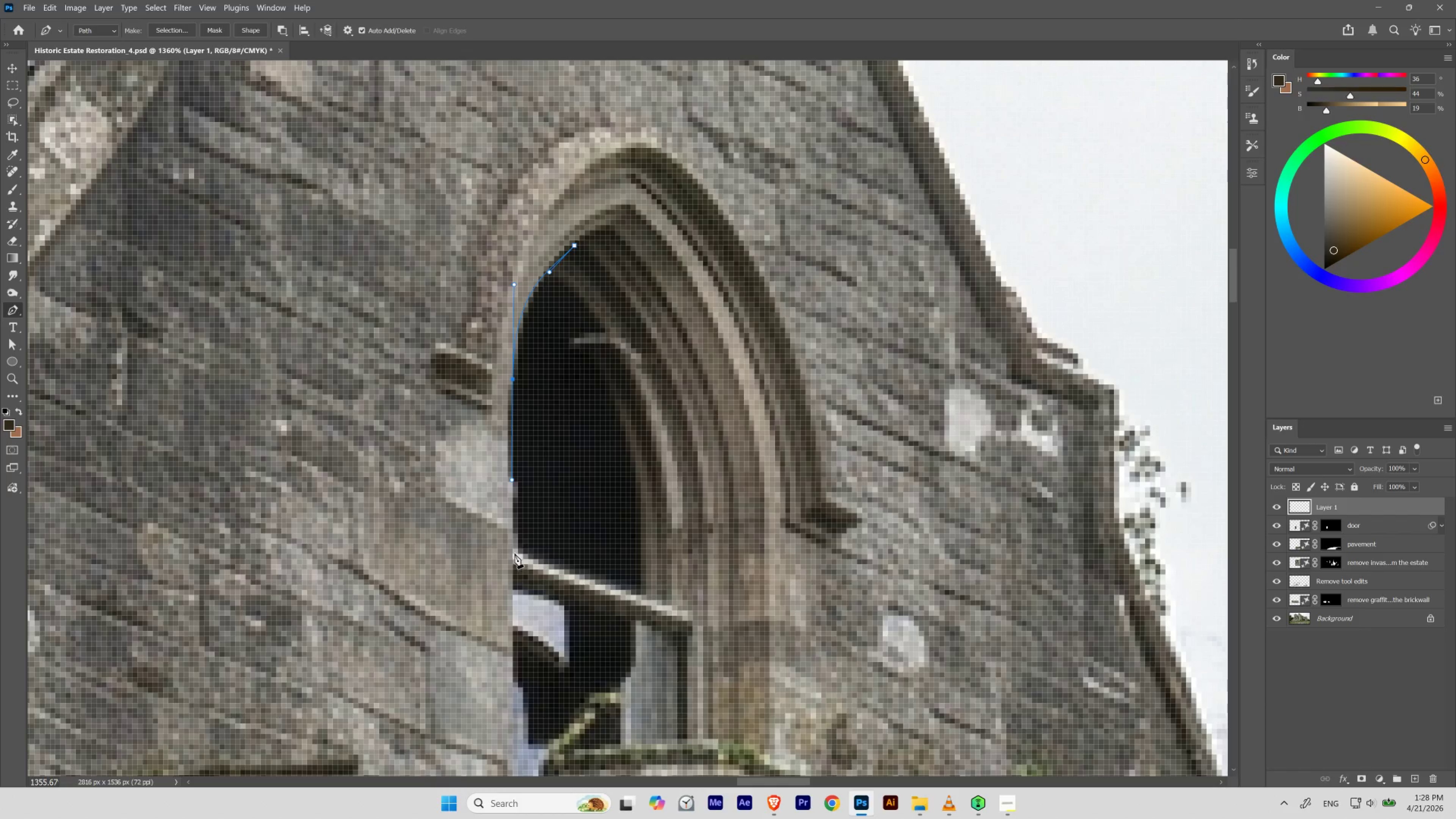 
hold_key(key=AltLeft, duration=1.15)
 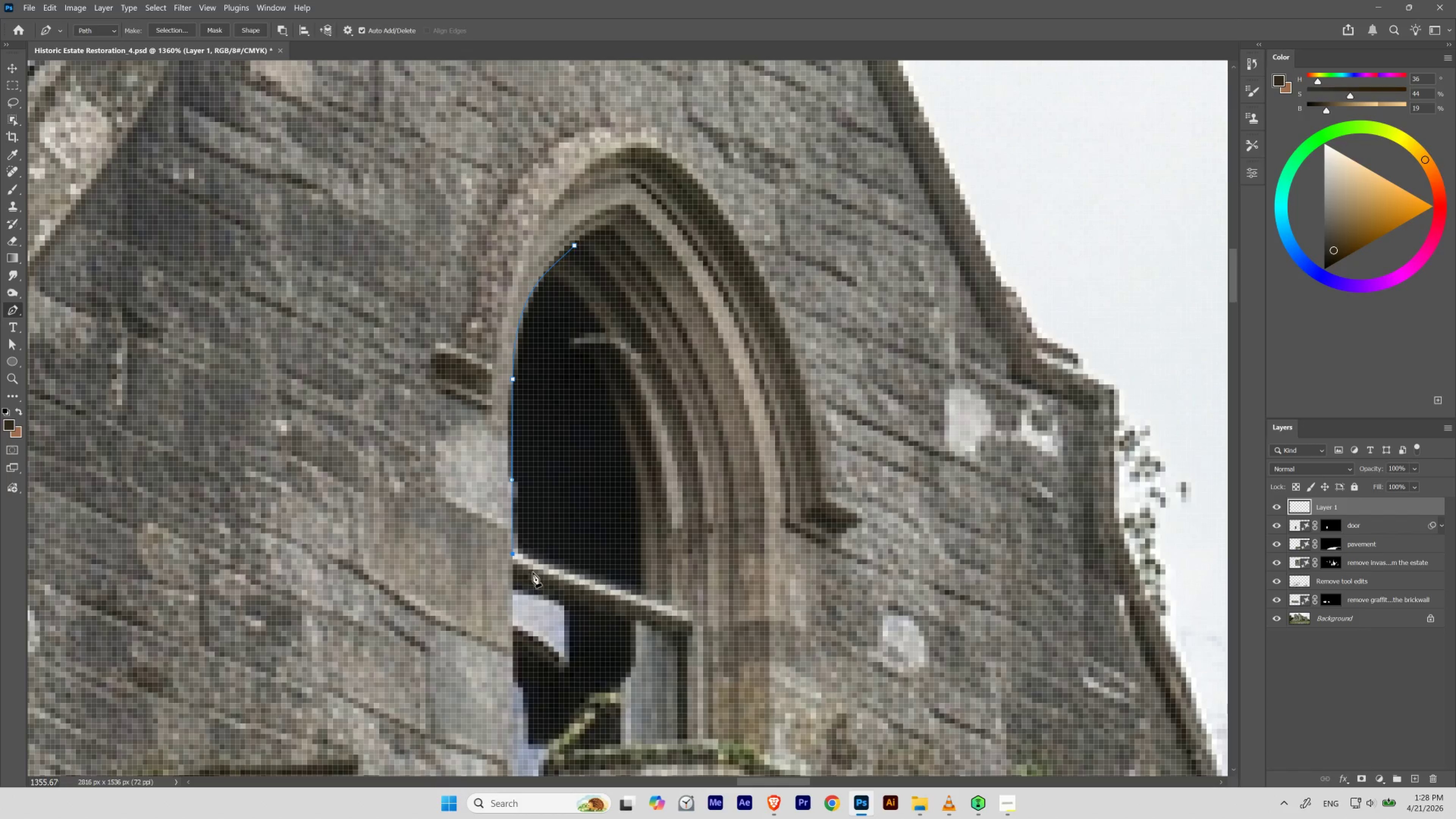 
key(Control+ControlLeft)
 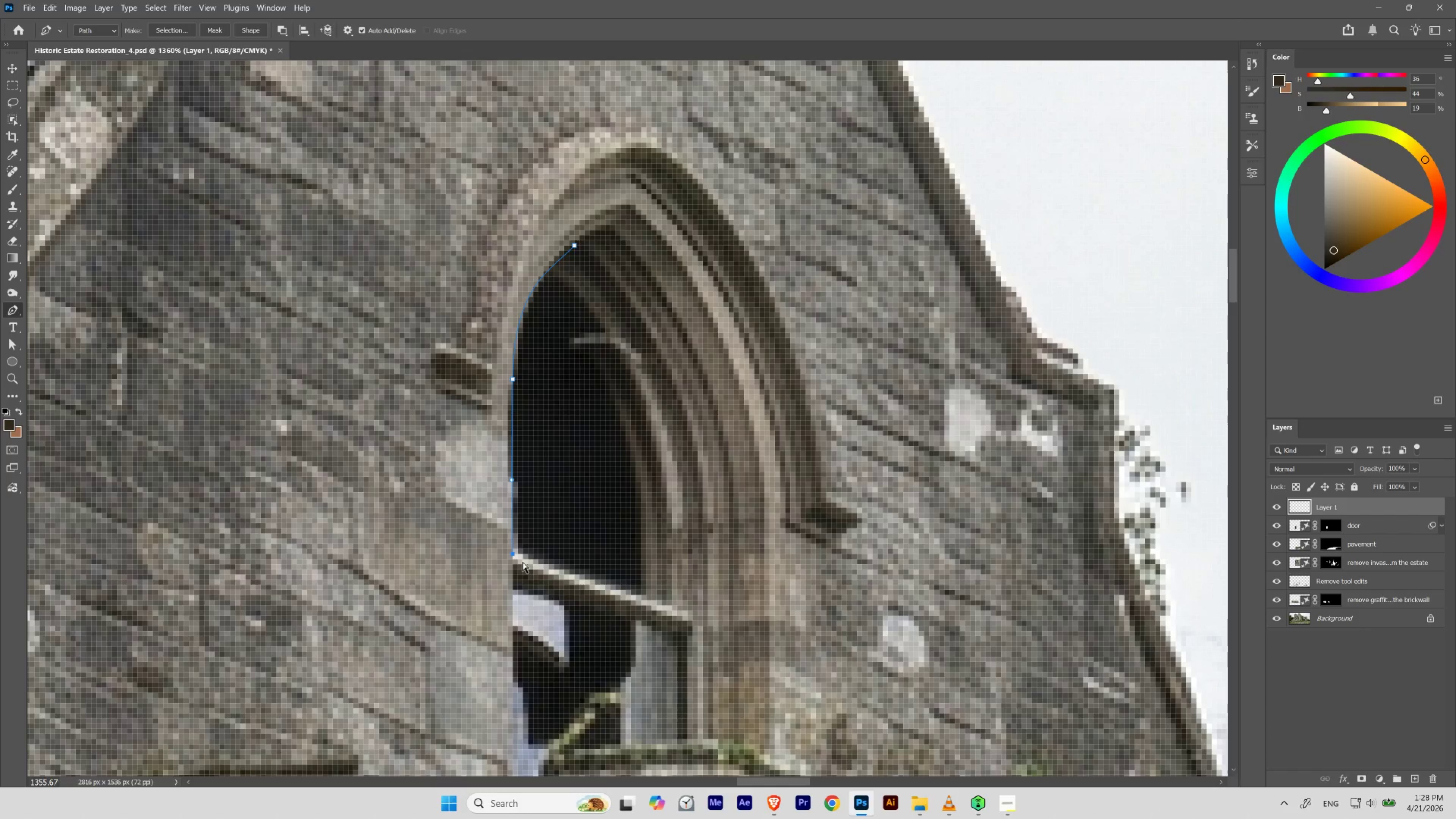 
key(Control+Z)
 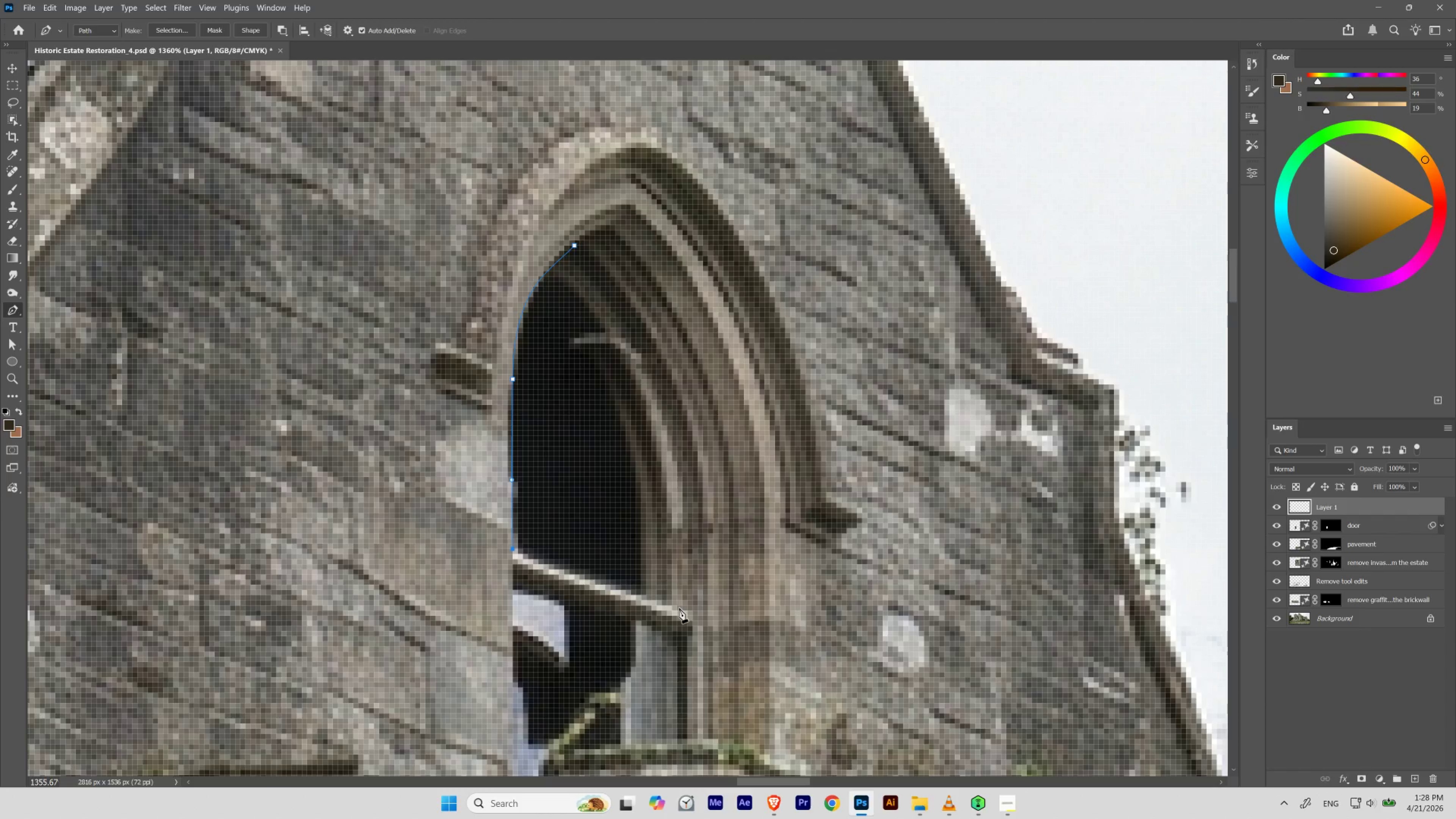 
left_click([679, 607])
 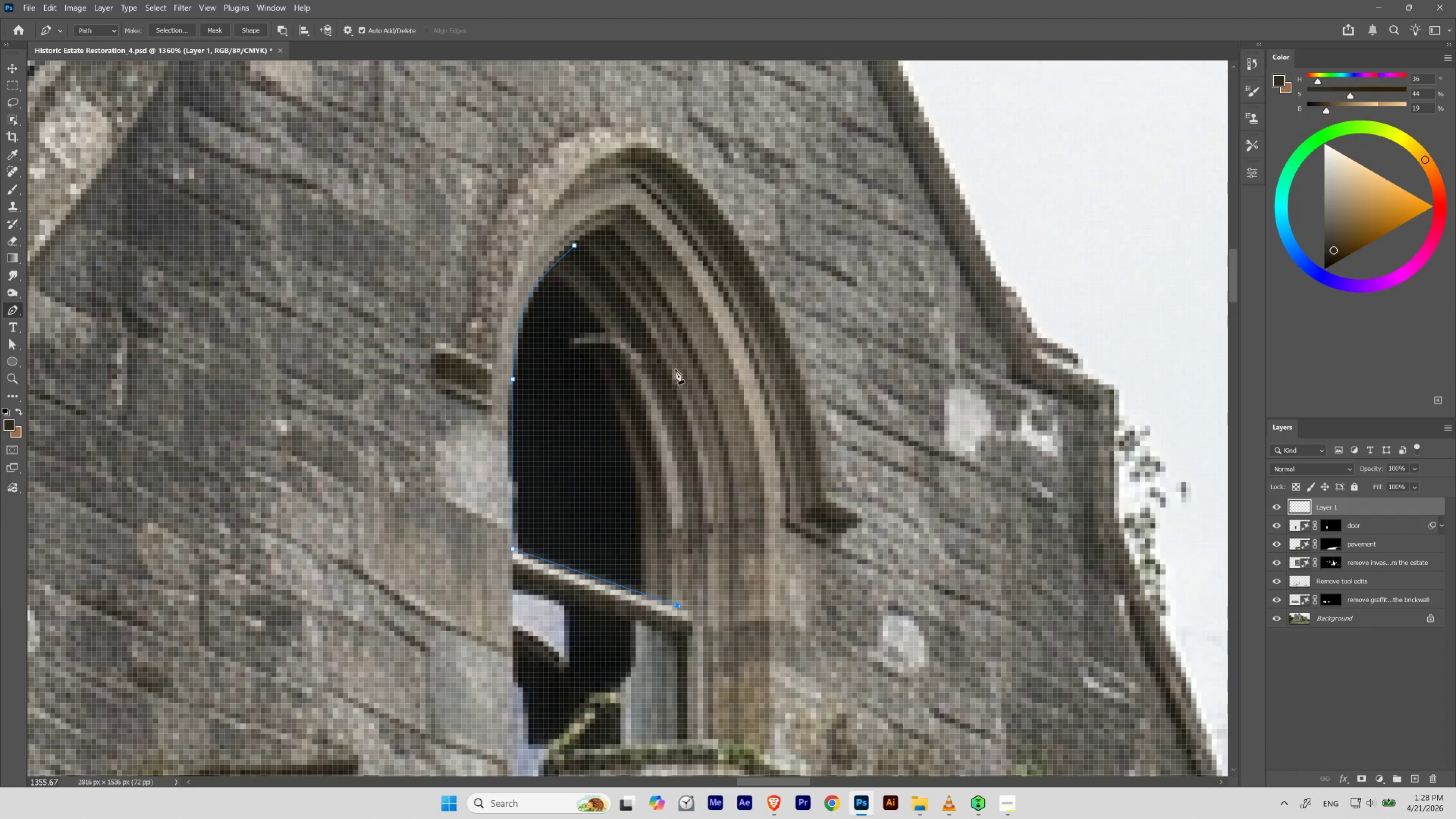 
left_click_drag(start_coordinate=[669, 357], to_coordinate=[629, 267])
 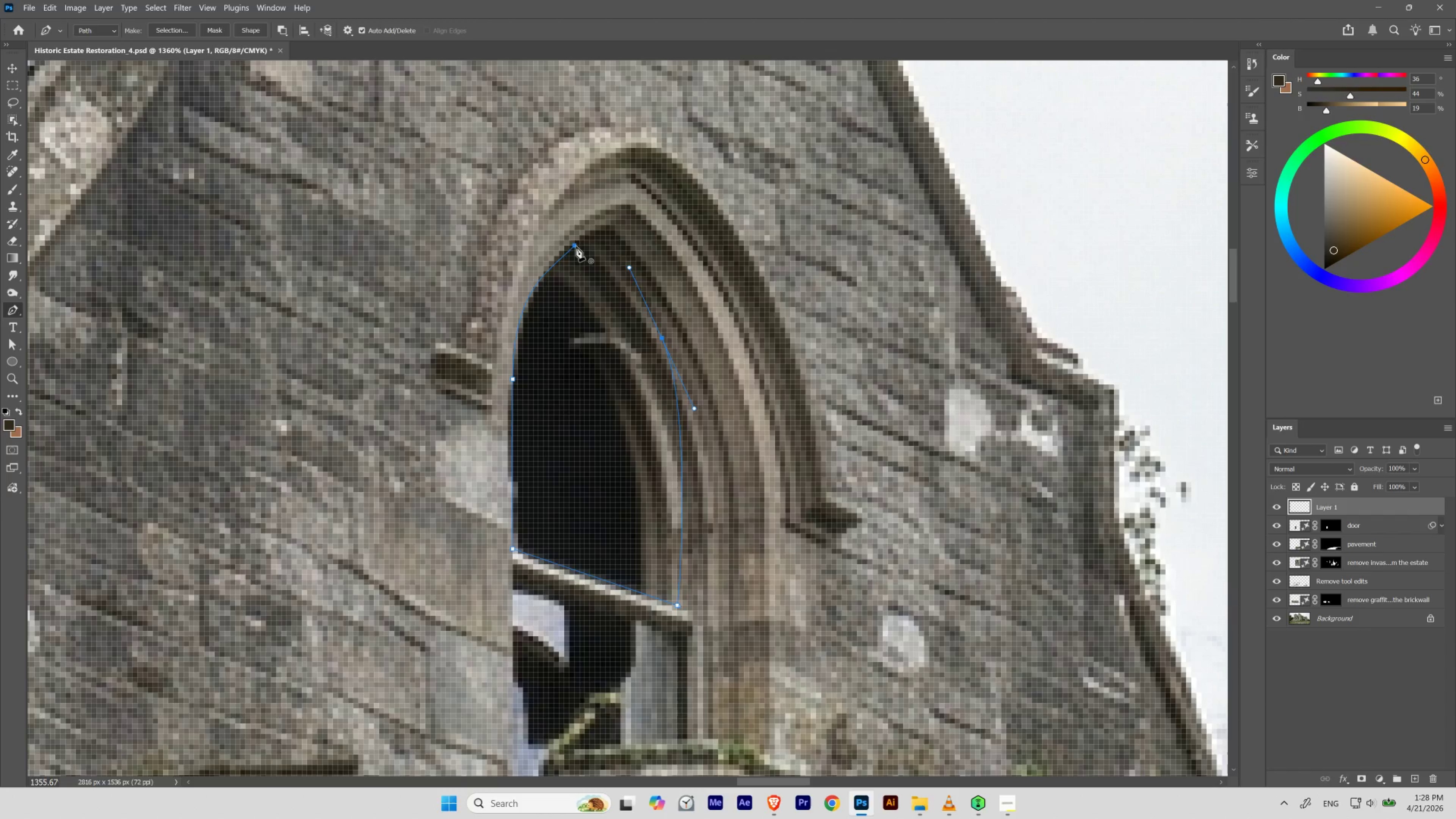 
hold_key(key=Space, duration=1.53)
 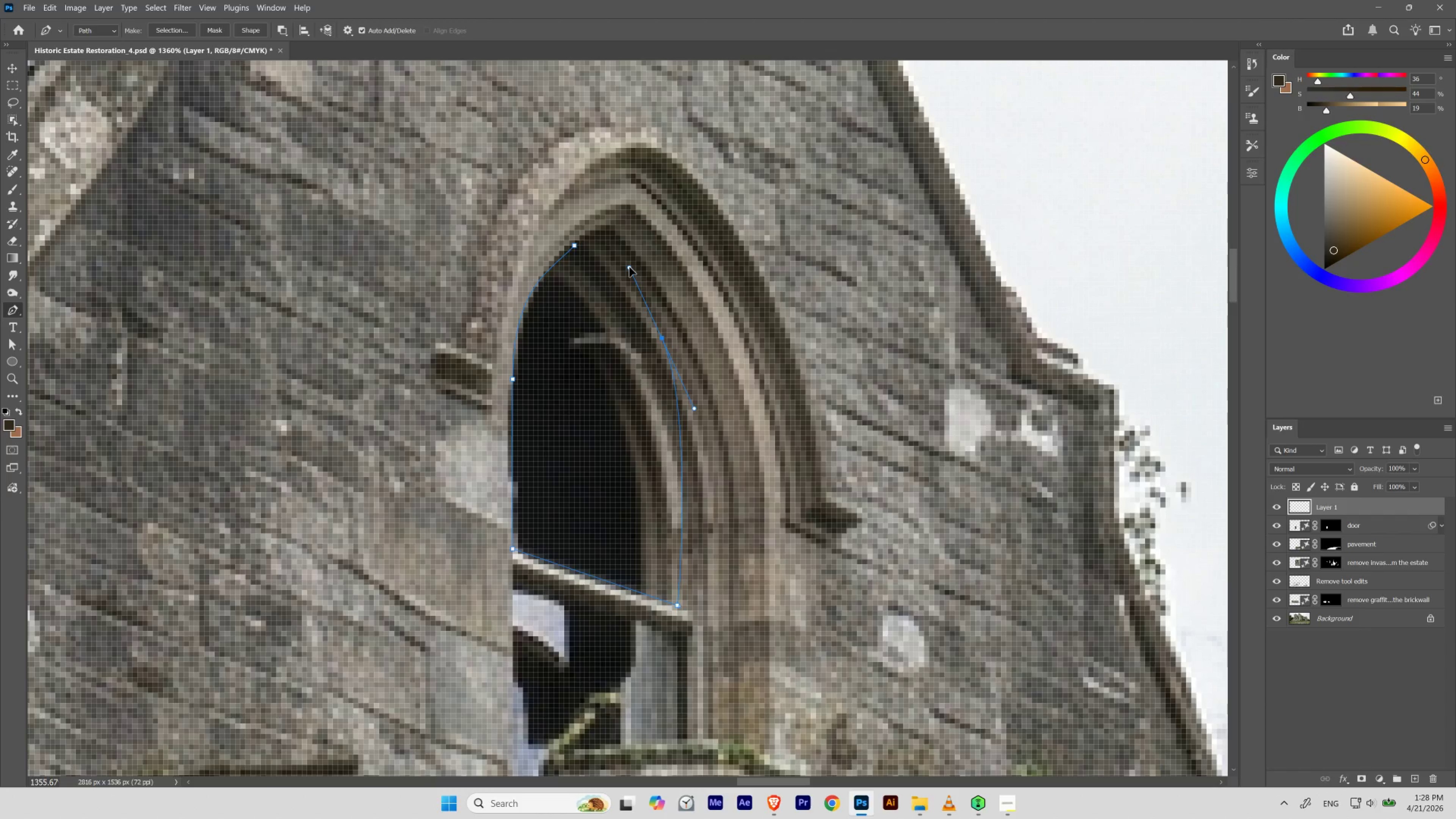 
key(Space)
 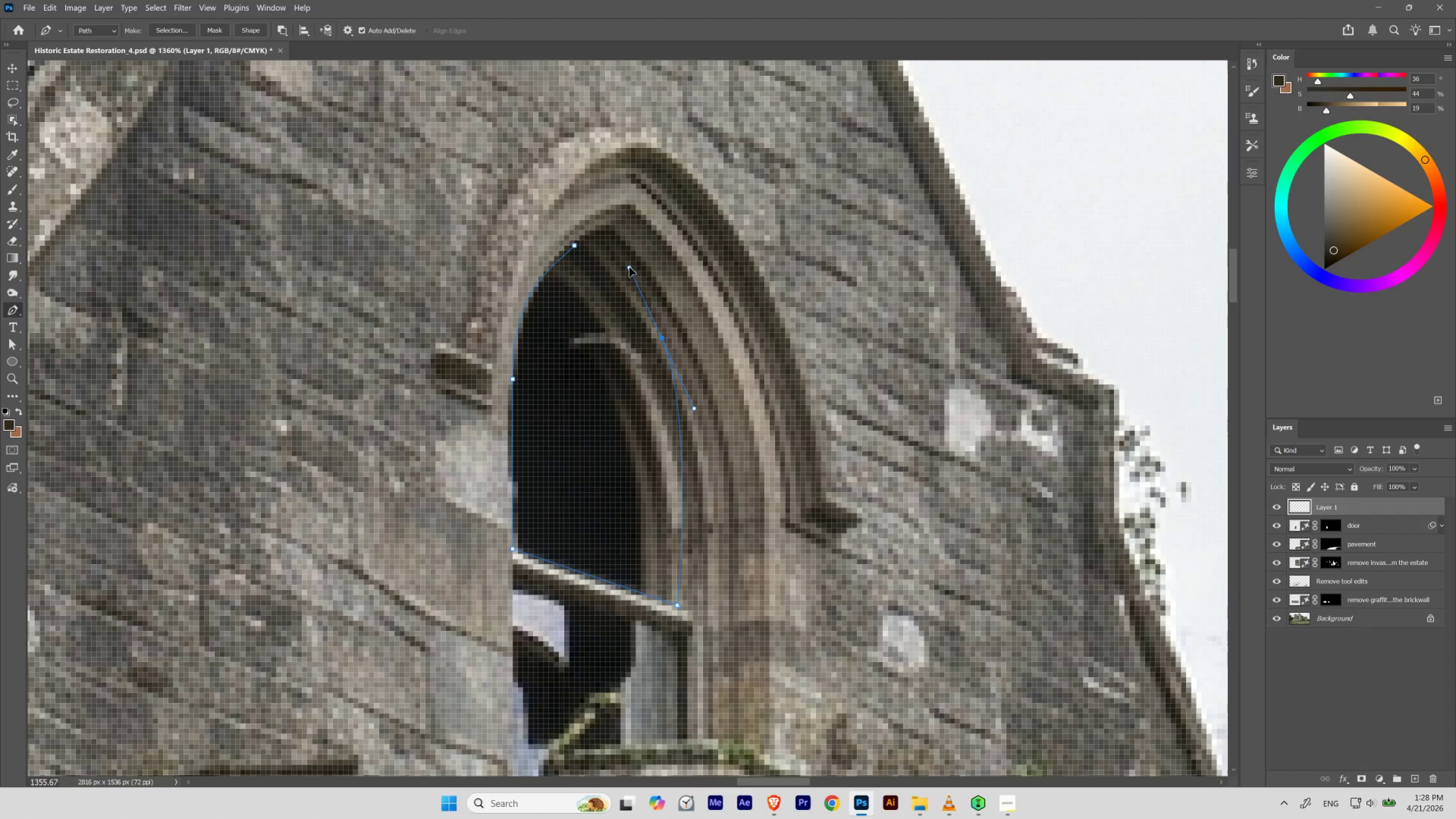 
key(Space)
 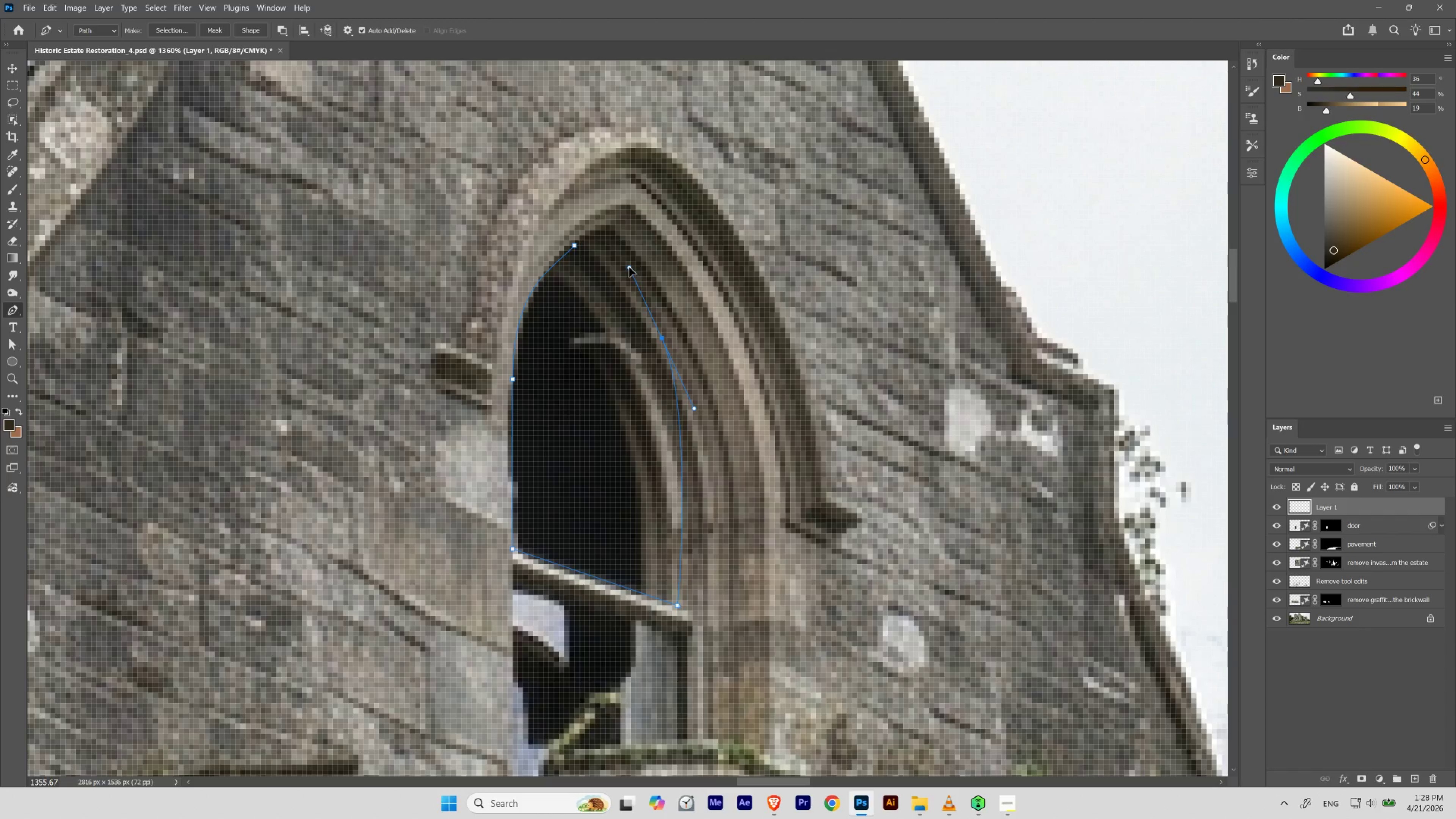 
key(Space)
 